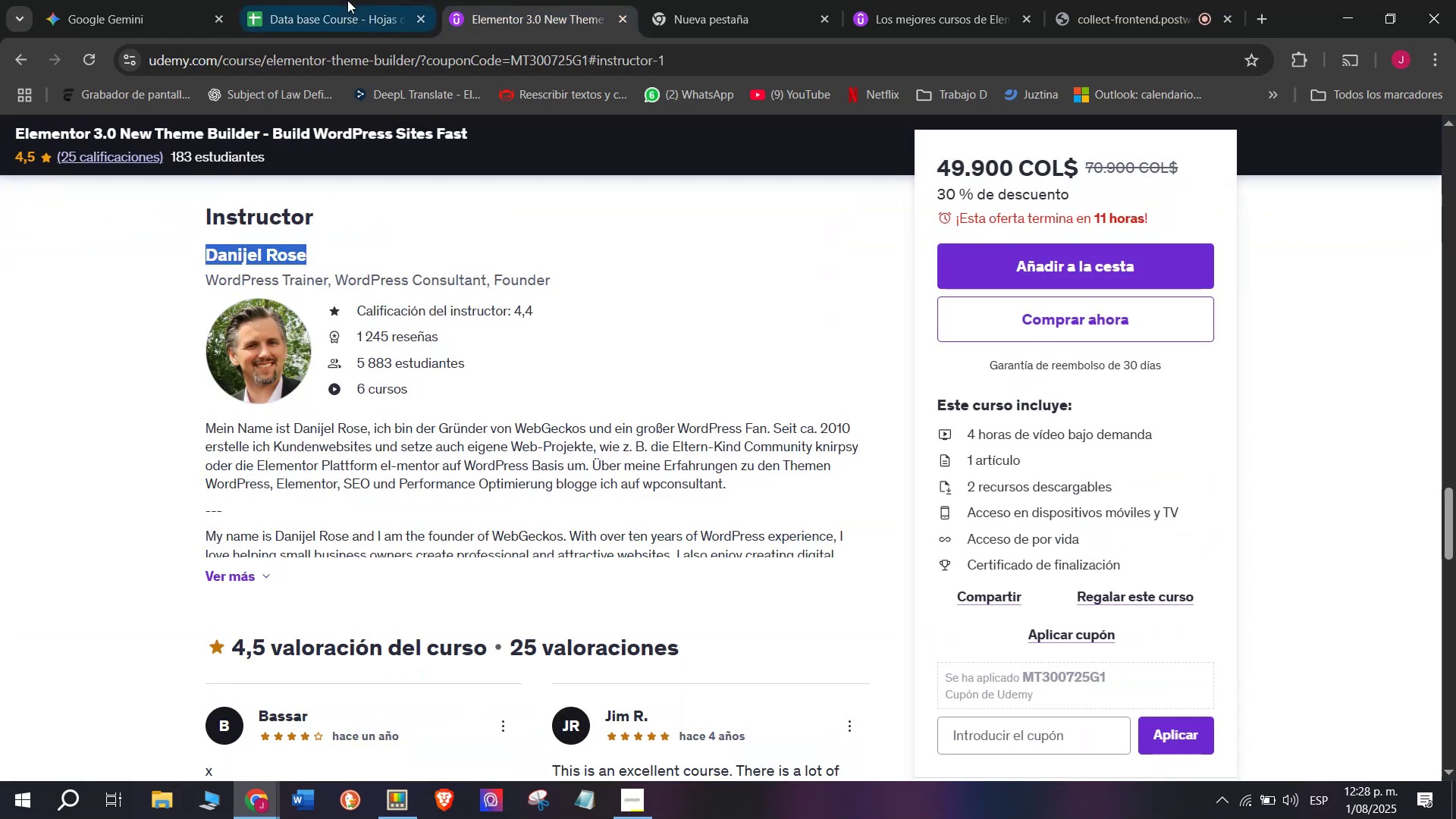 
left_click([347, 0])
 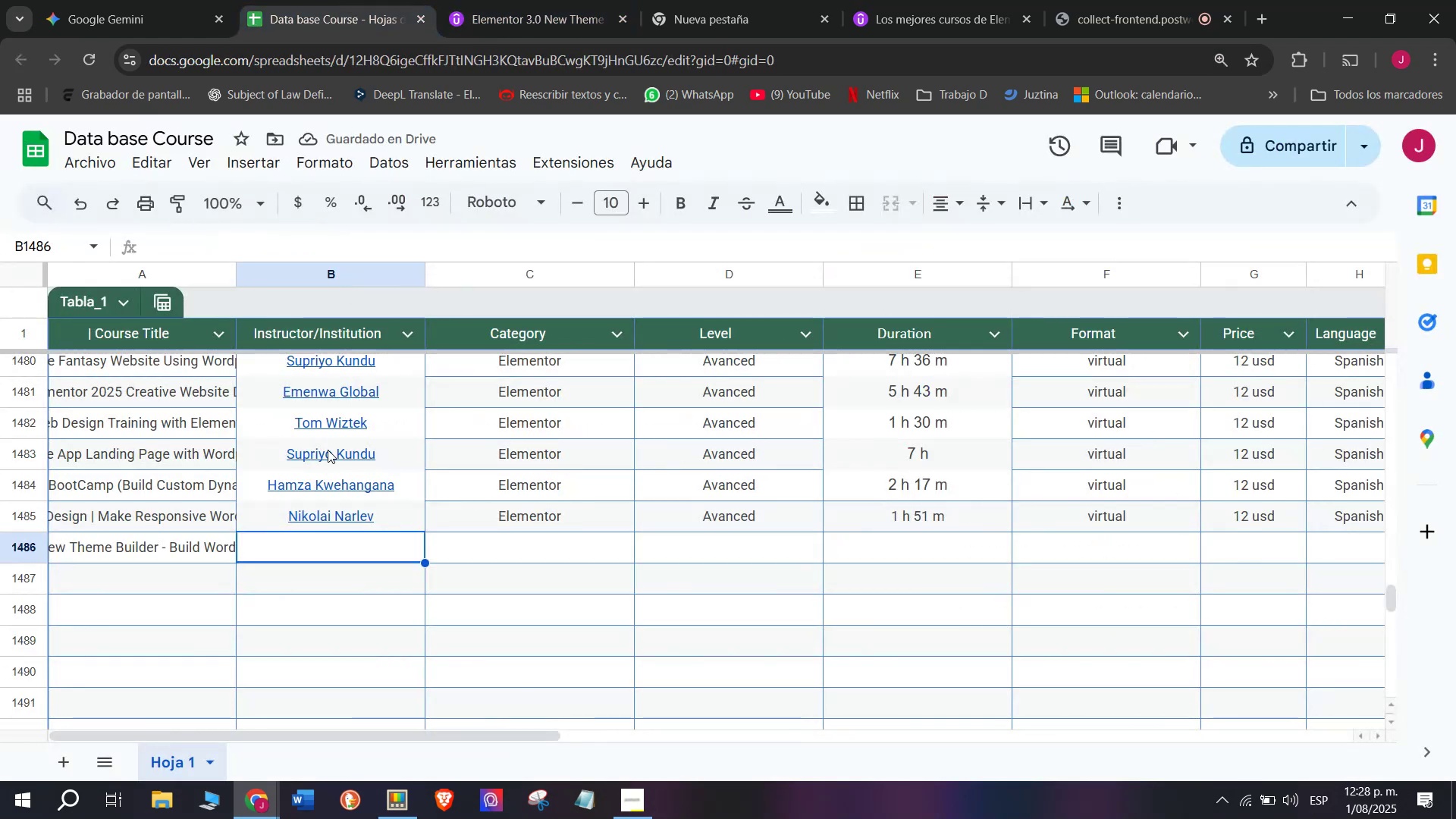 
key(Z)
 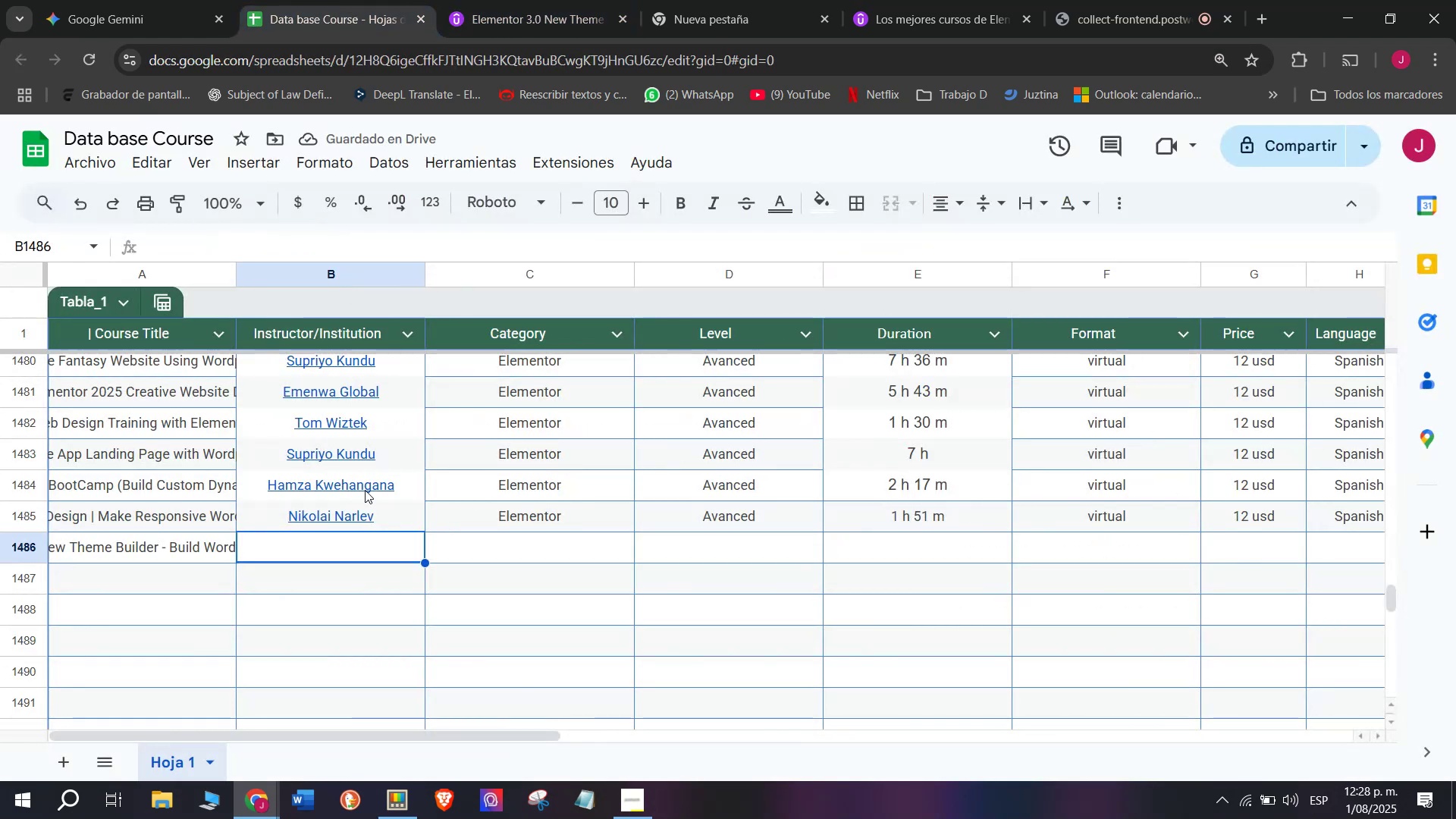 
key(Control+ControlLeft)
 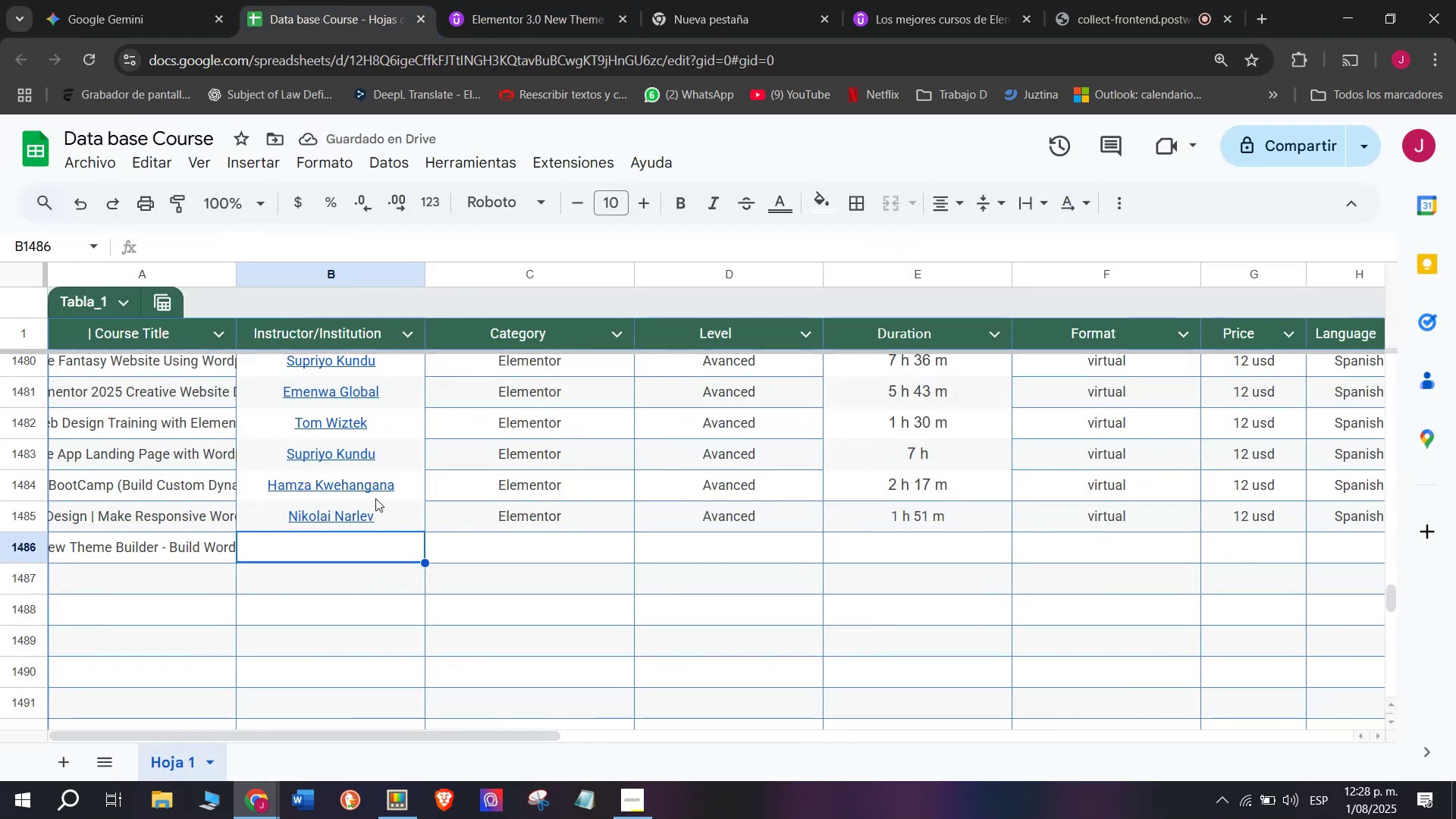 
key(Control+V)
 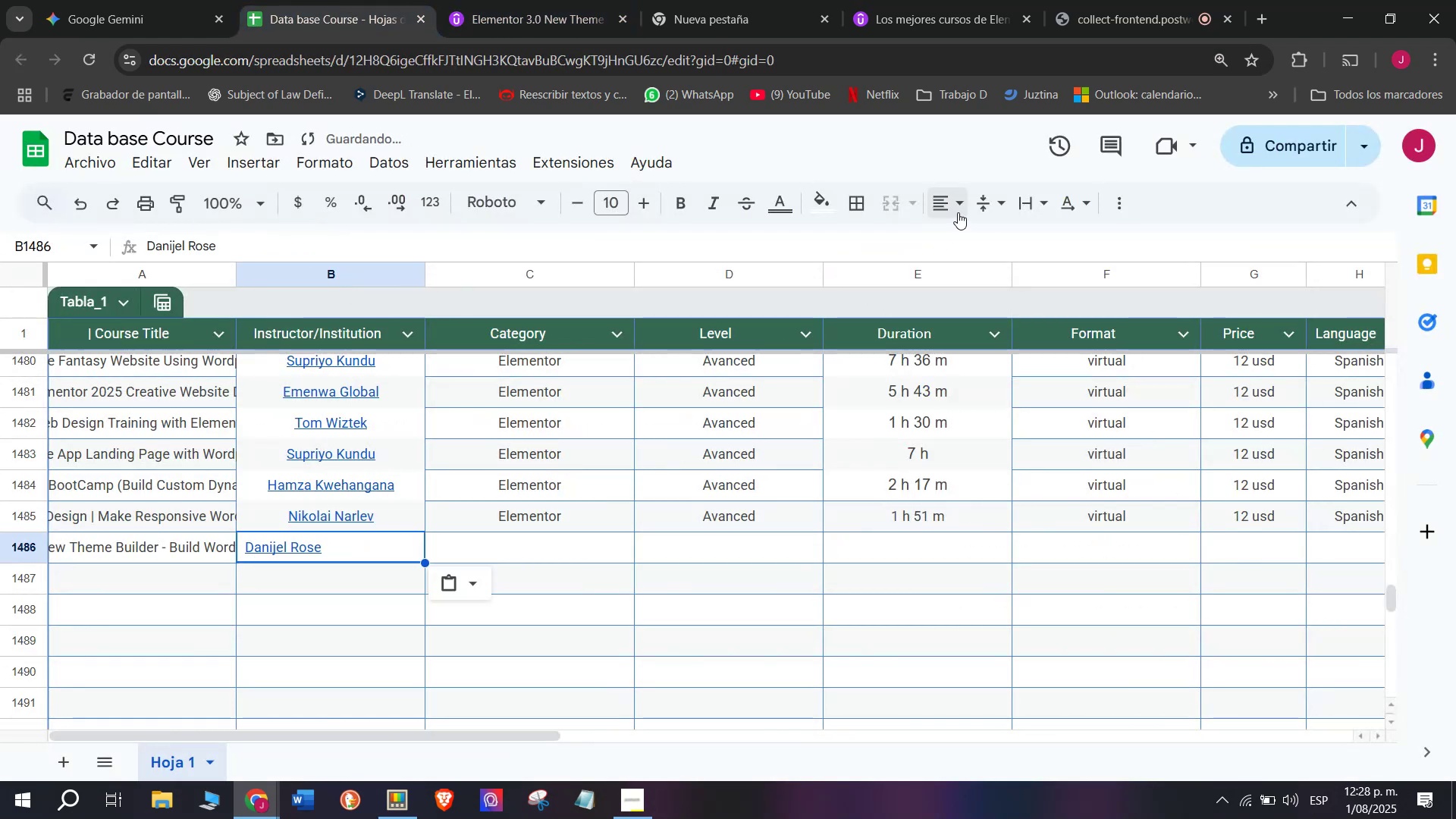 
double_click([983, 246])
 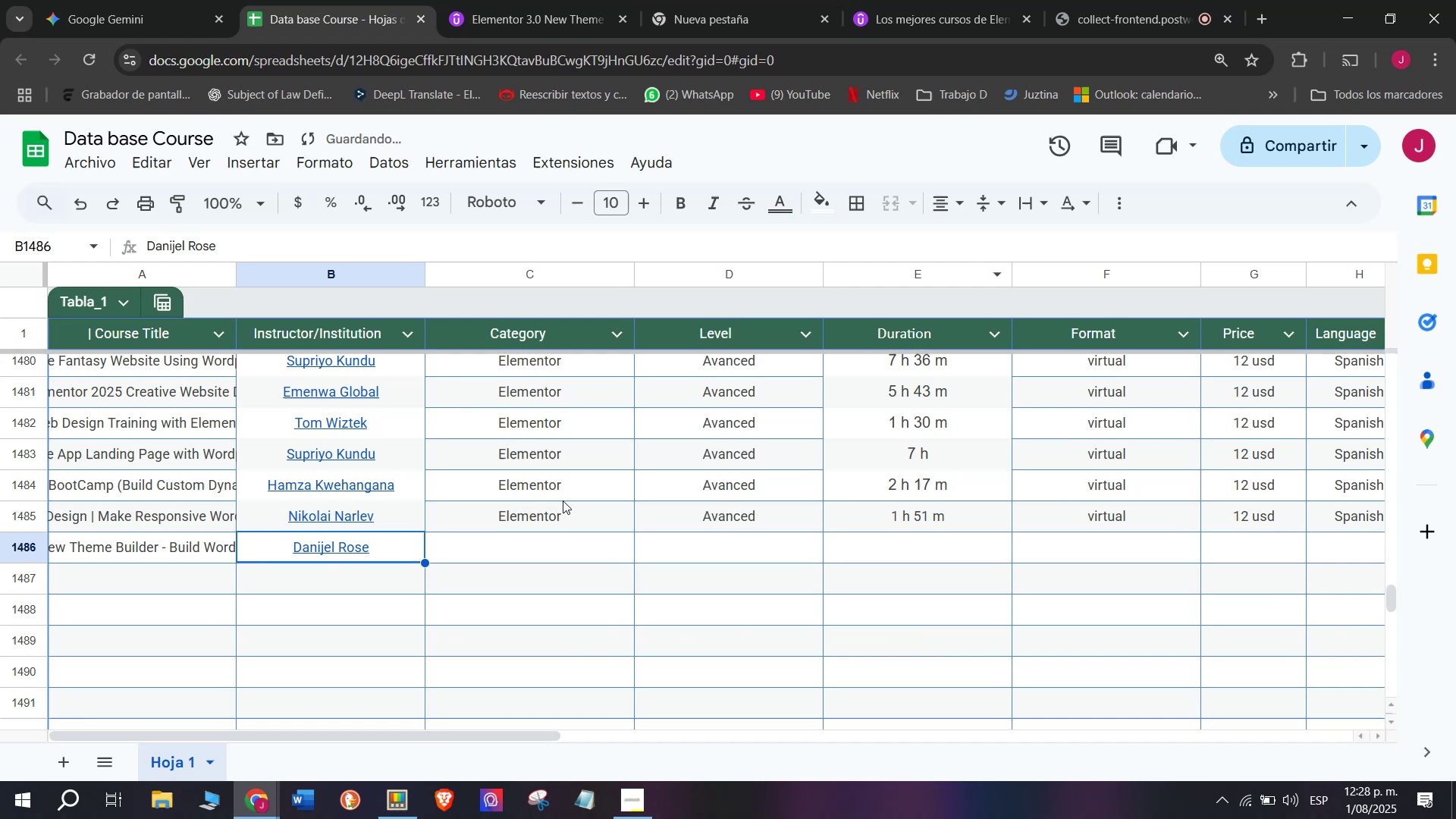 
left_click([567, 518])
 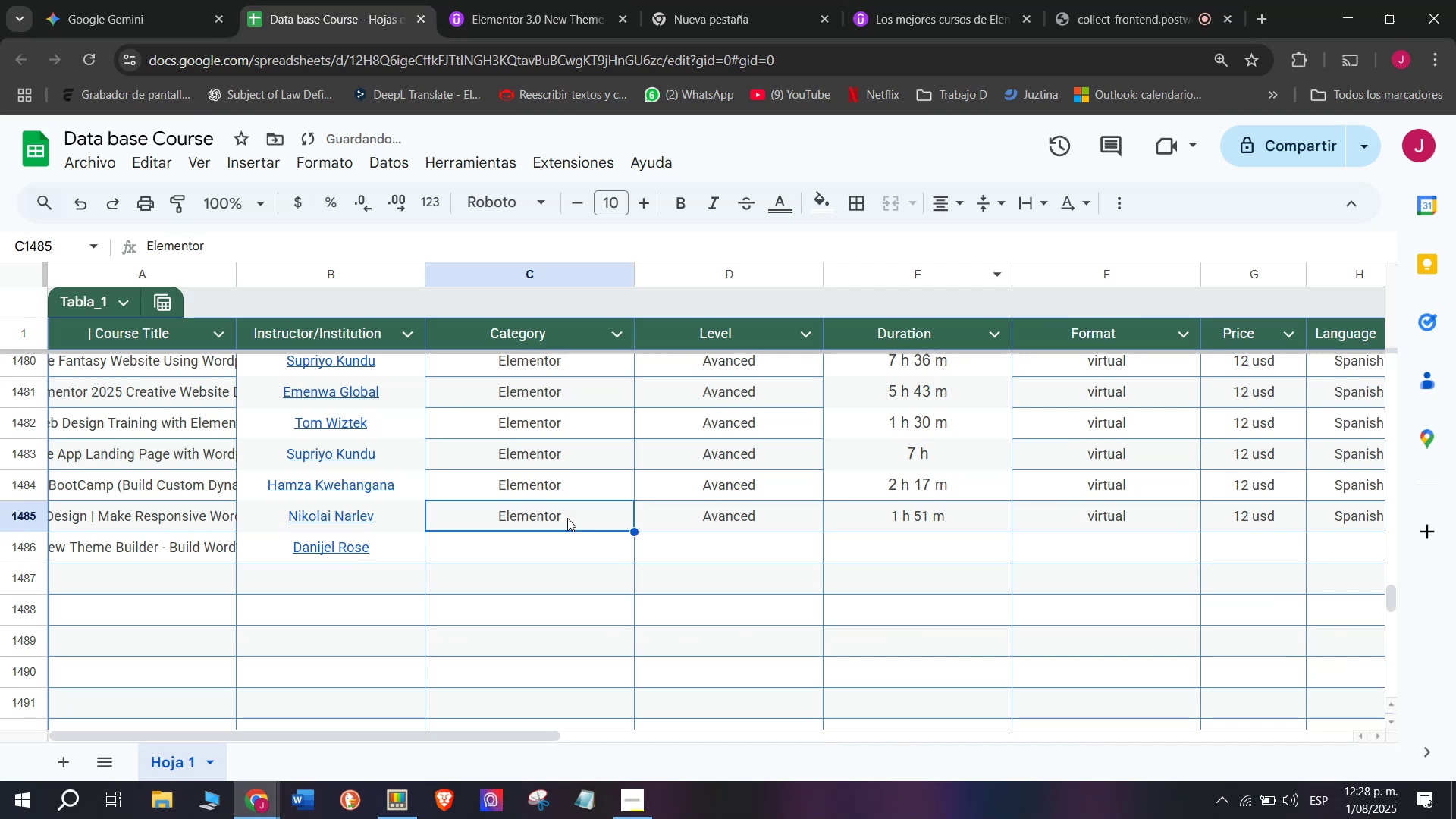 
key(Control+ControlLeft)
 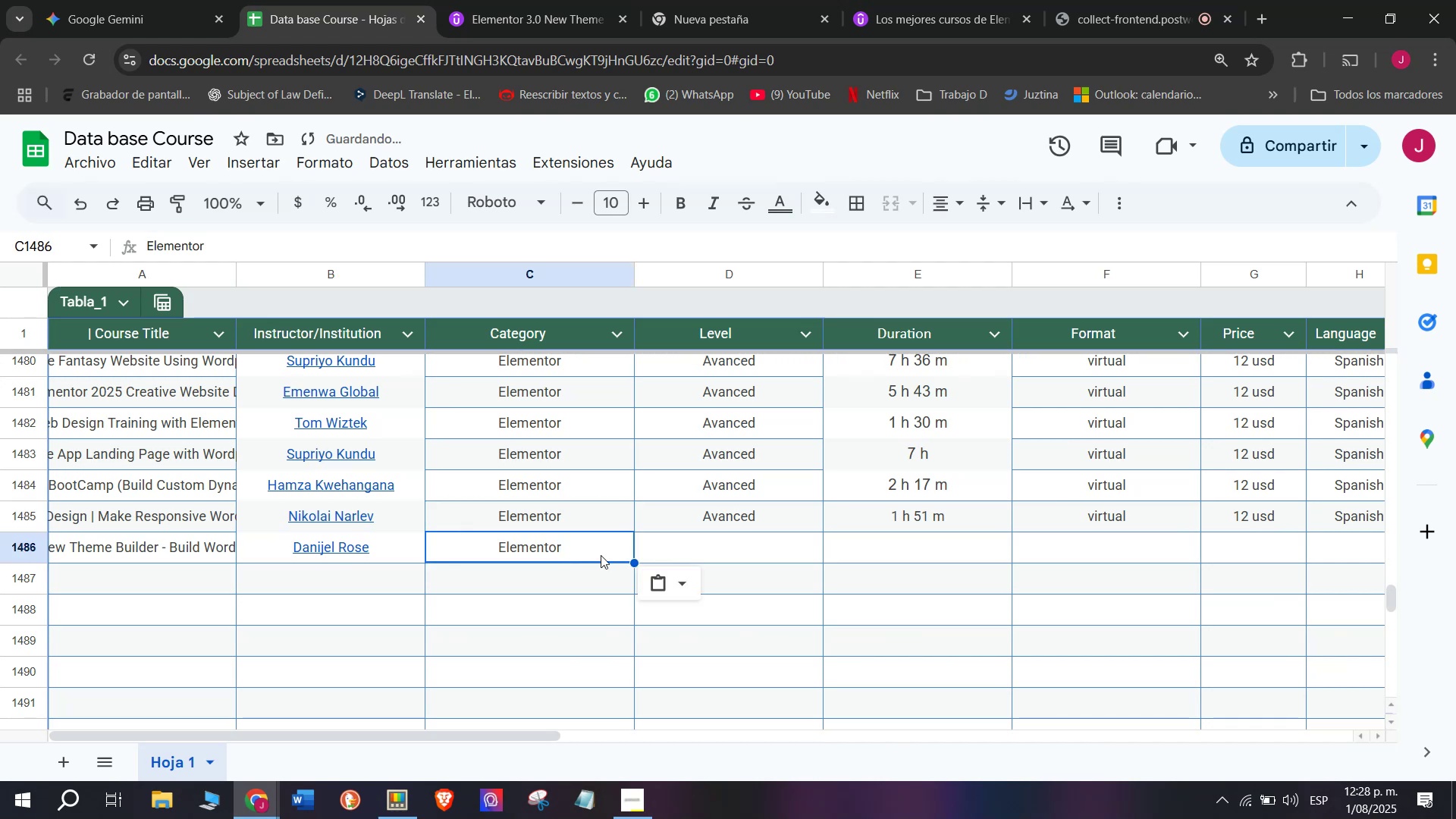 
key(Break)
 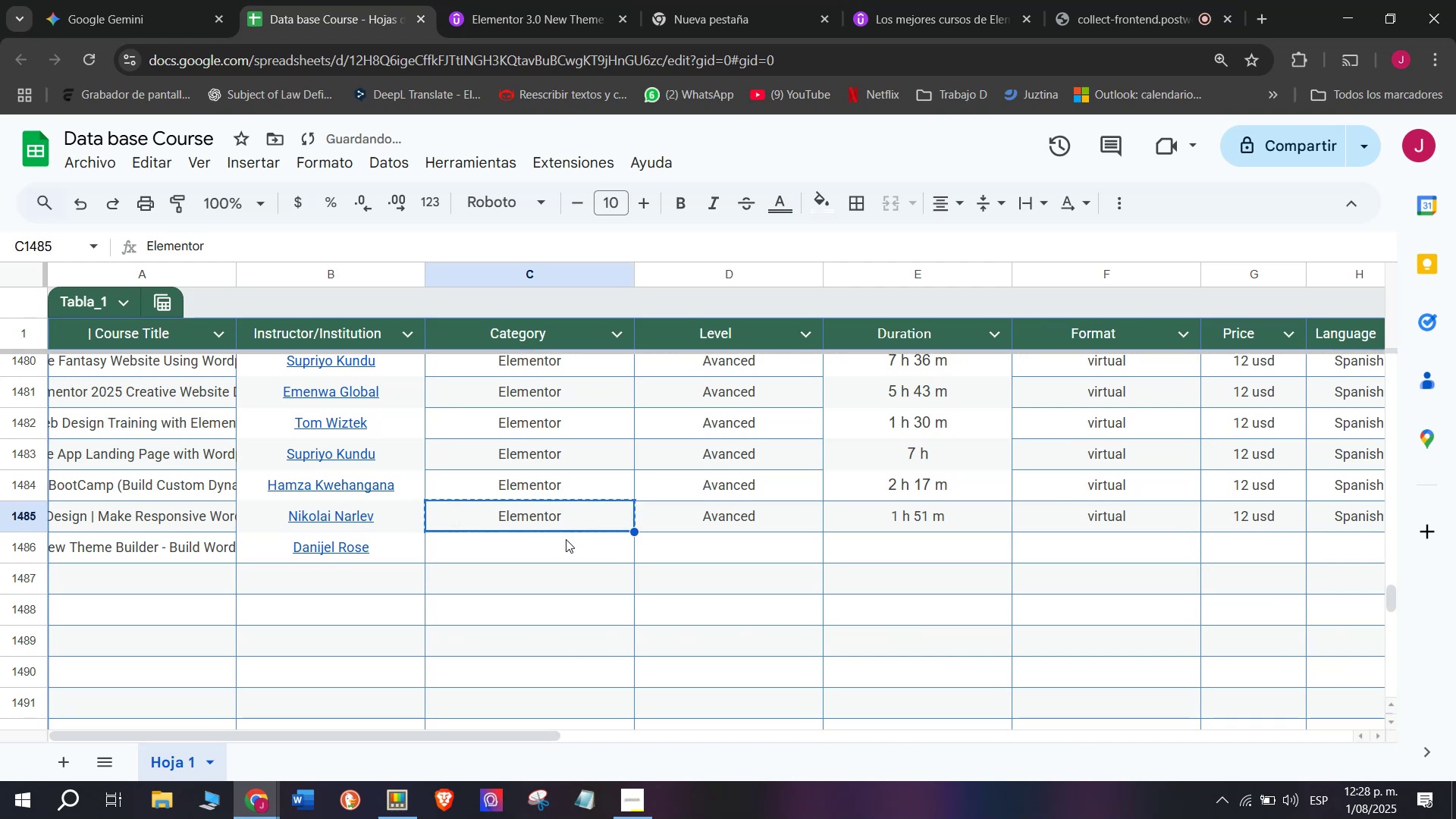 
key(Control+C)
 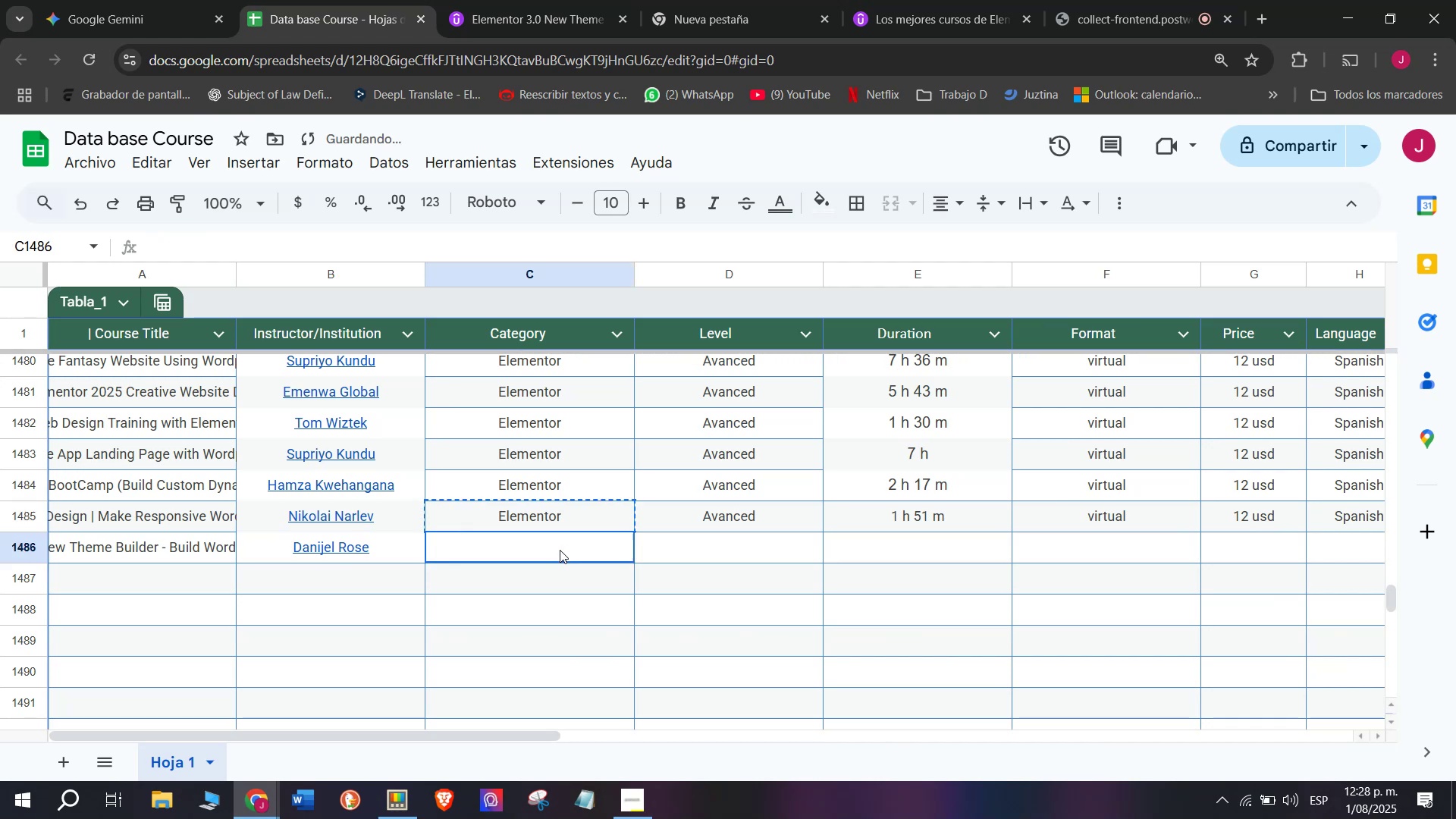 
double_click([560, 550])
 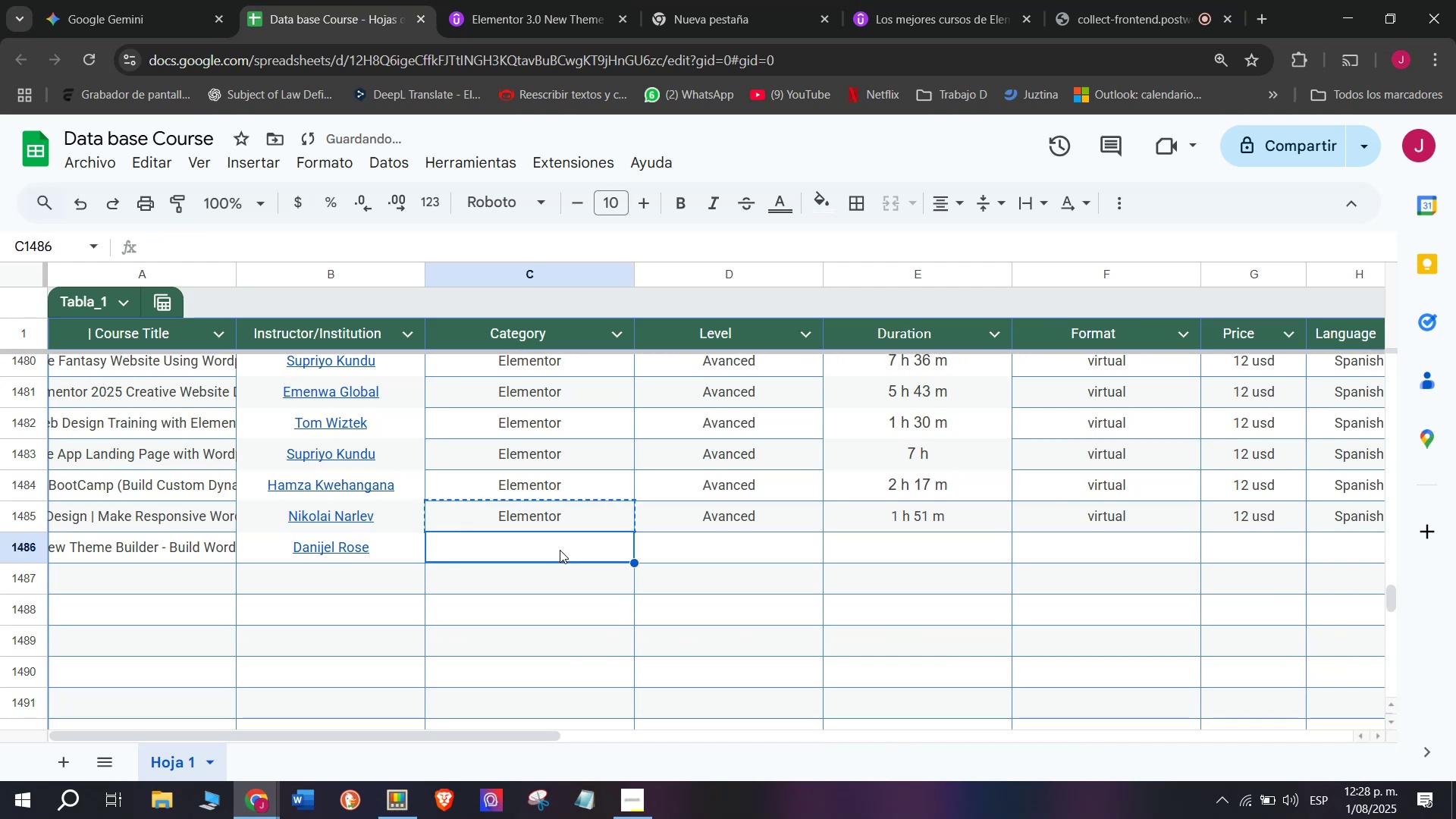 
key(Z)
 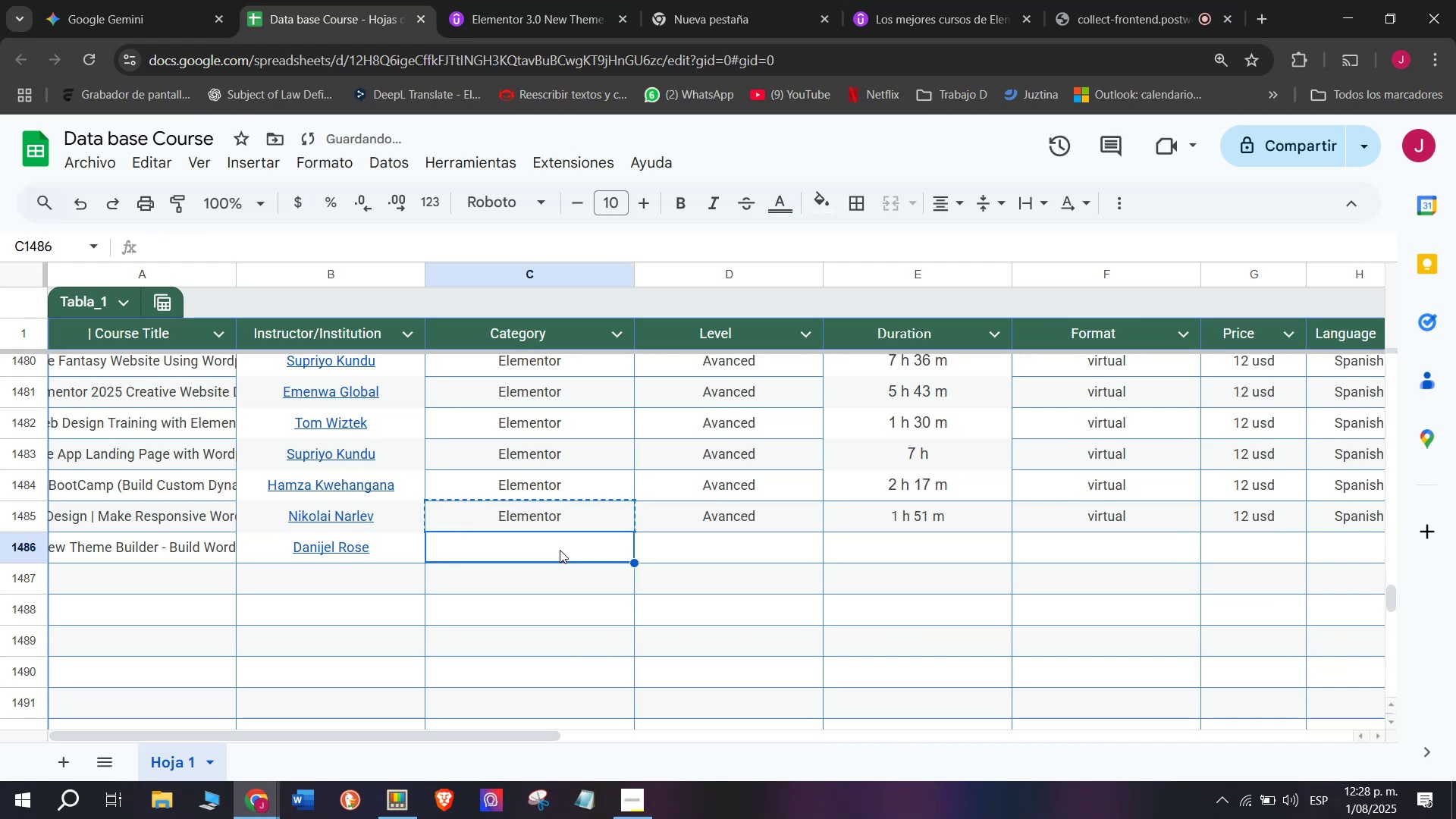 
key(Control+ControlLeft)
 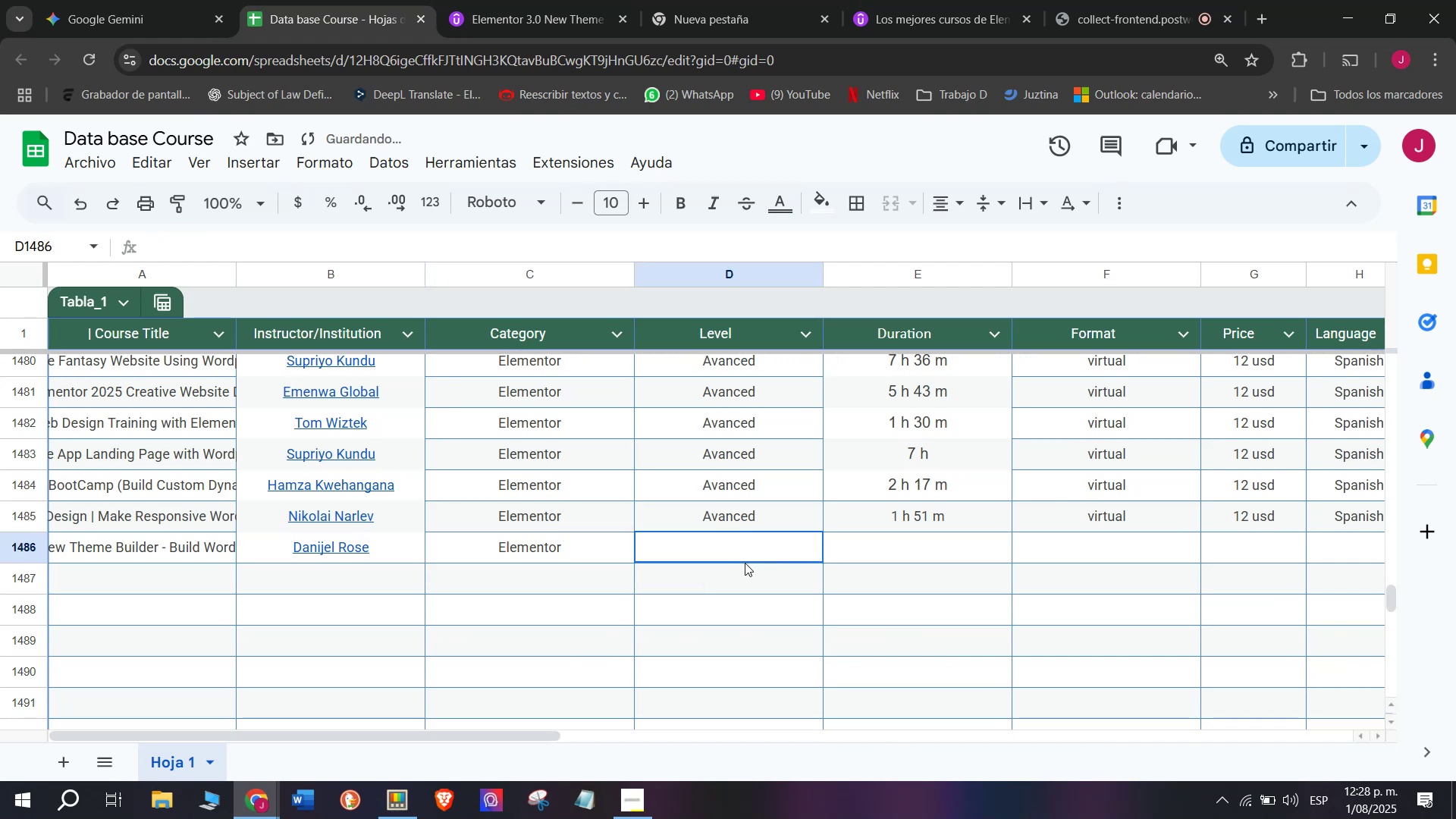 
key(Control+V)
 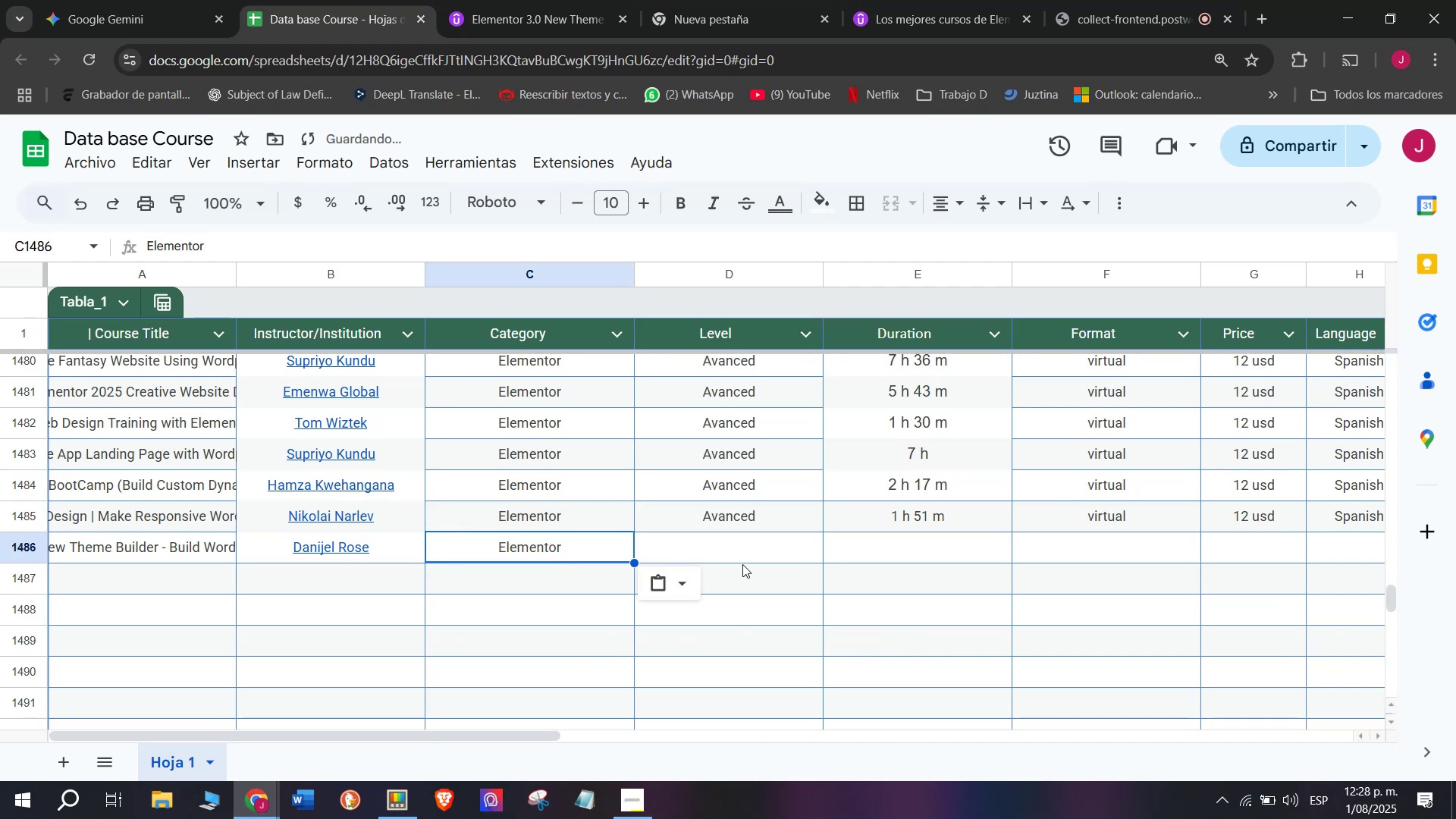 
triple_click([745, 563])
 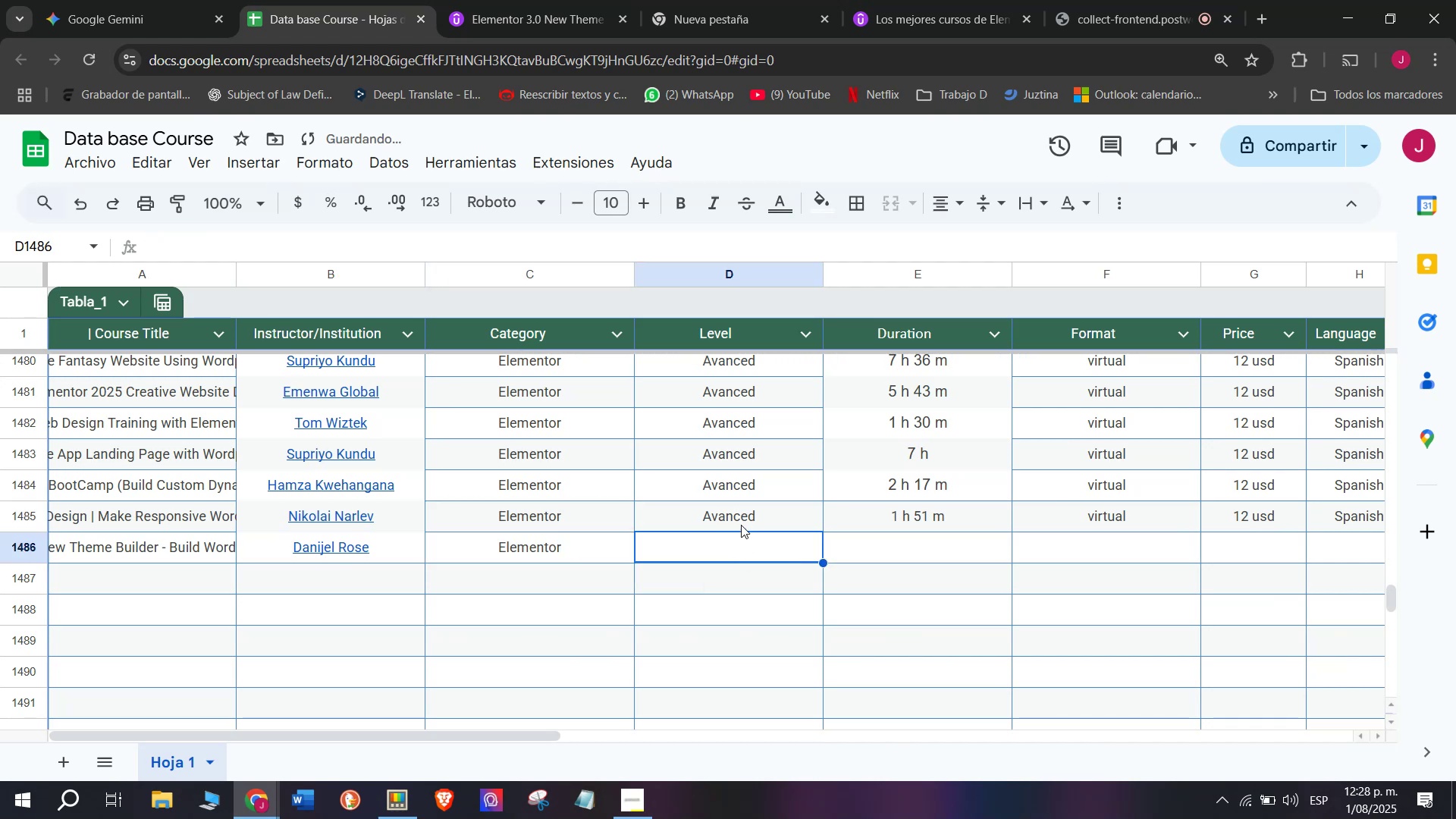 
triple_click([741, 525])
 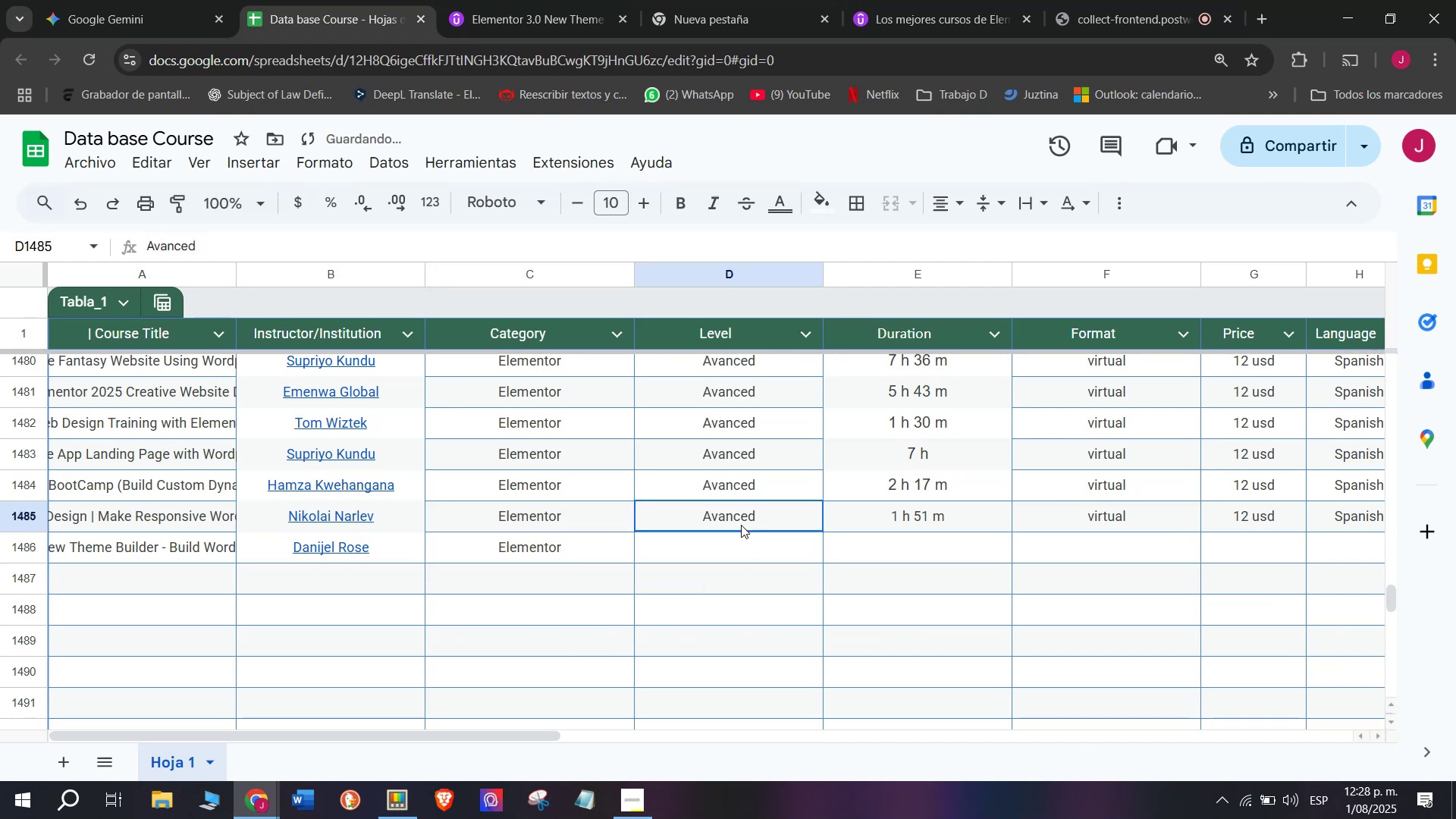 
key(Break)
 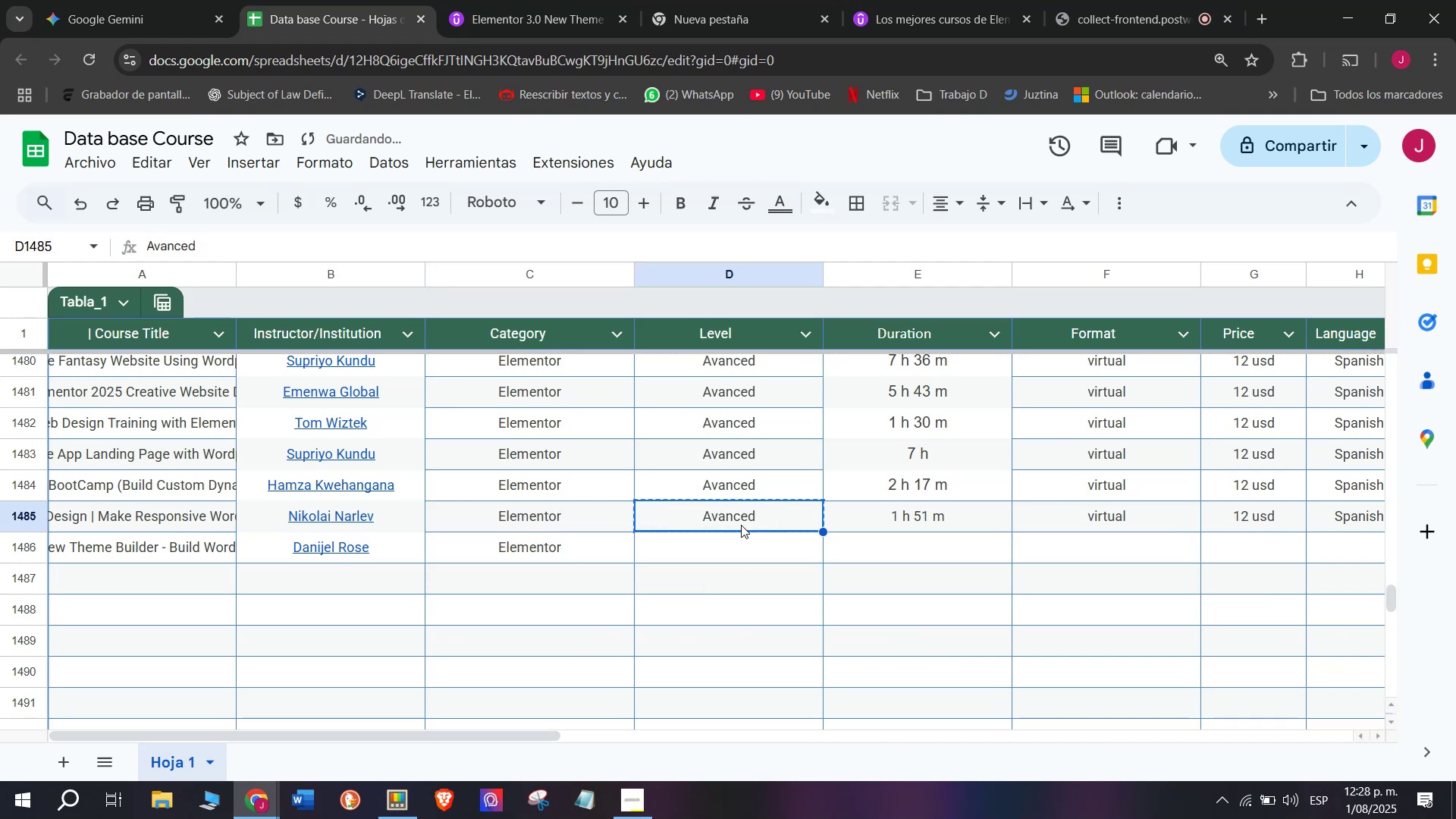 
key(Control+ControlLeft)
 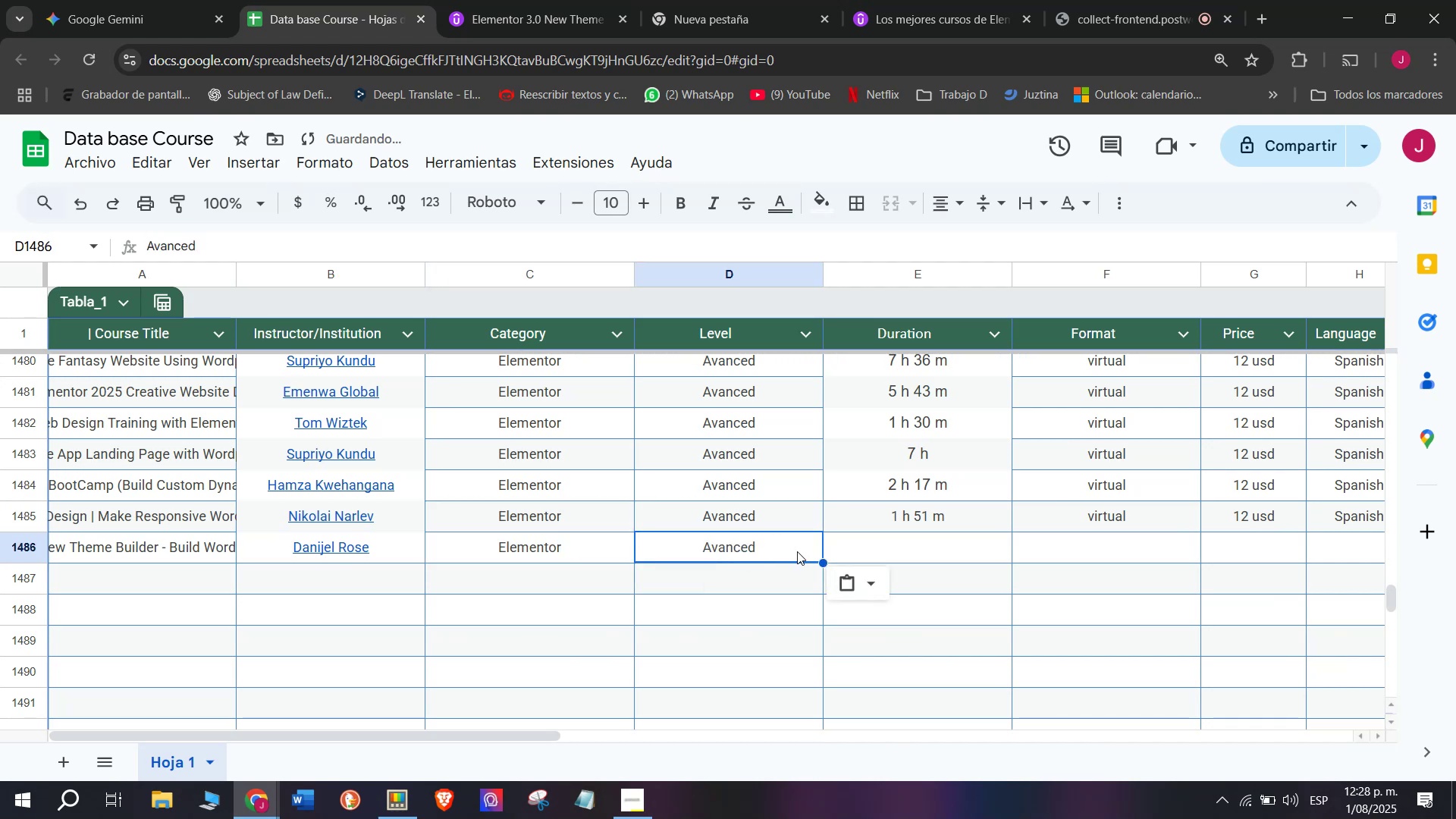 
key(Control+C)
 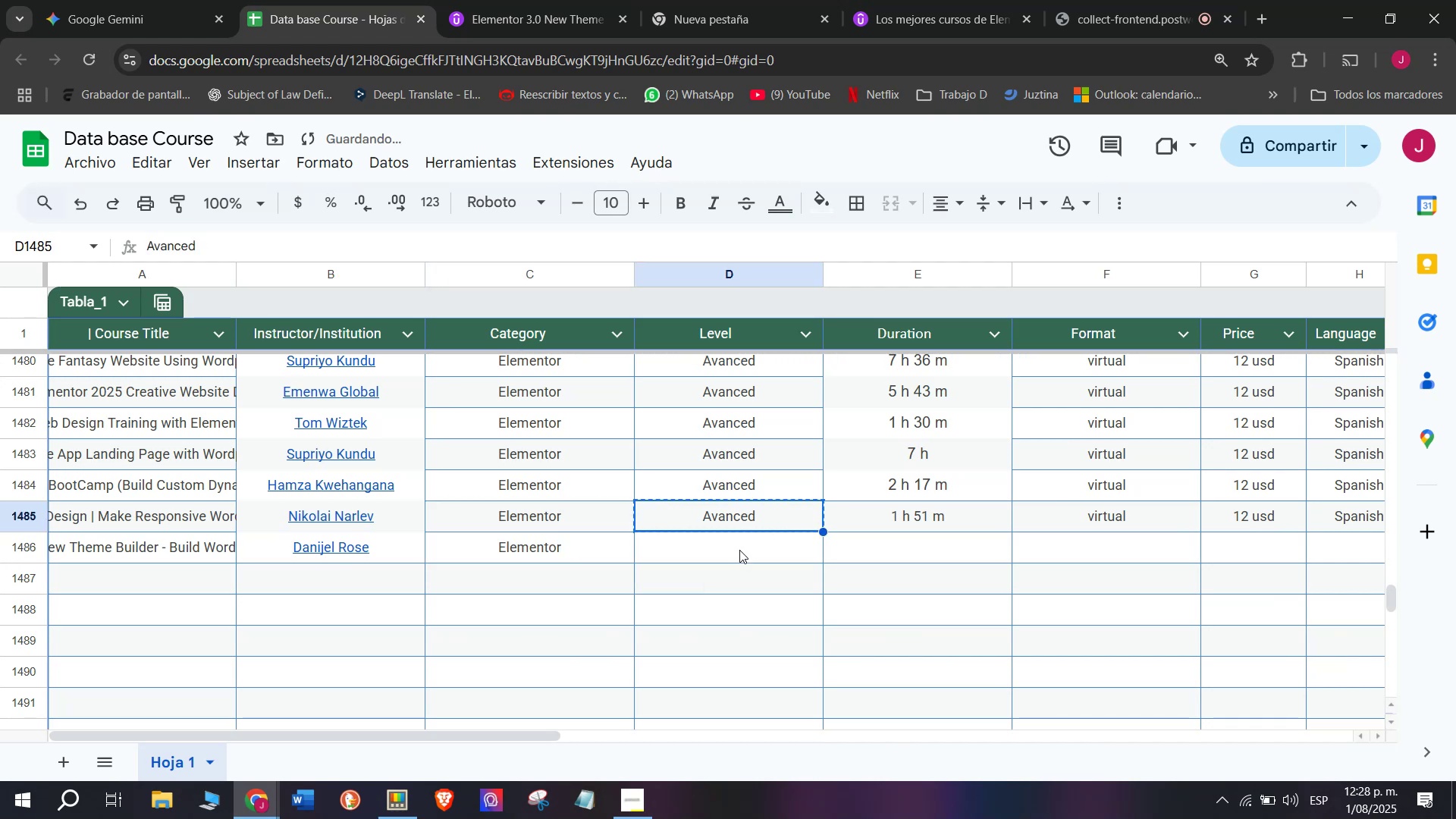 
key(Control+ControlLeft)
 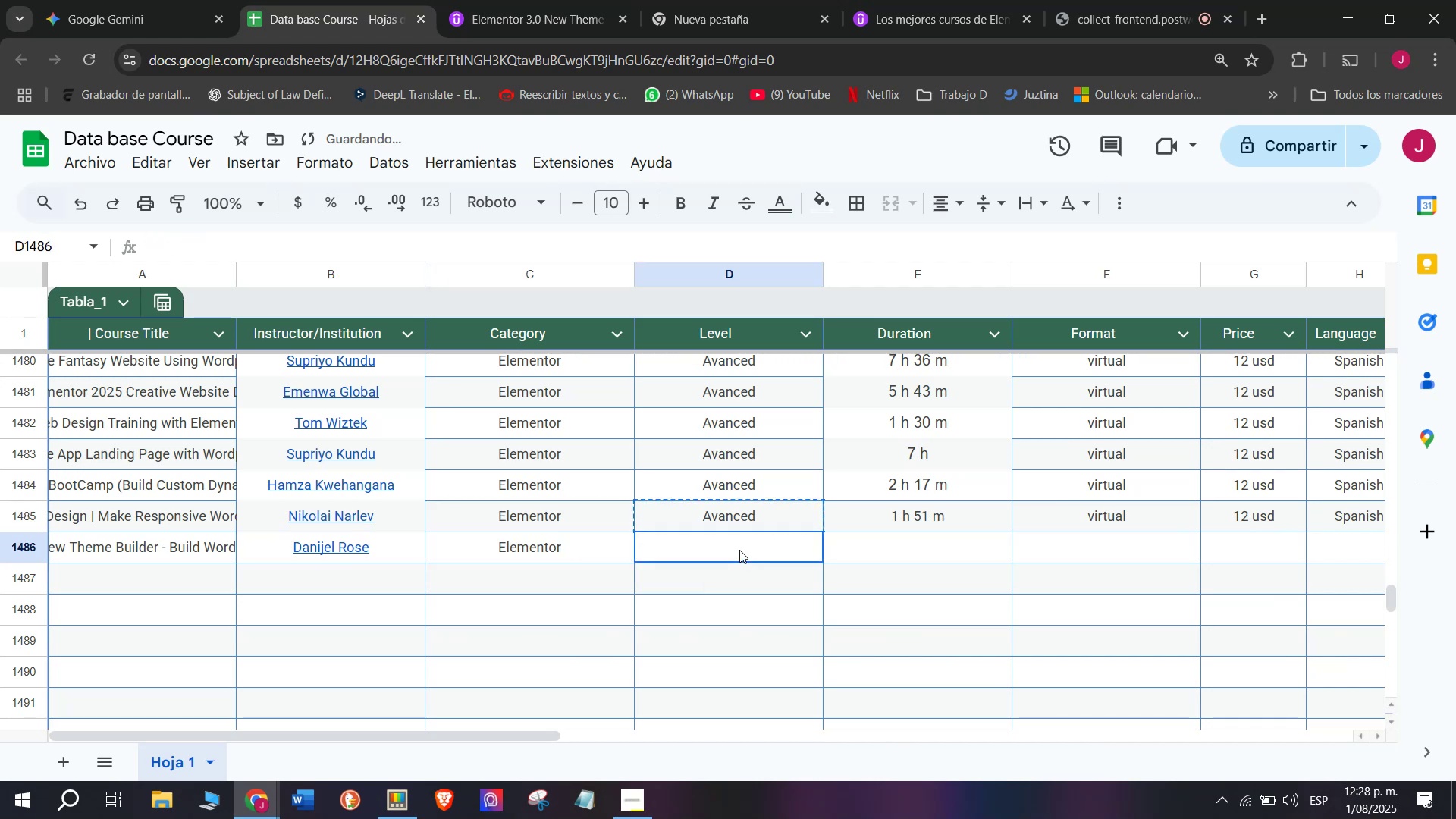 
key(Z)
 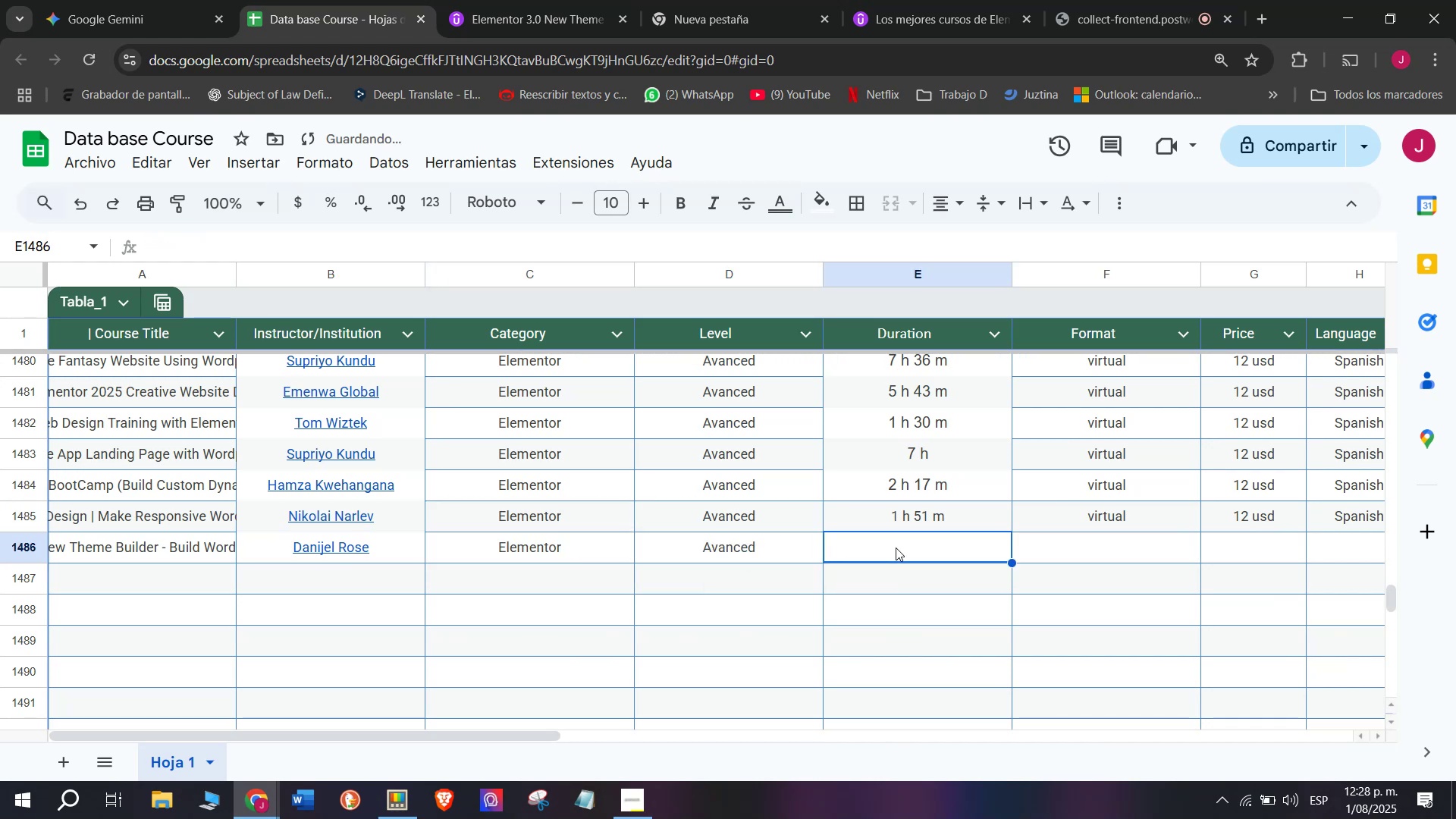 
key(Control+V)
 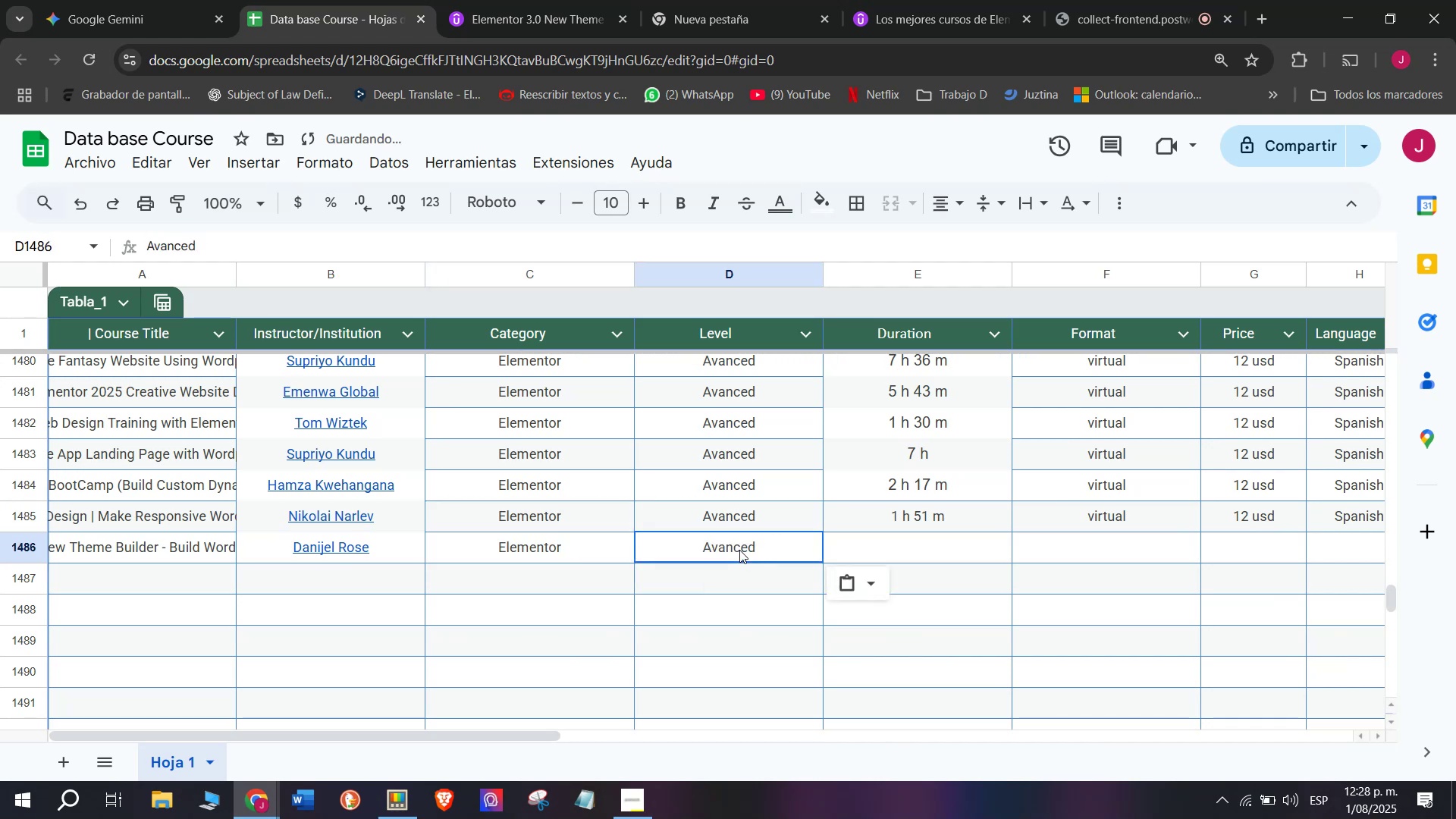 
triple_click([739, 550])
 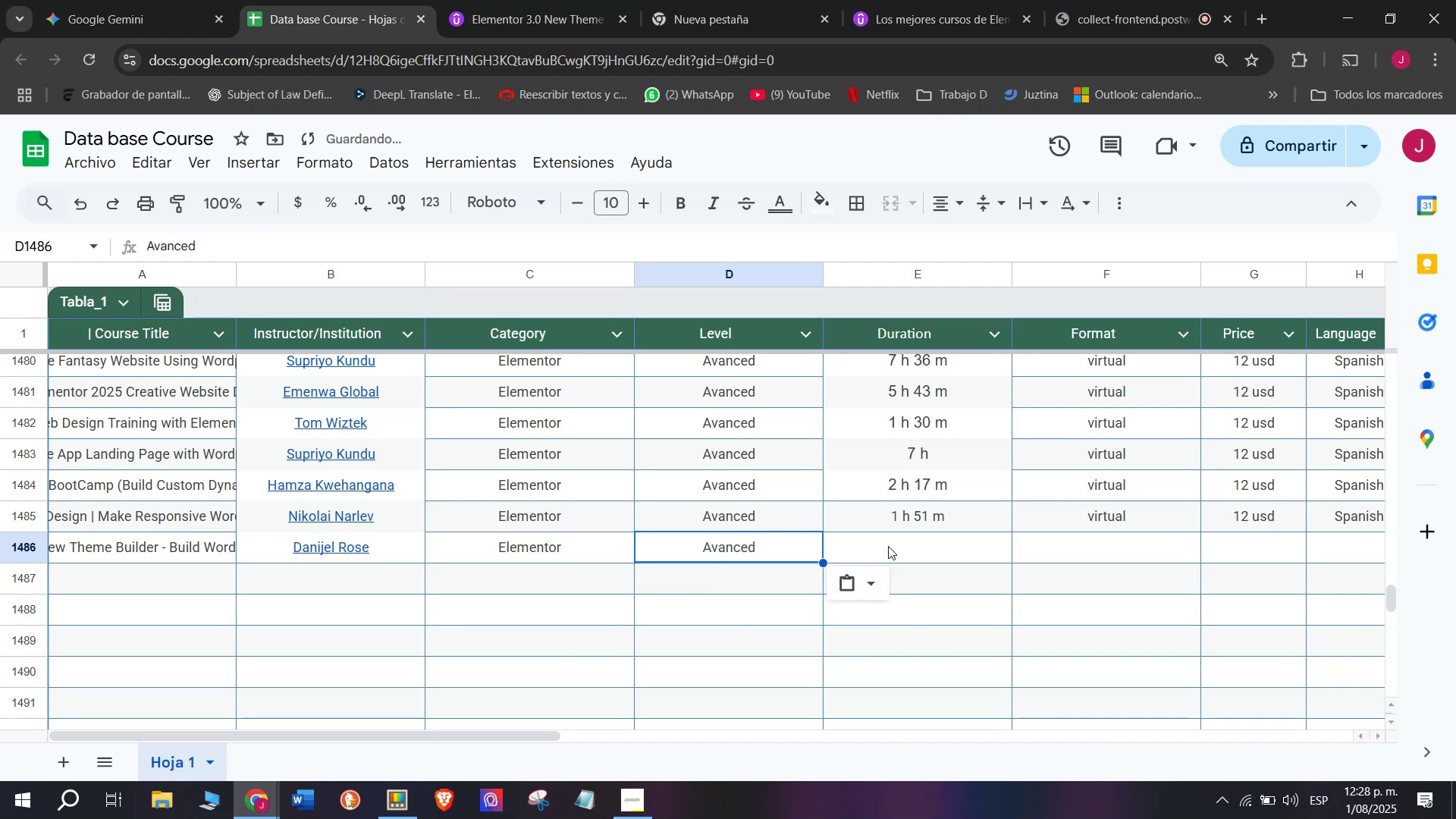 
triple_click([896, 548])
 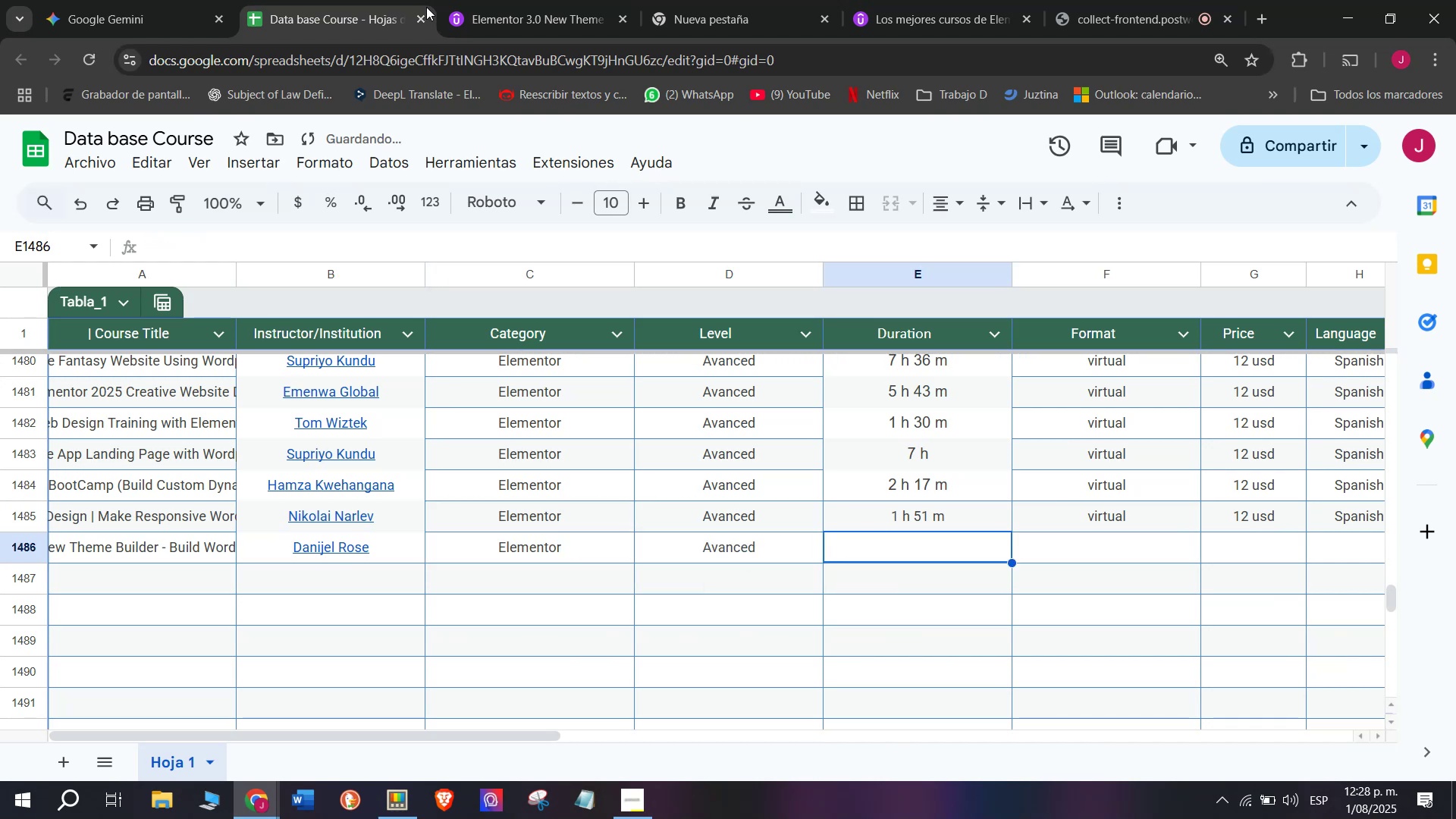 
left_click([513, 0])
 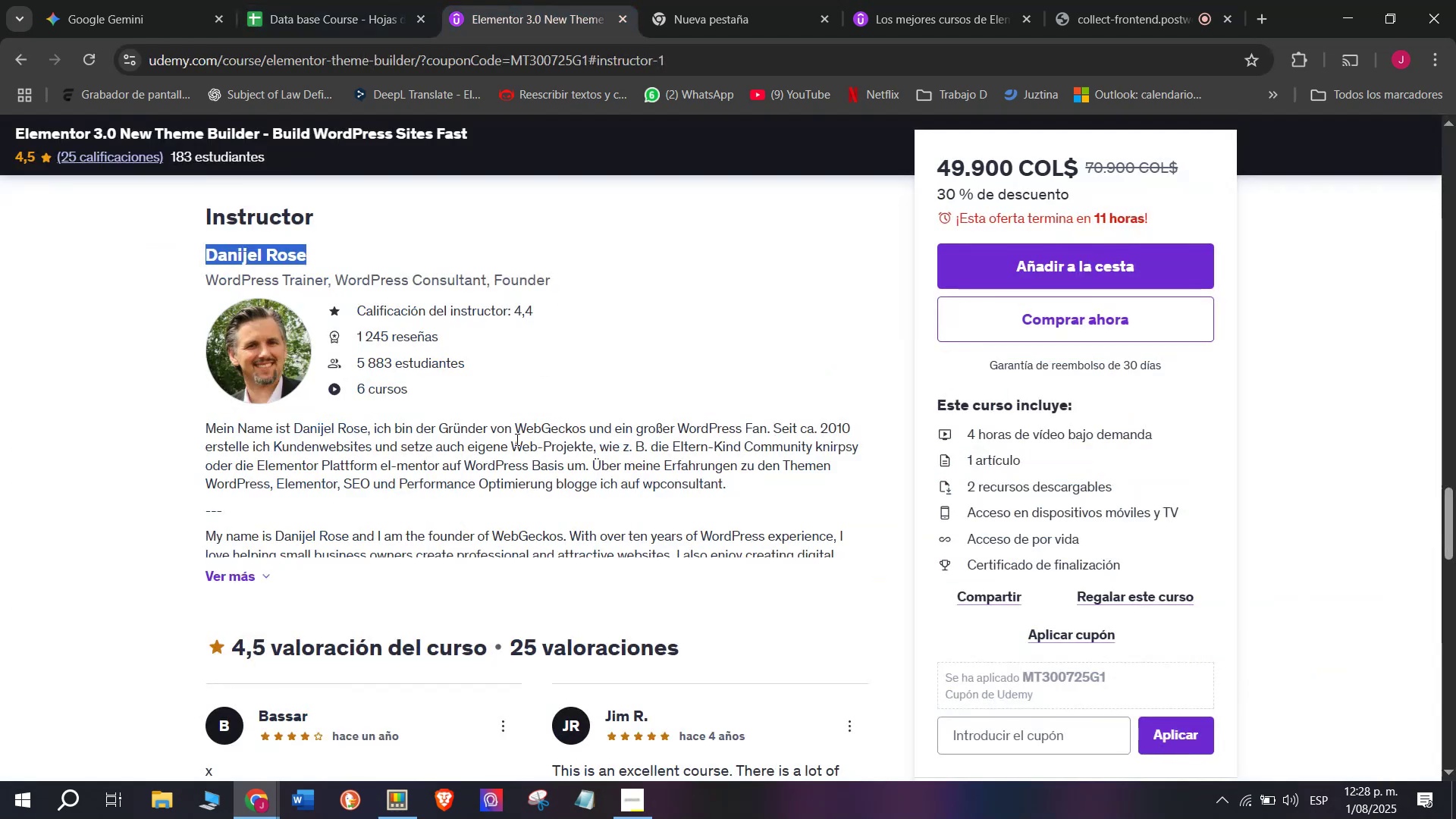 
scroll: coordinate [390, 507], scroll_direction: up, amount: 10.0
 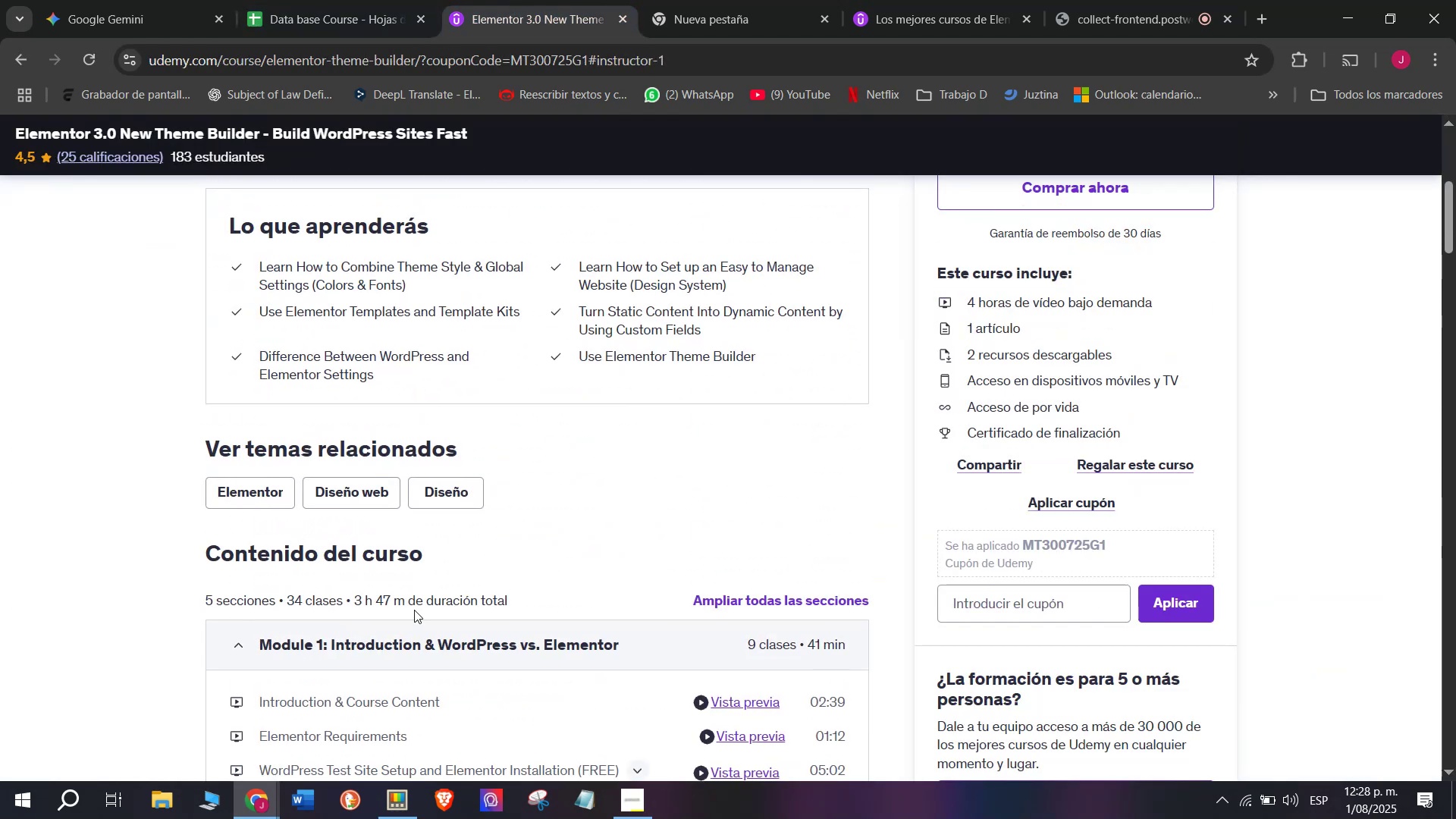 
left_click_drag(start_coordinate=[404, 598], to_coordinate=[353, 585])
 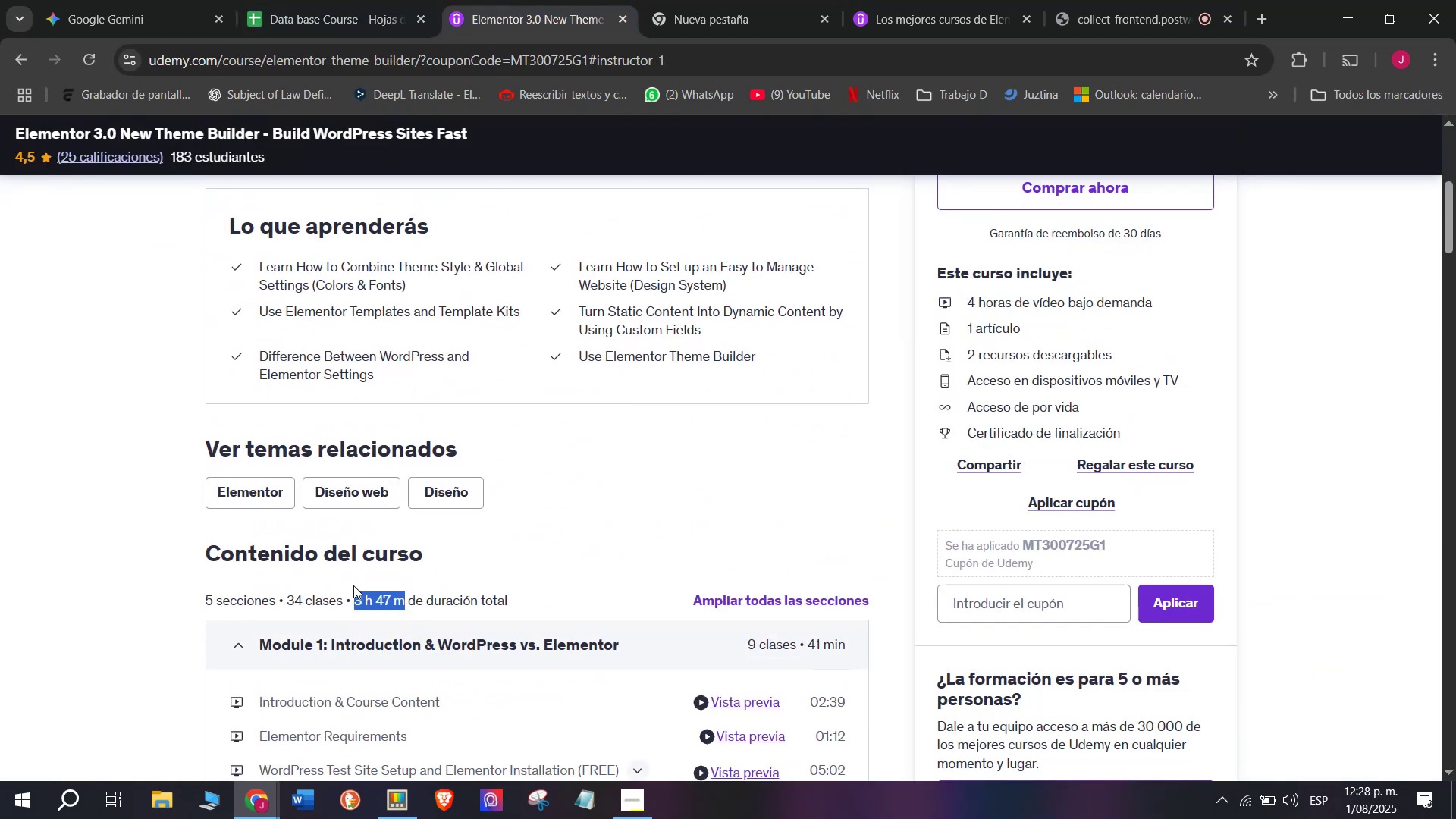 
key(Break)
 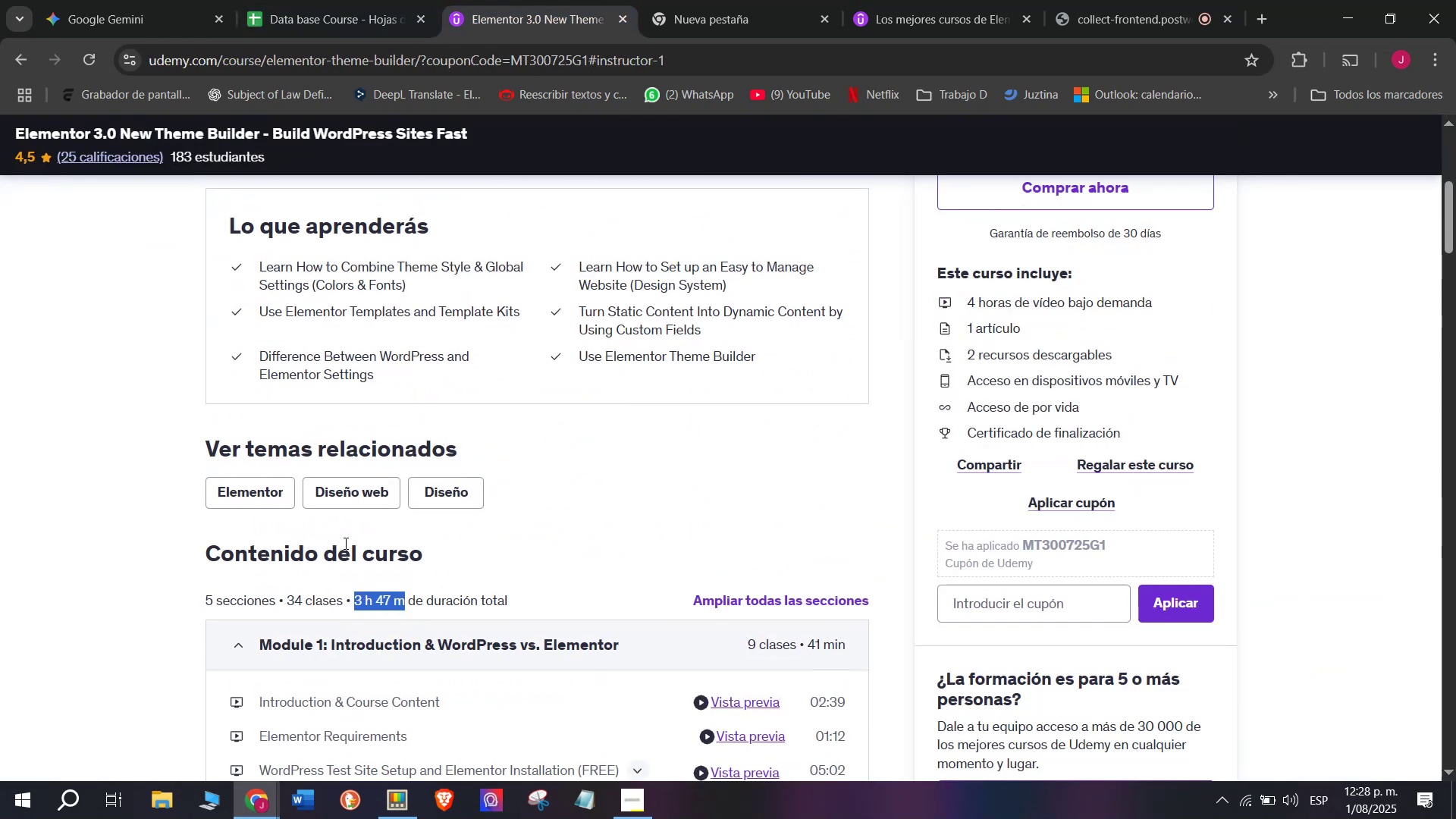 
key(Control+ControlLeft)
 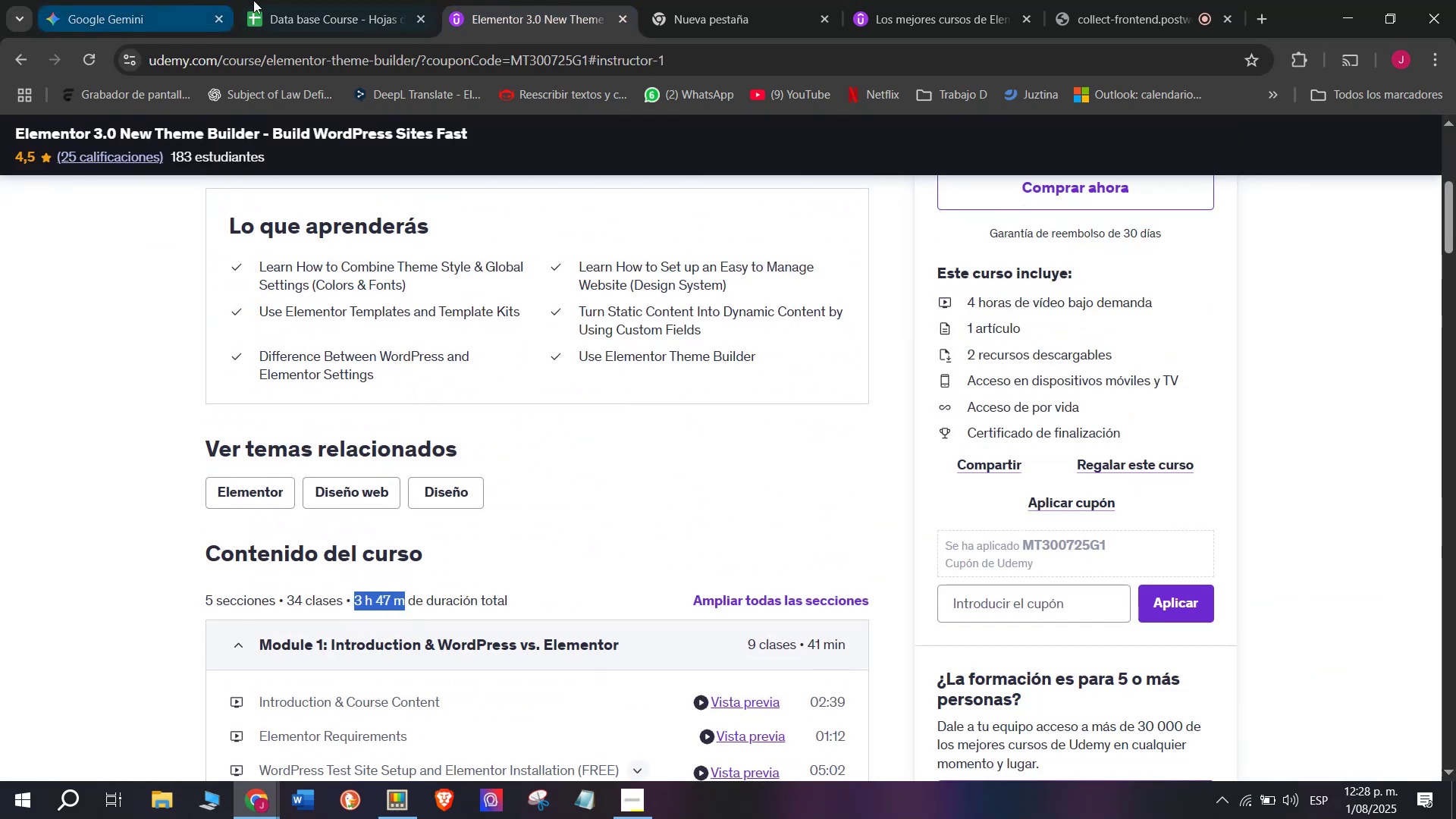 
key(Control+C)
 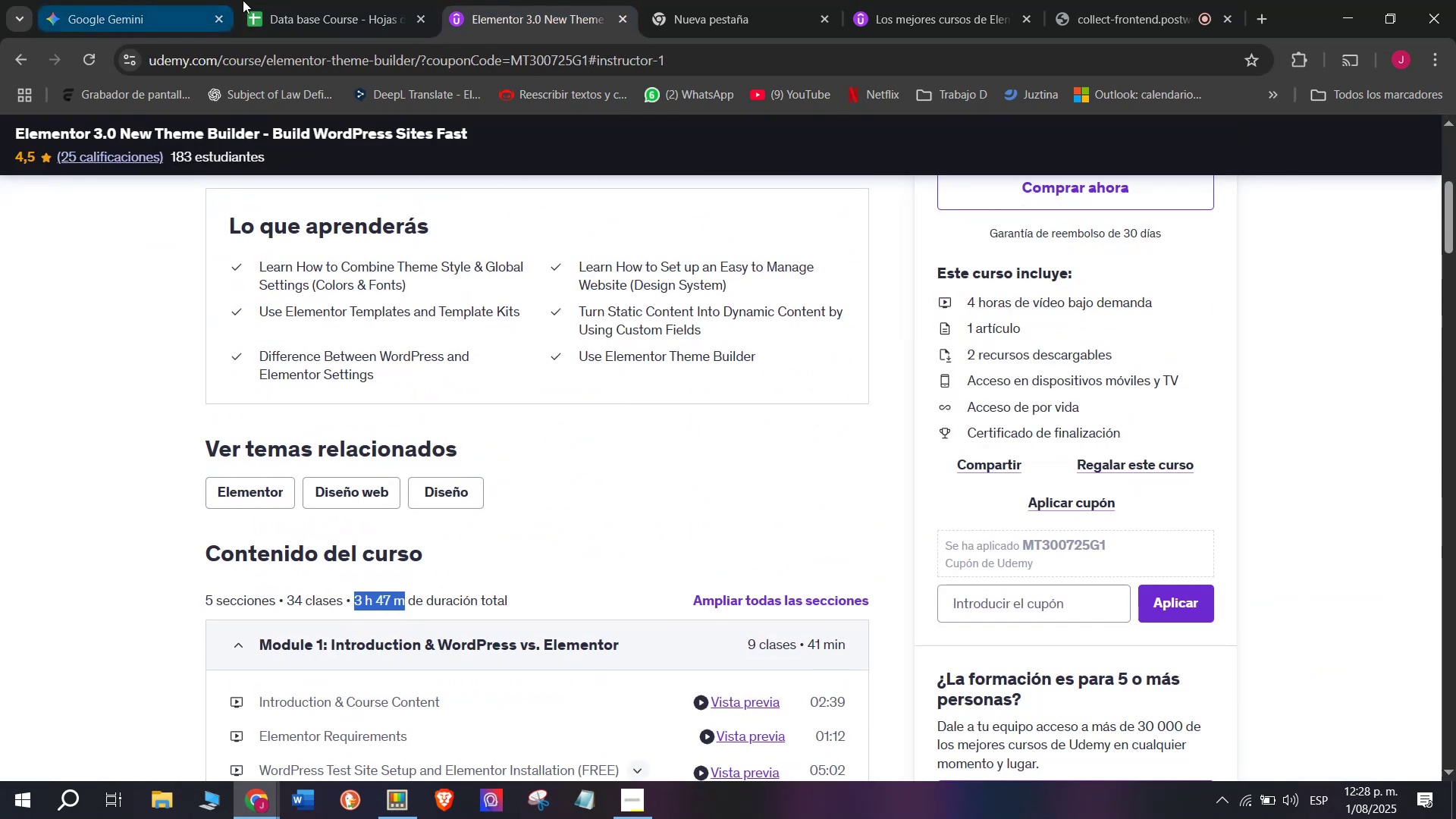 
left_click([253, 0])
 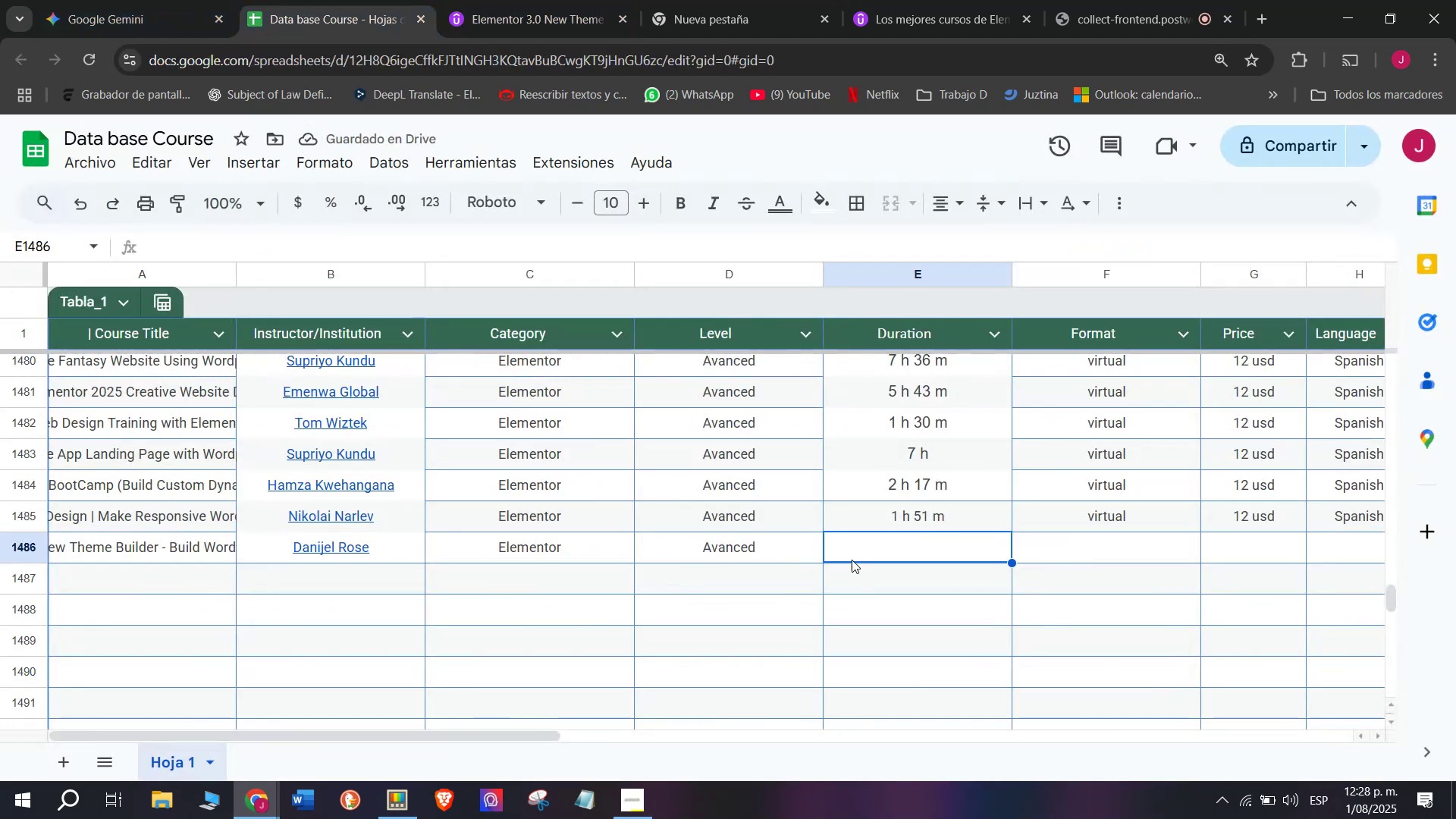 
key(Control+ControlLeft)
 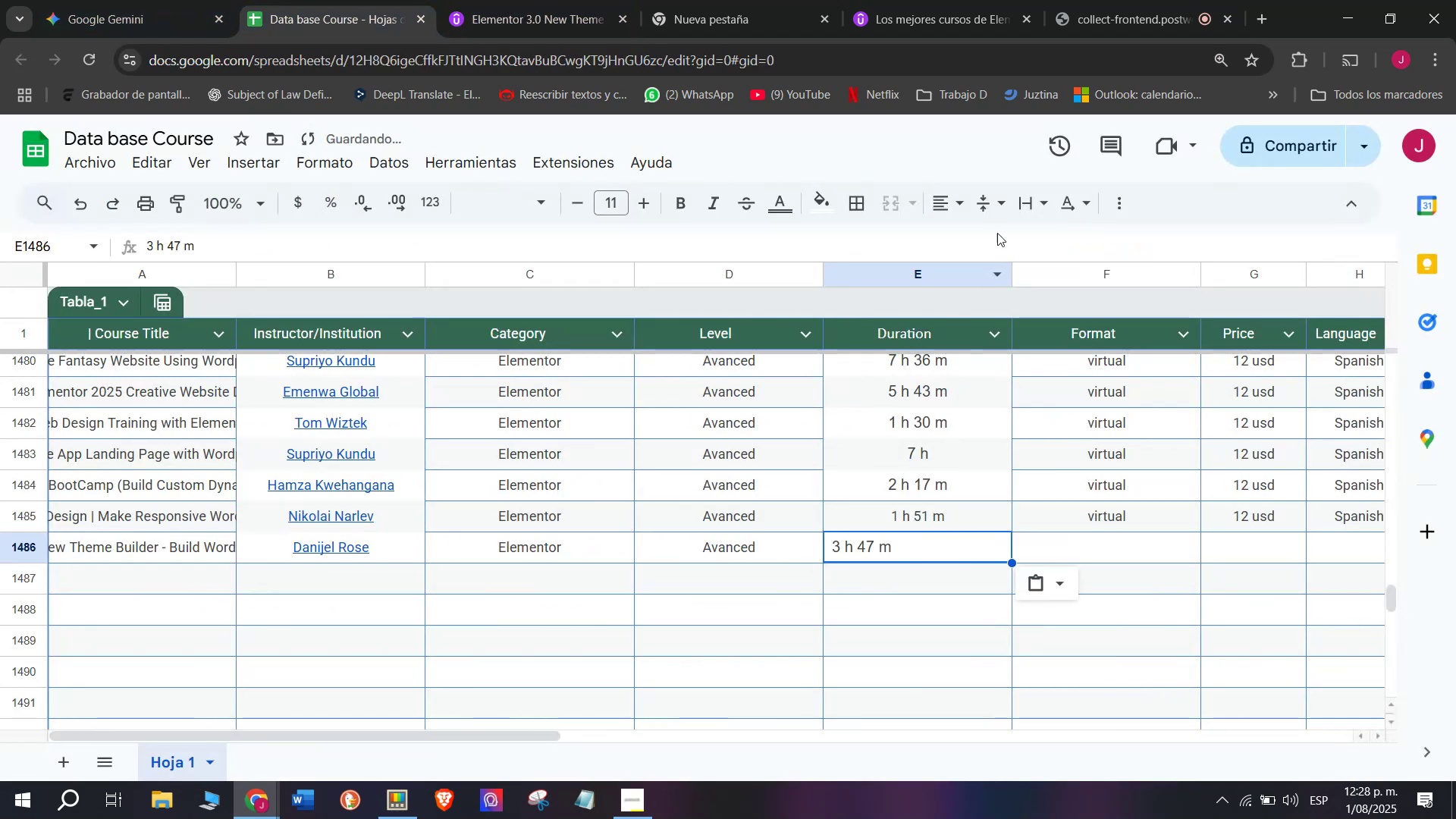 
key(Z)
 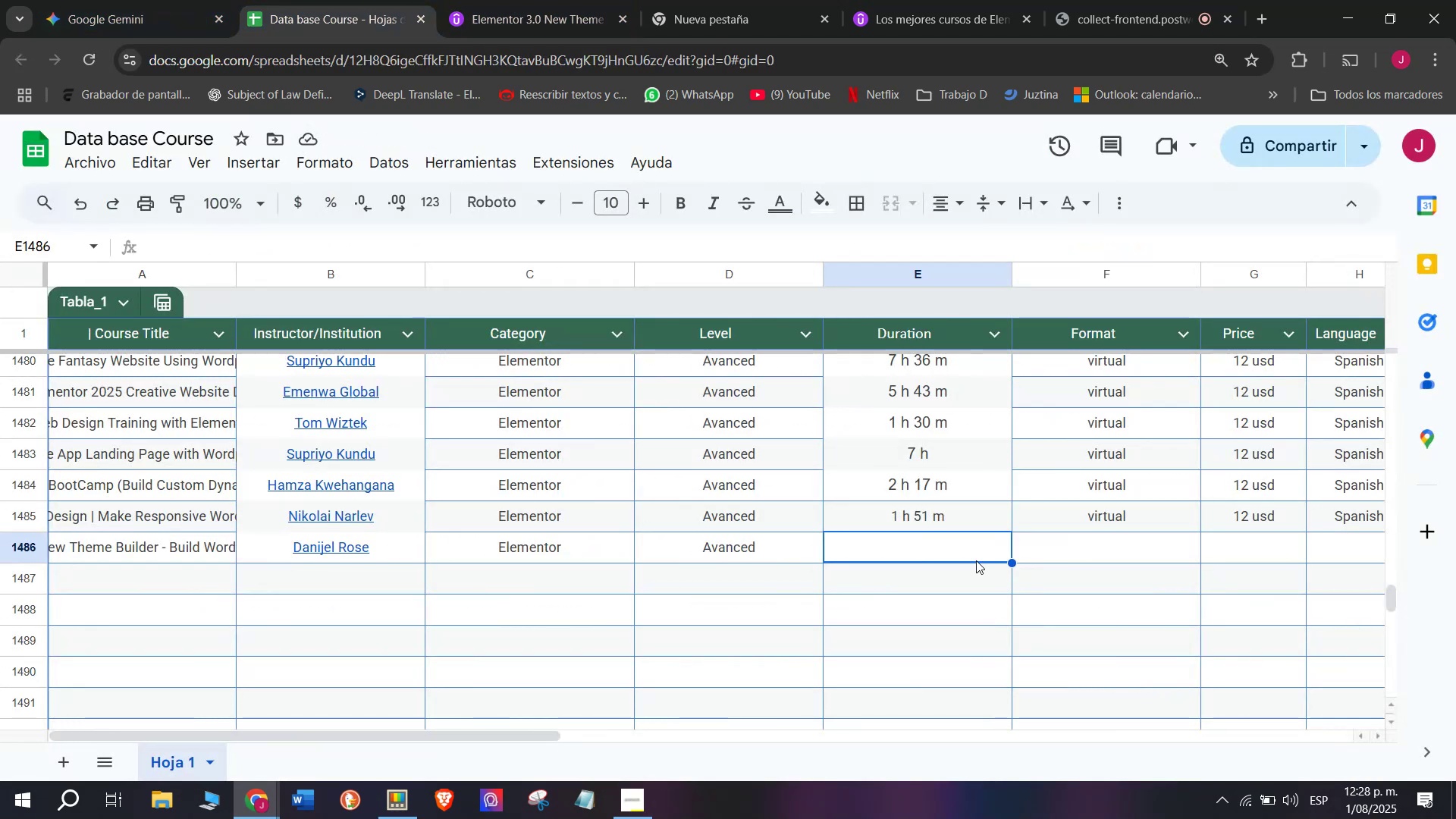 
key(Control+V)
 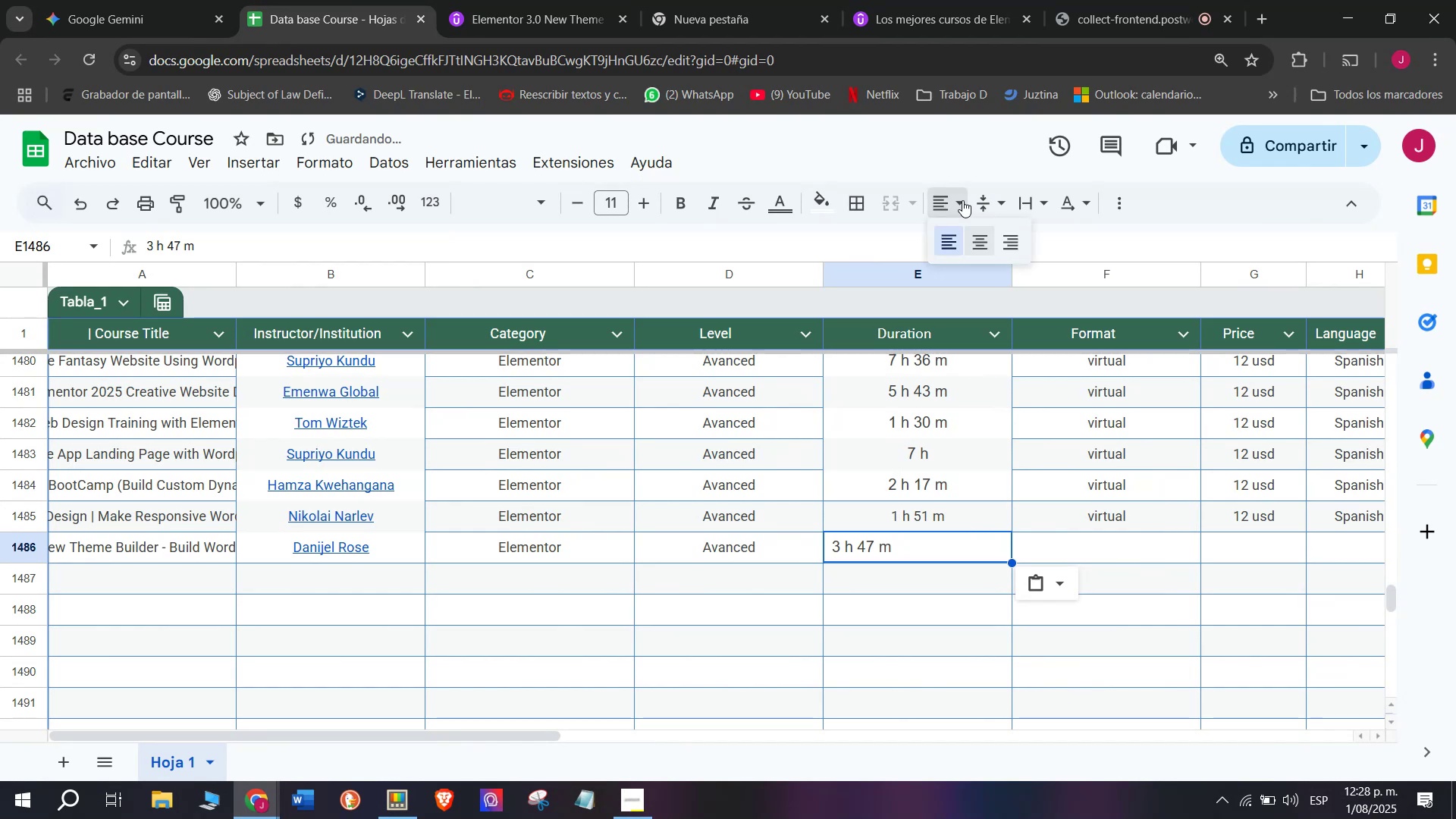 
double_click([974, 232])
 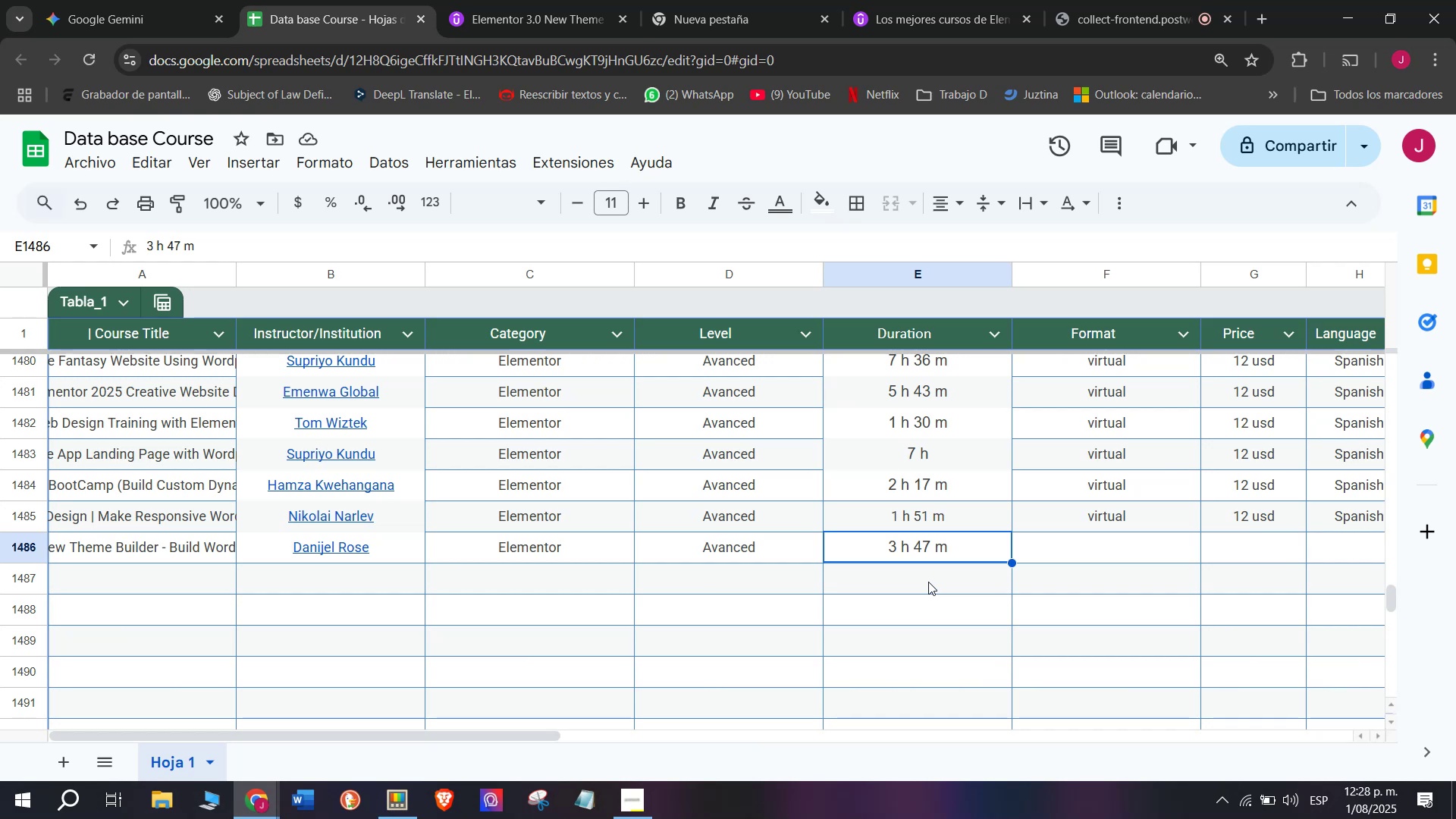 
wait(25.77)
 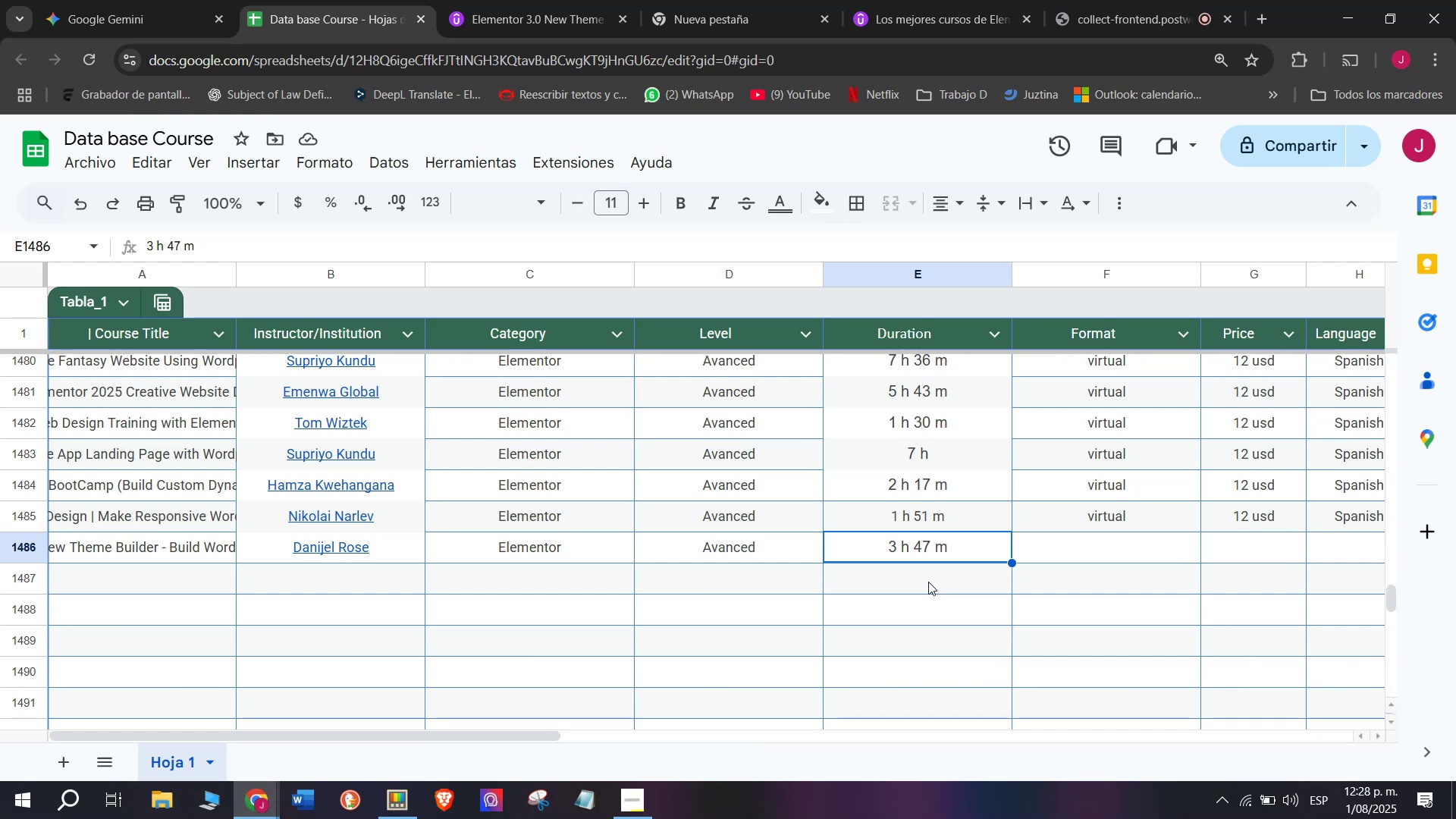 
left_click([1062, 551])
 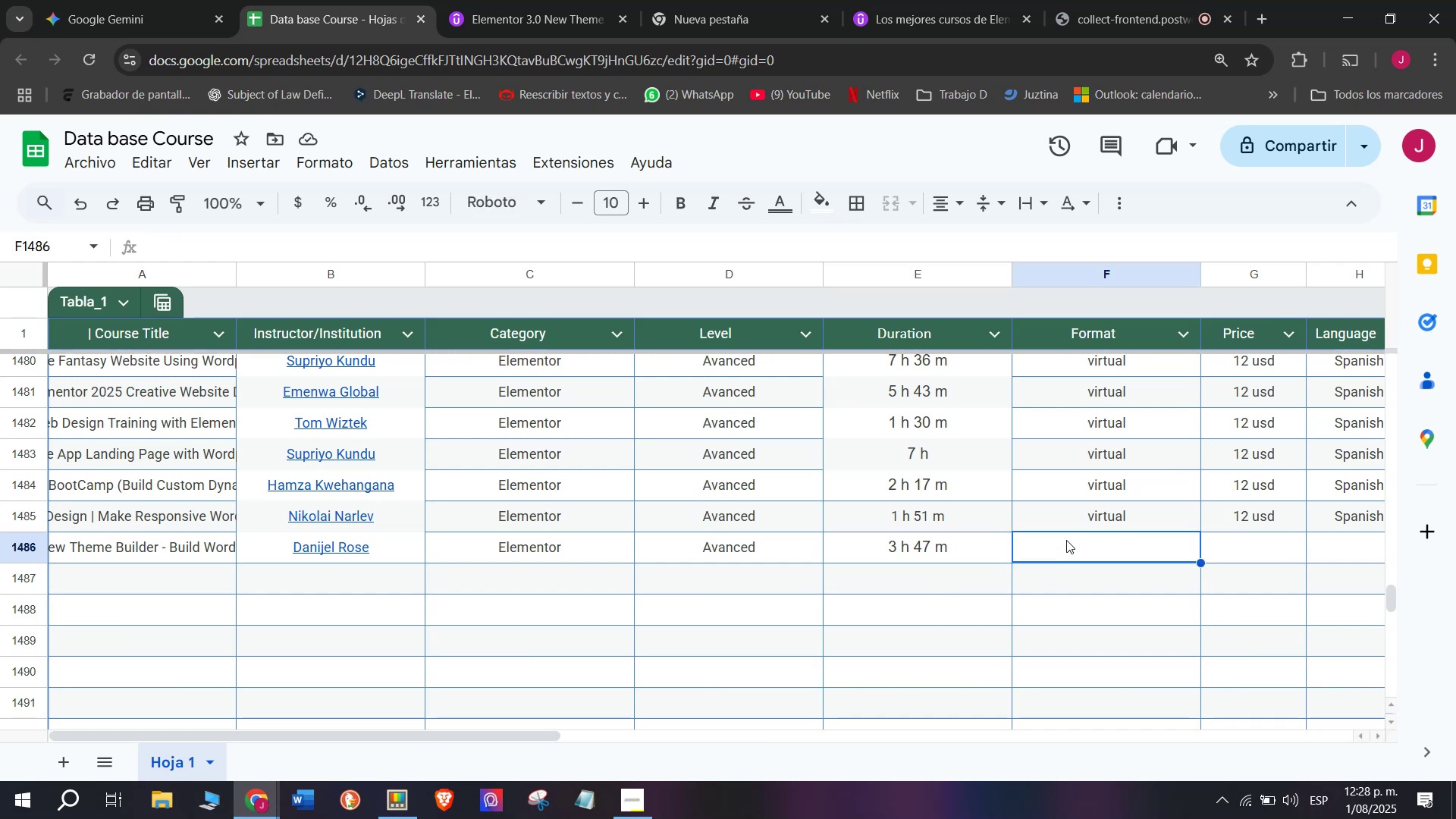 
left_click([1098, 527])
 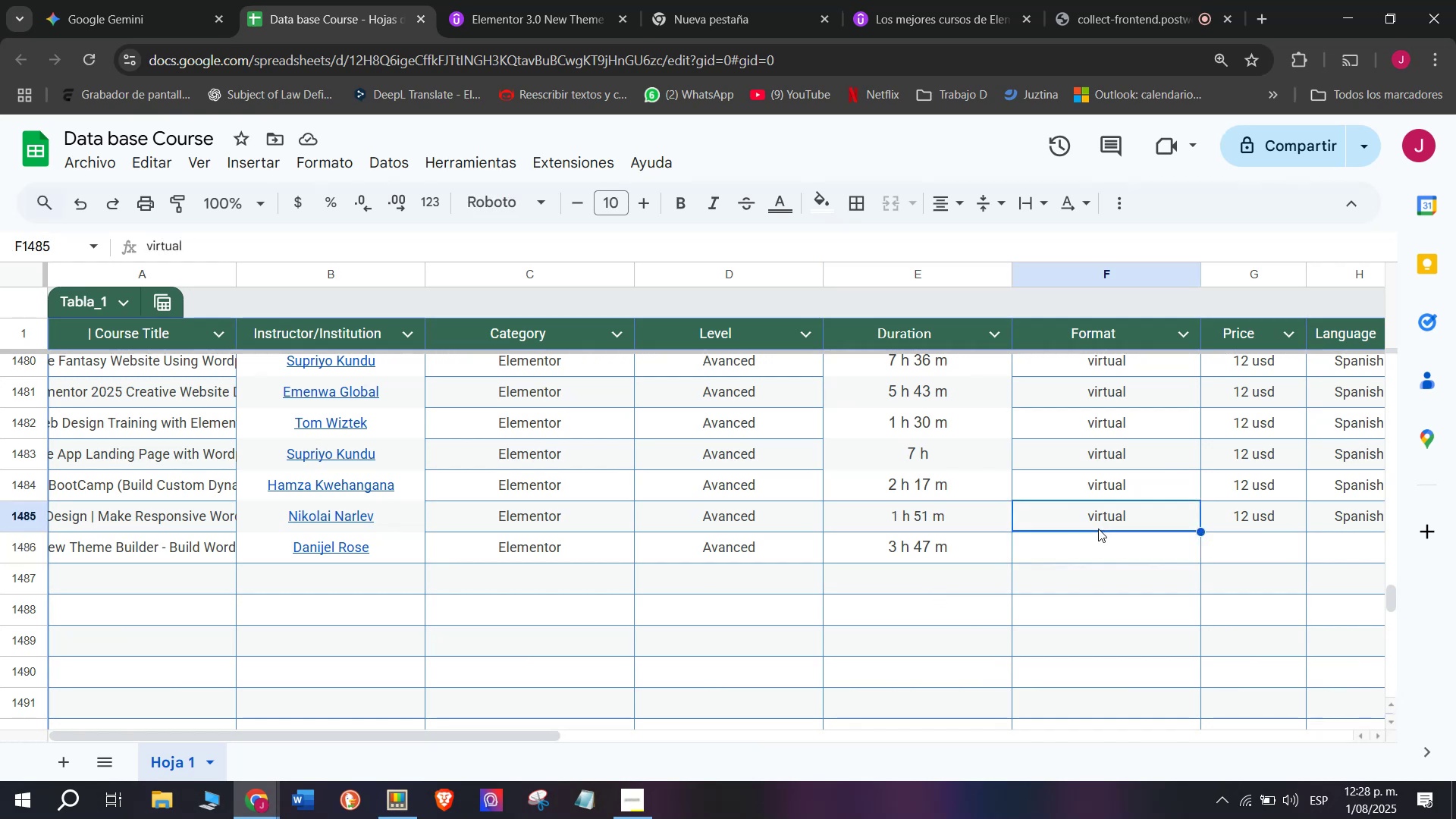 
key(Break)
 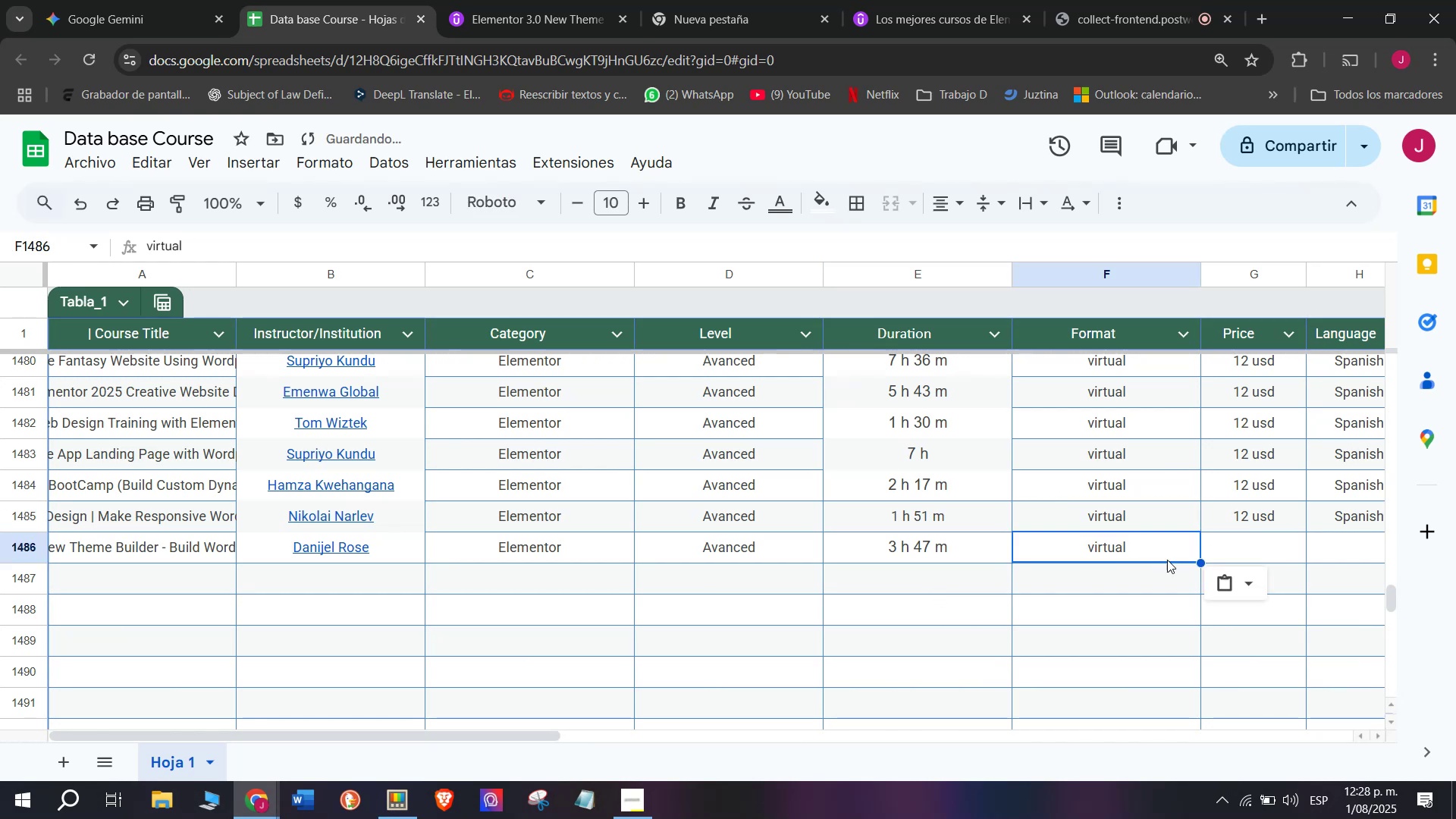 
key(Control+ControlLeft)
 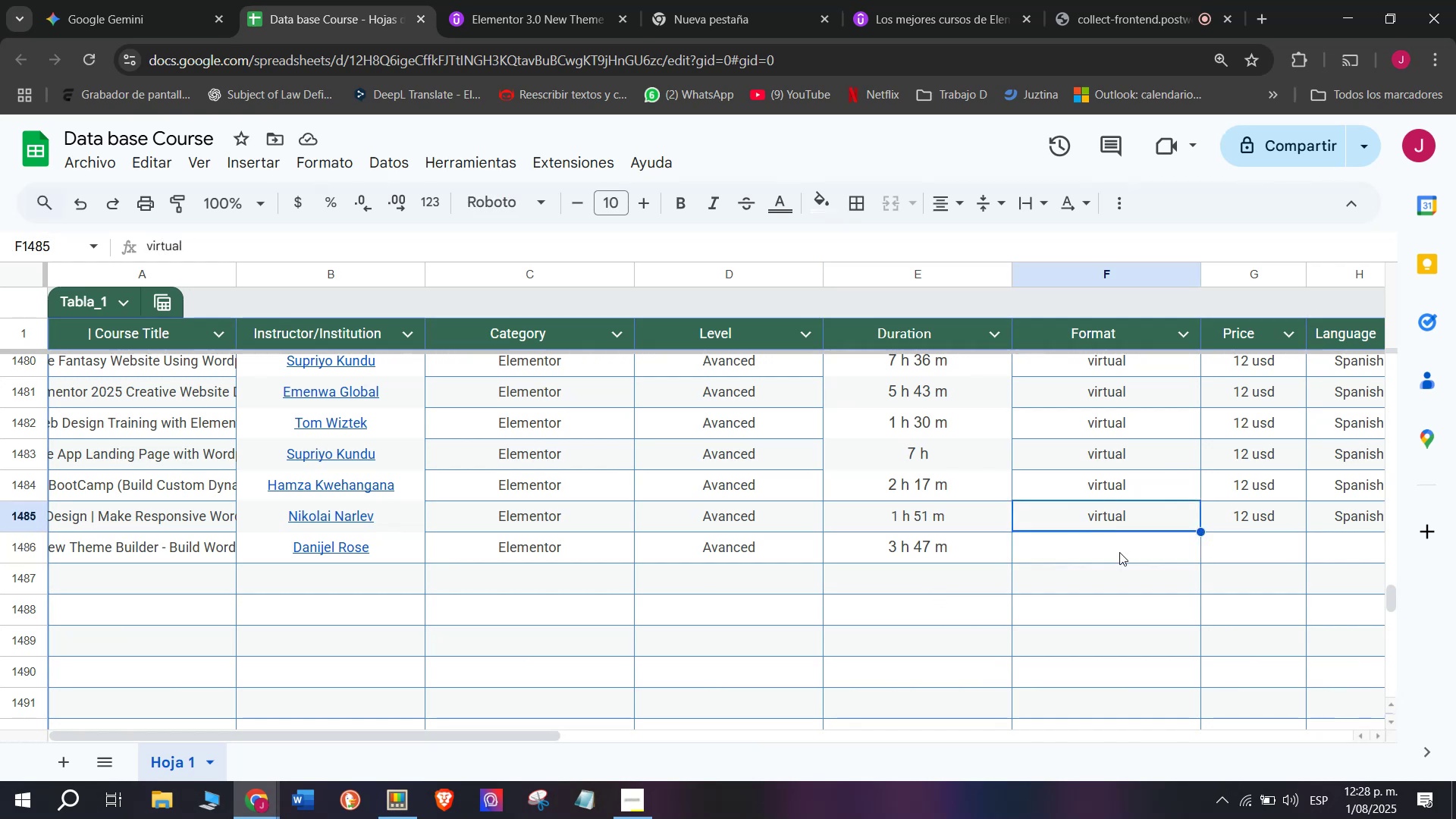 
key(Control+C)
 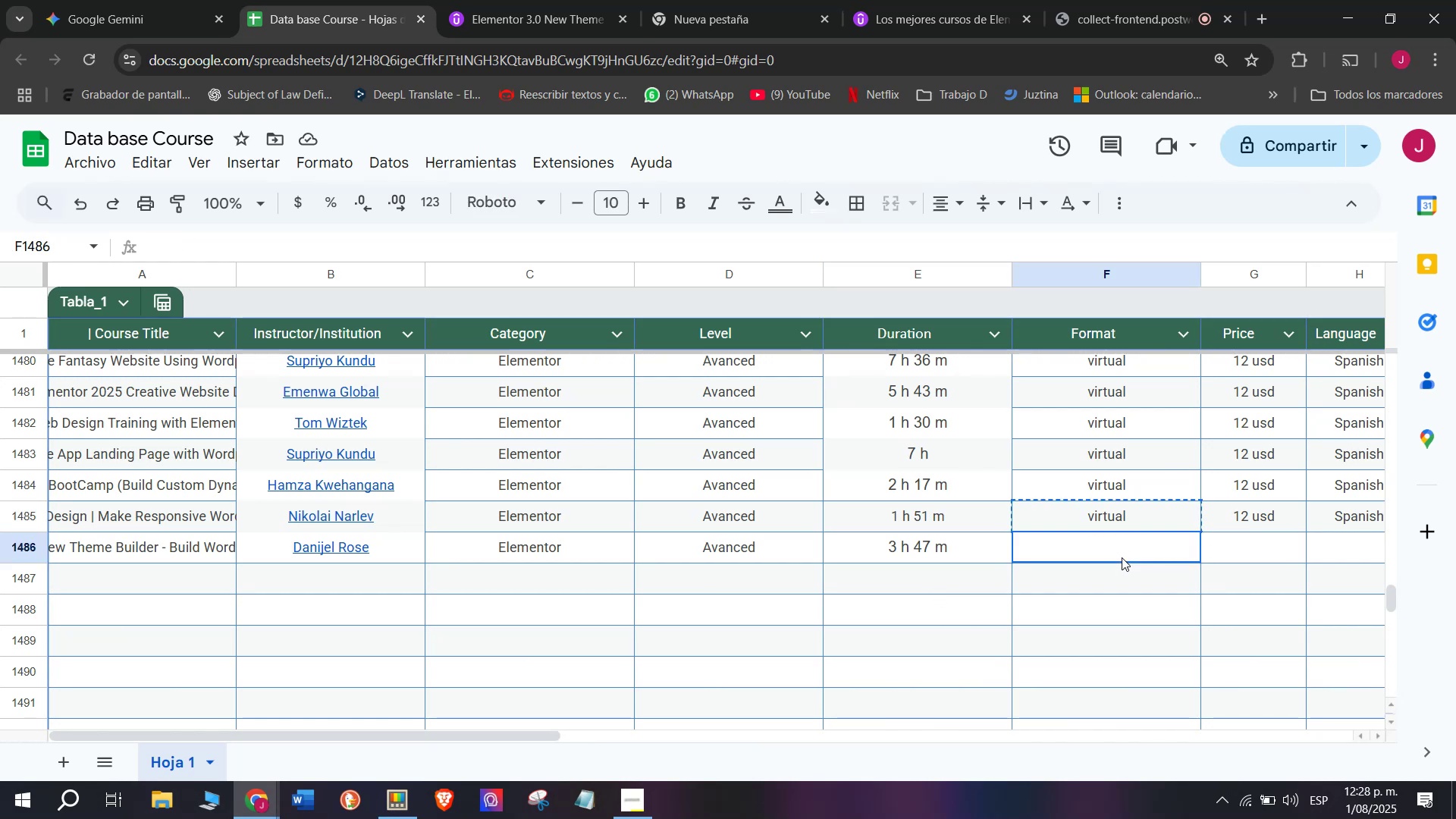 
key(Z)
 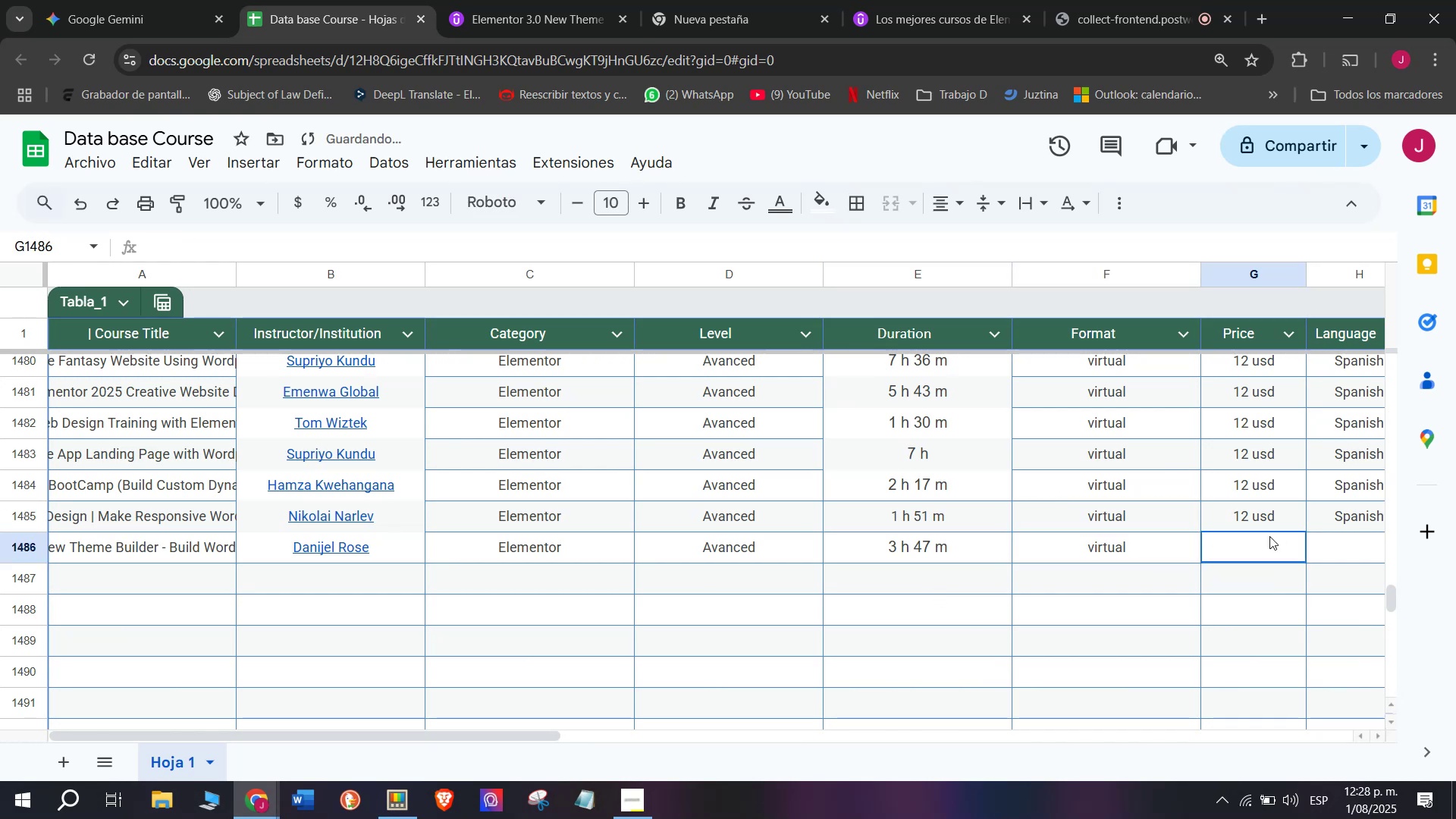 
key(Control+ControlLeft)
 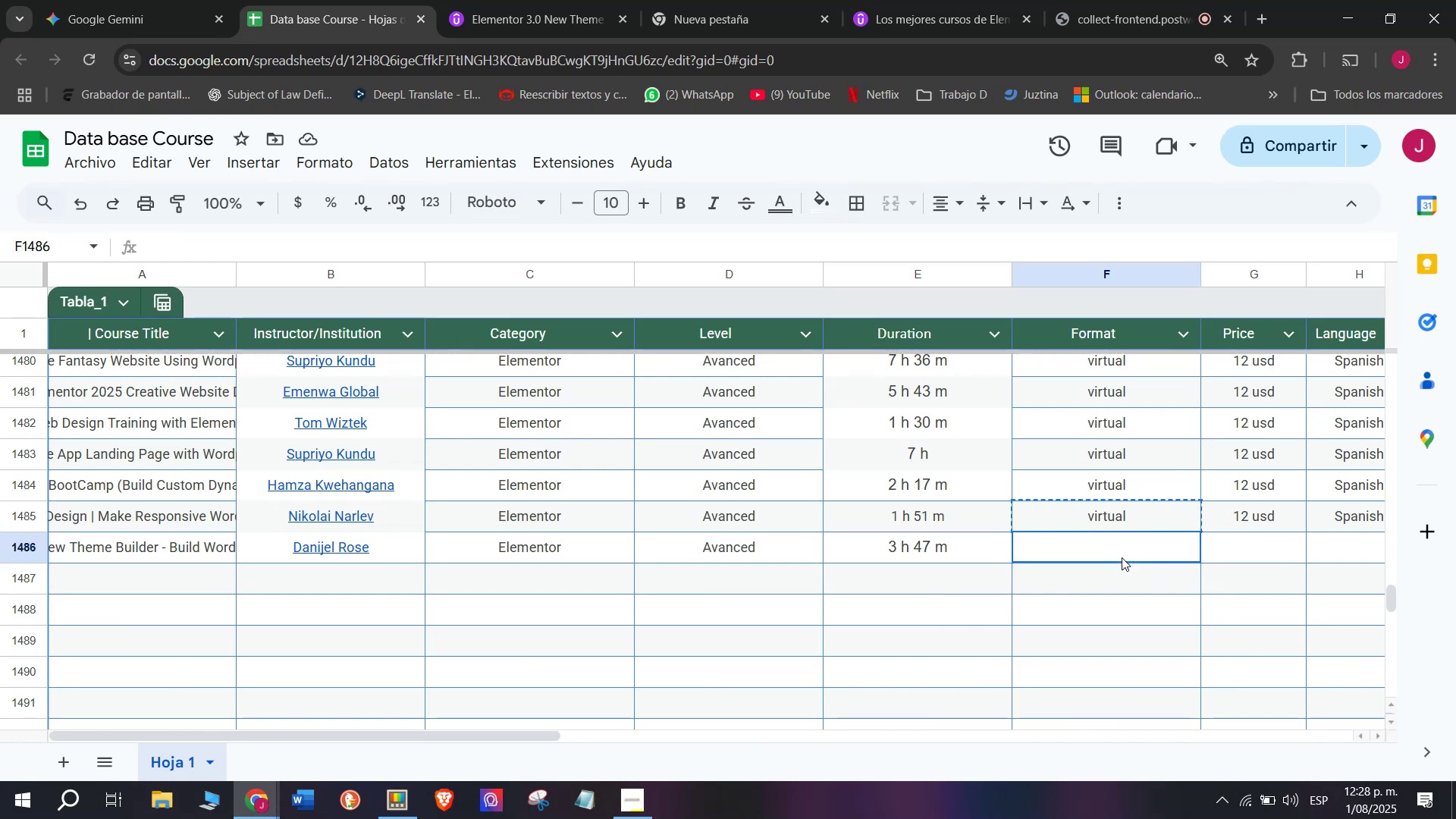 
key(Control+V)
 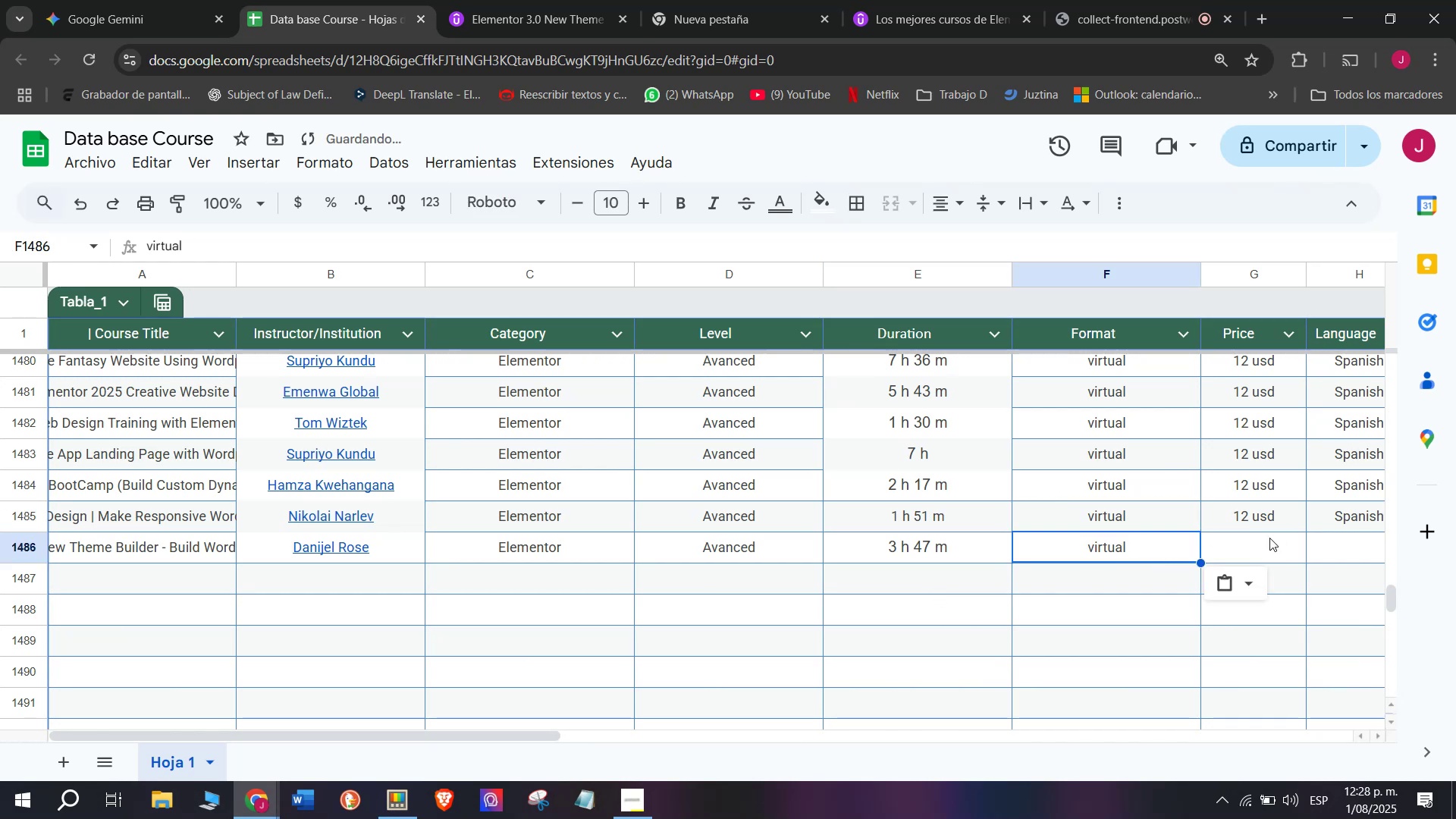 
left_click([1269, 536])
 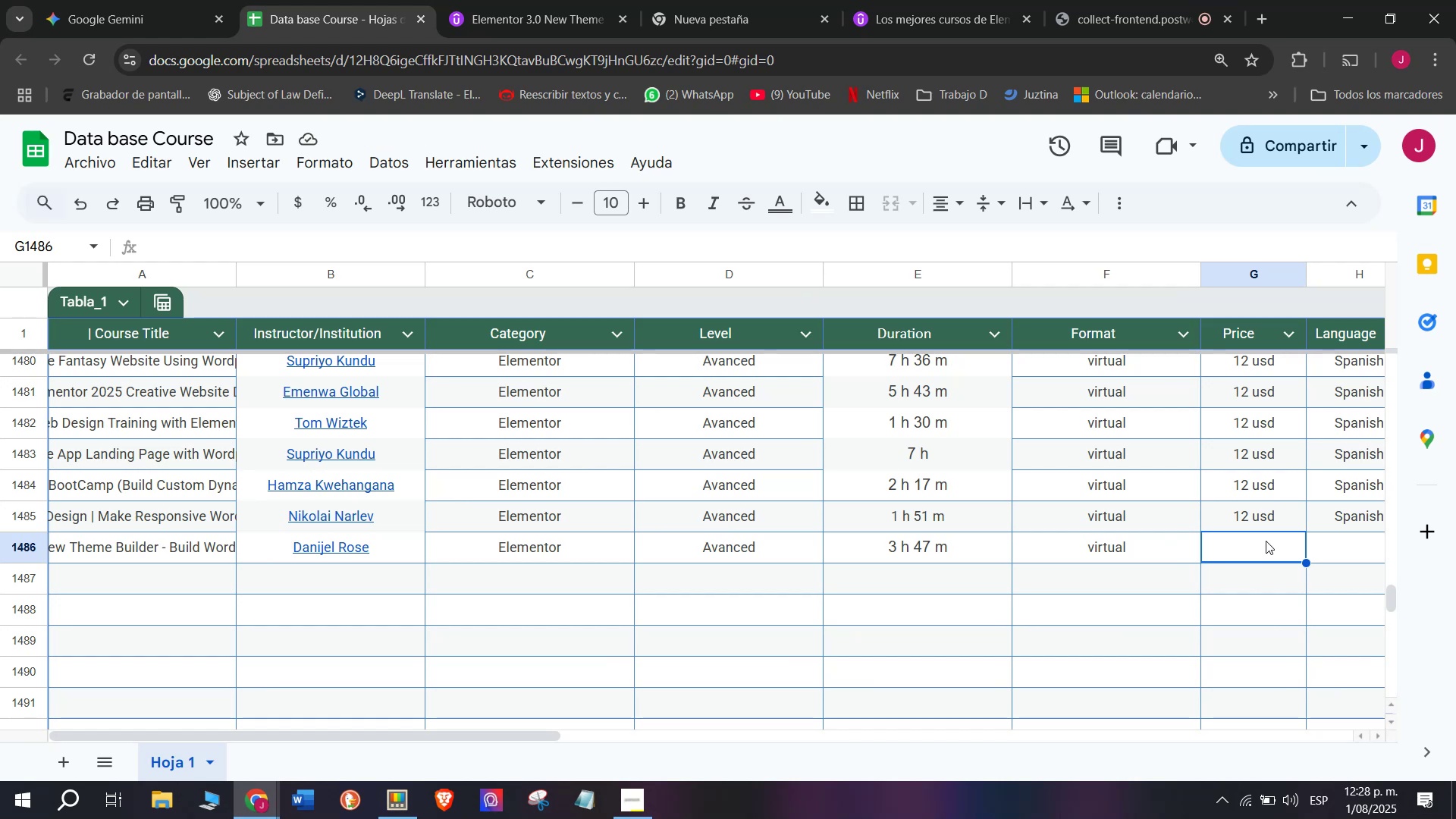 
wait(7.33)
 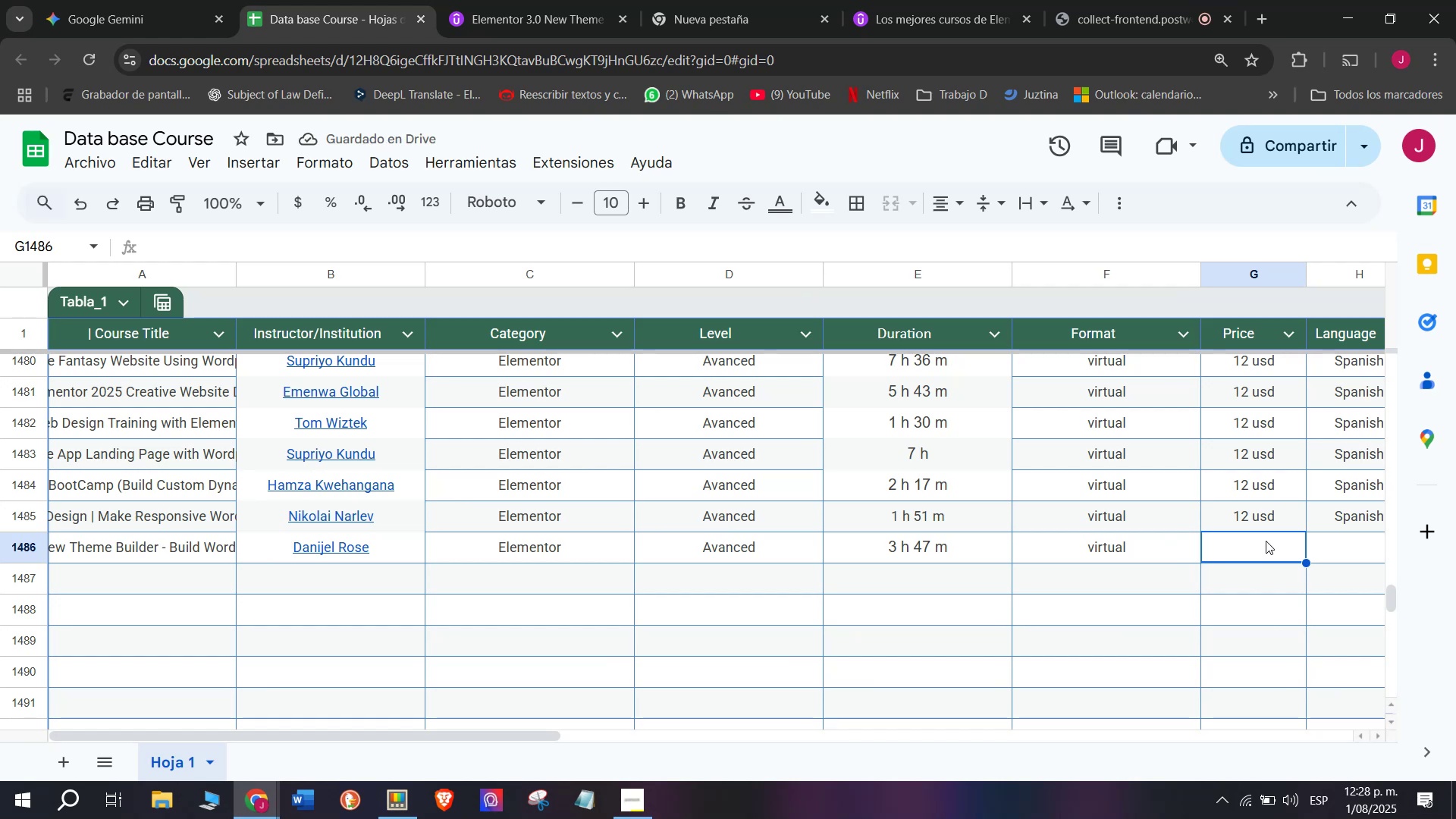 
key(Control+ControlLeft)
 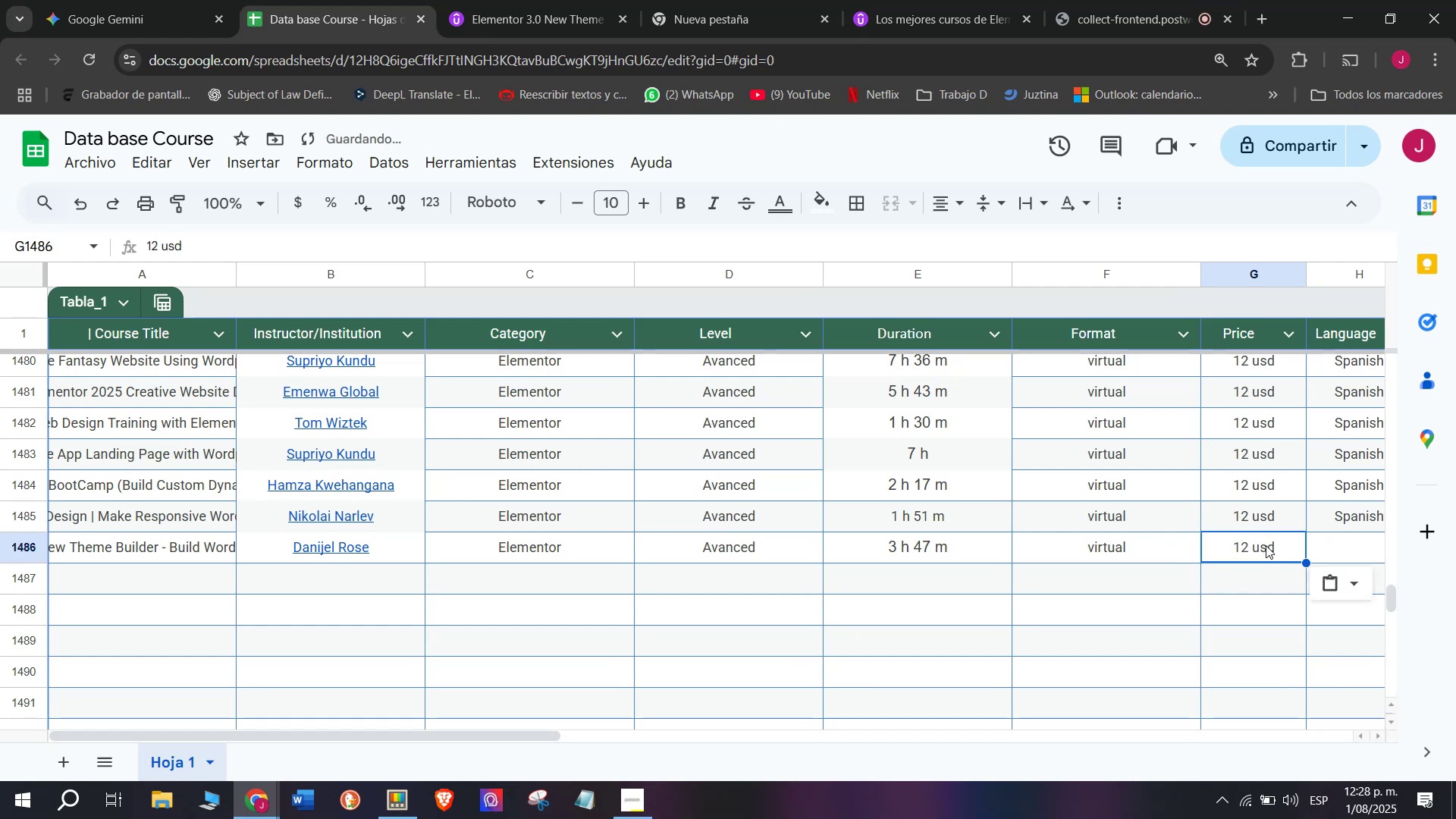 
key(Break)
 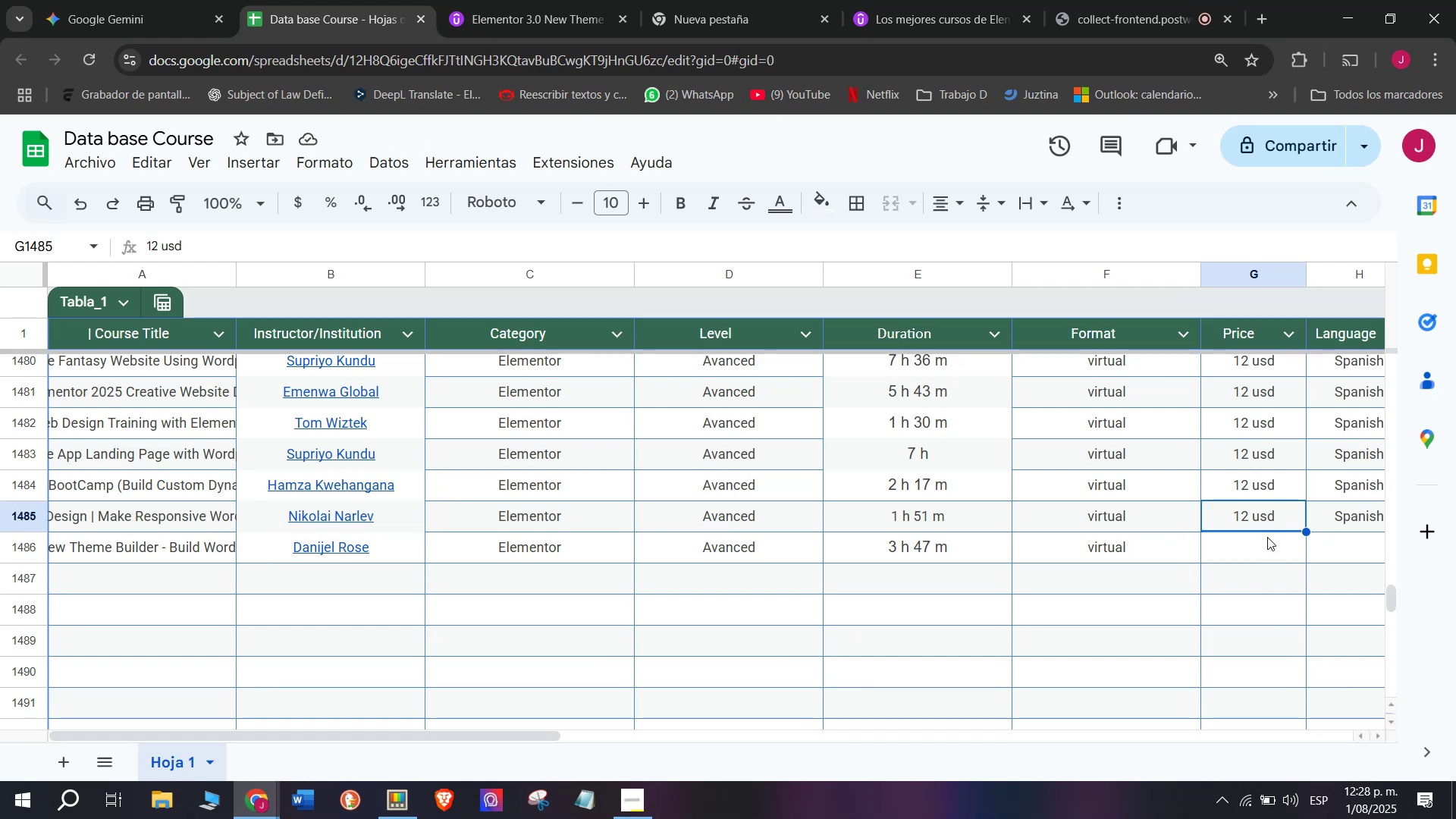 
key(Control+C)
 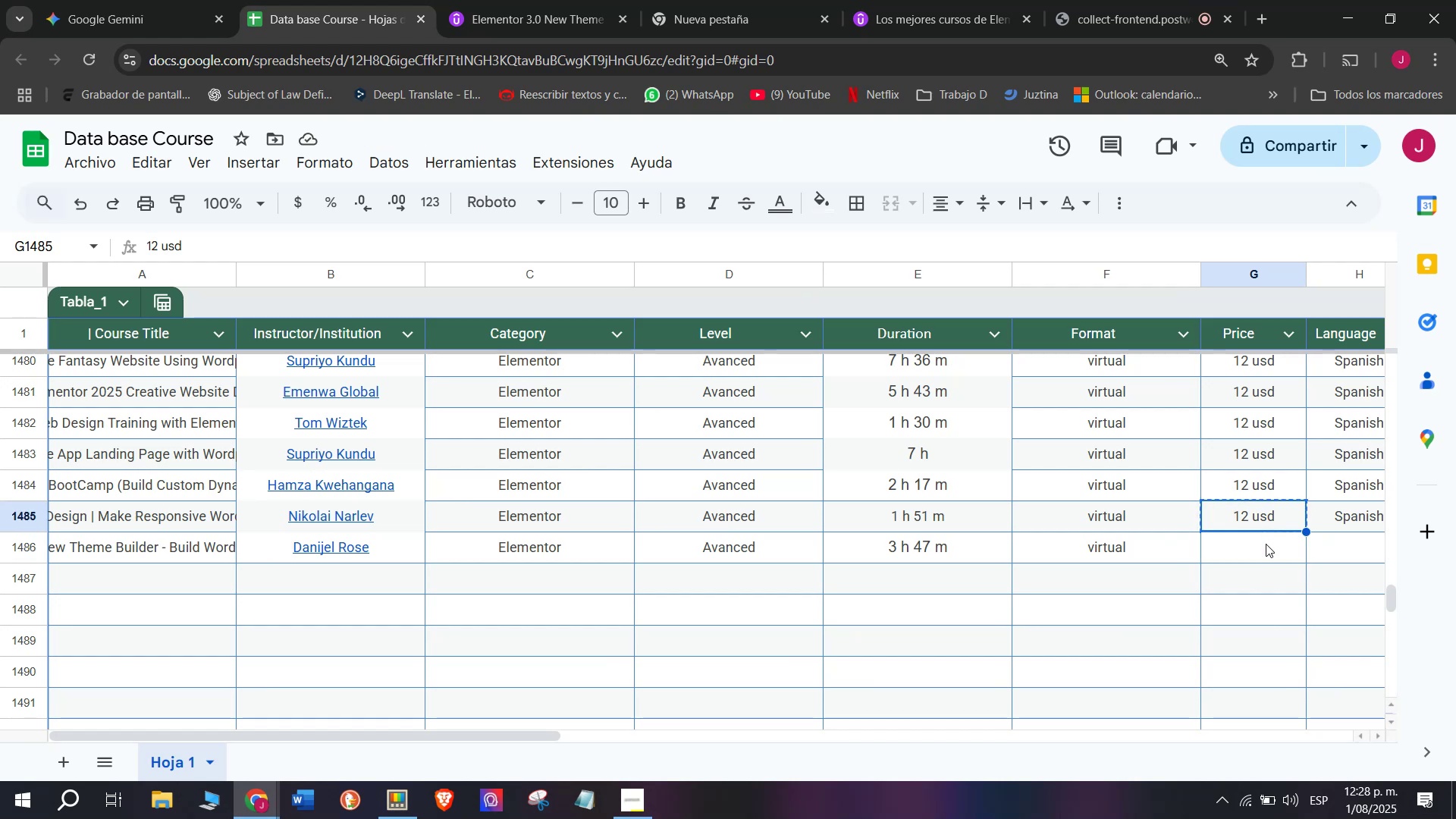 
left_click([1266, 545])
 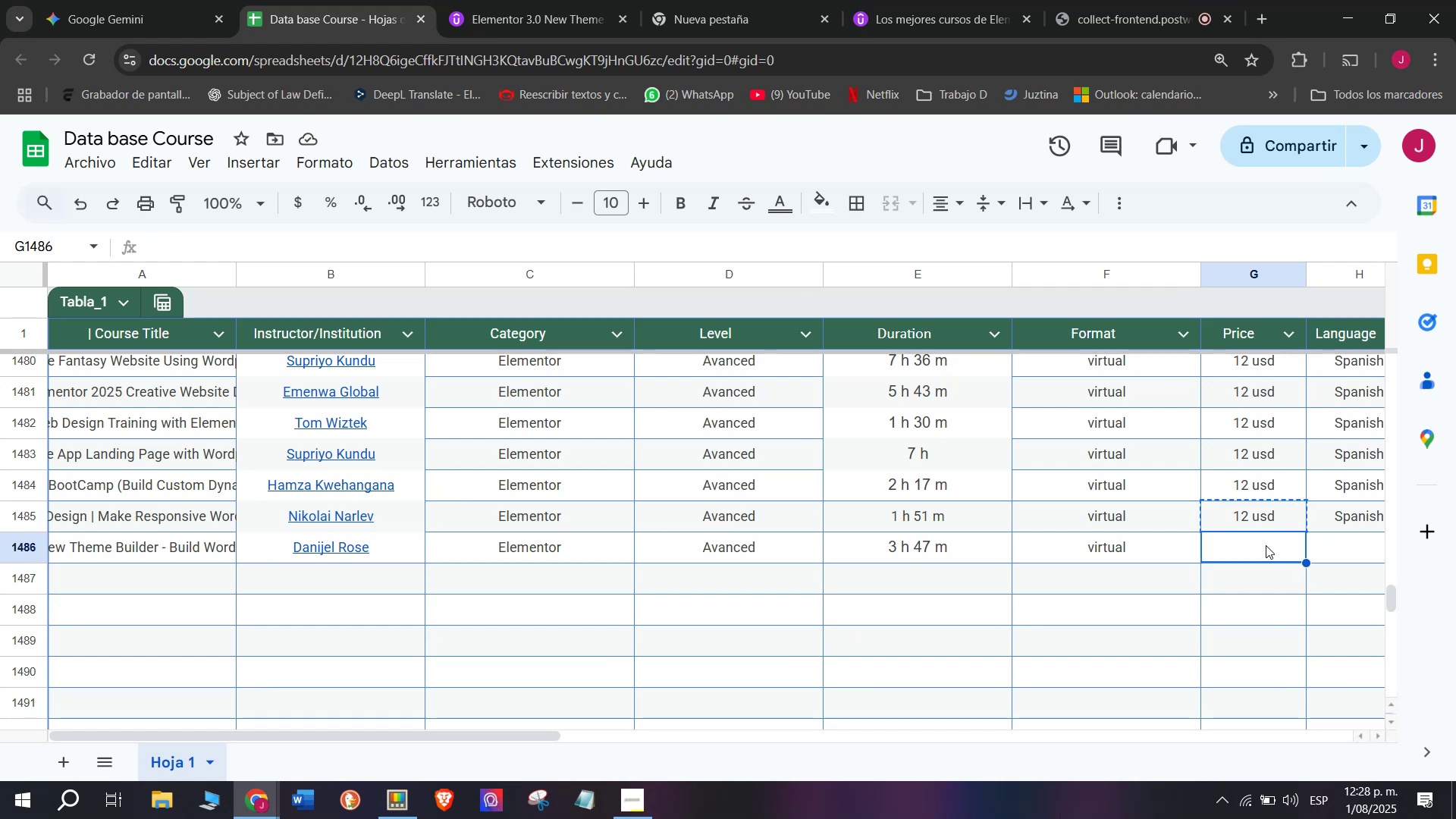 
key(Z)
 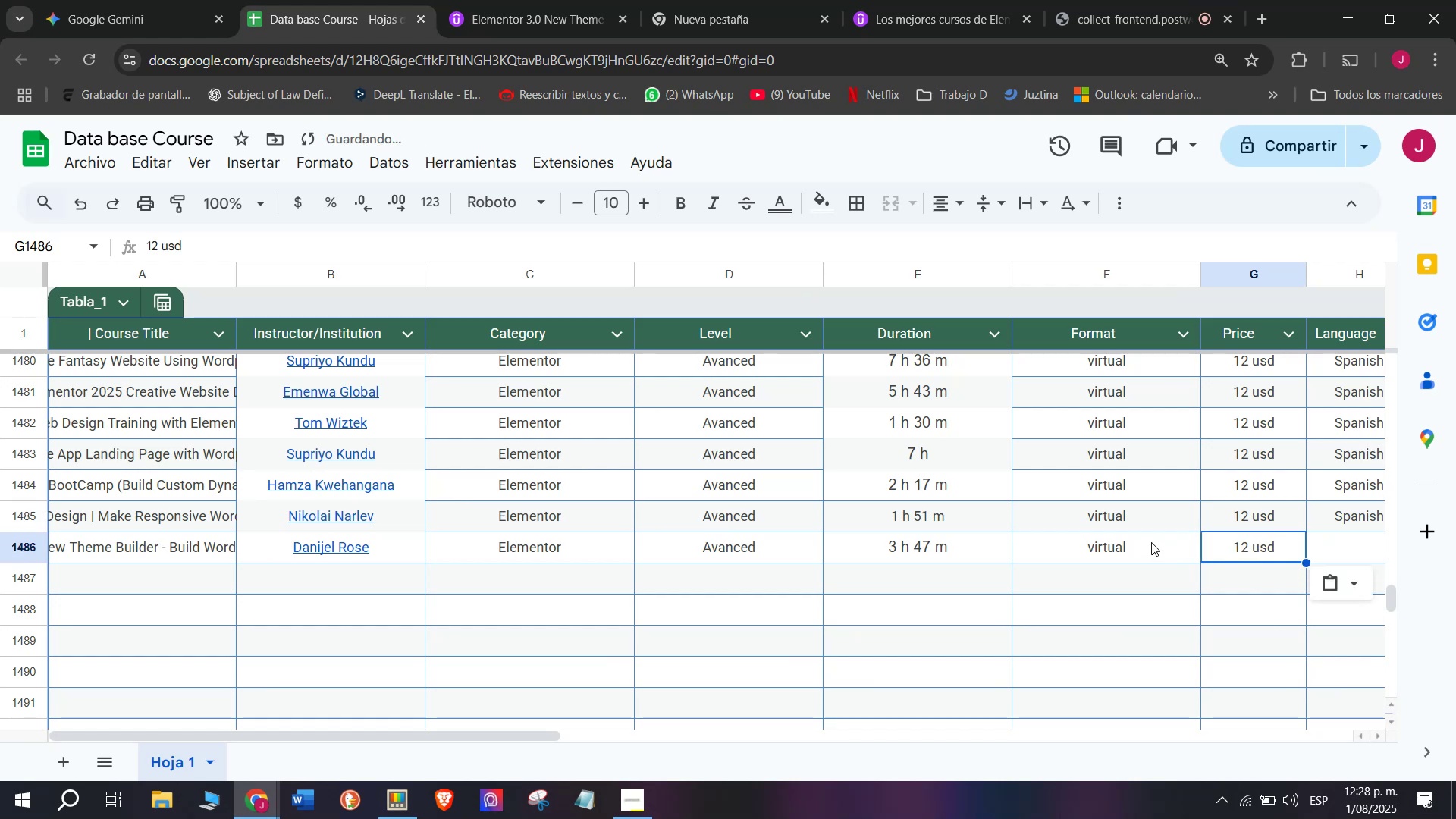 
key(Control+ControlLeft)
 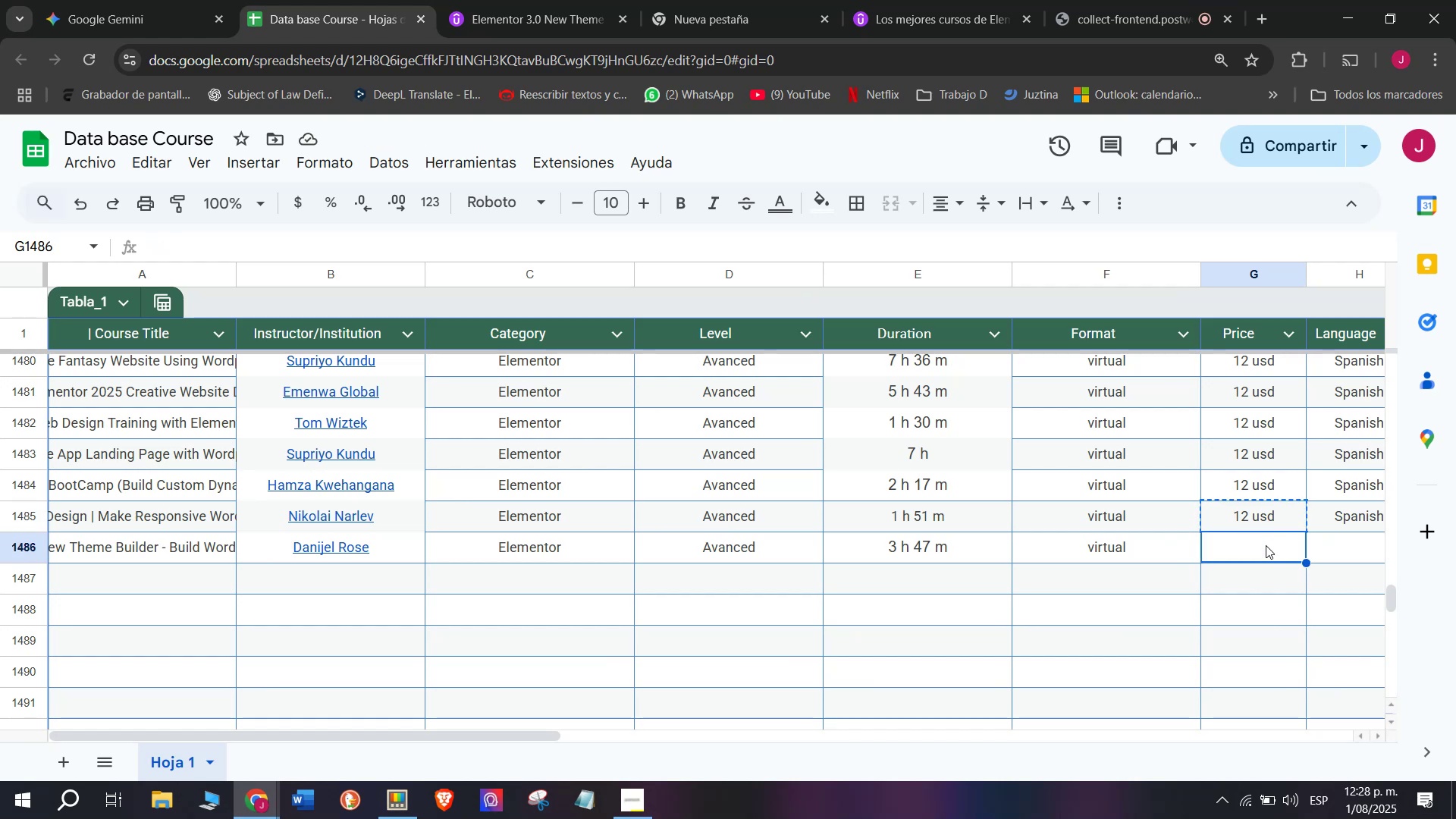 
key(Control+V)
 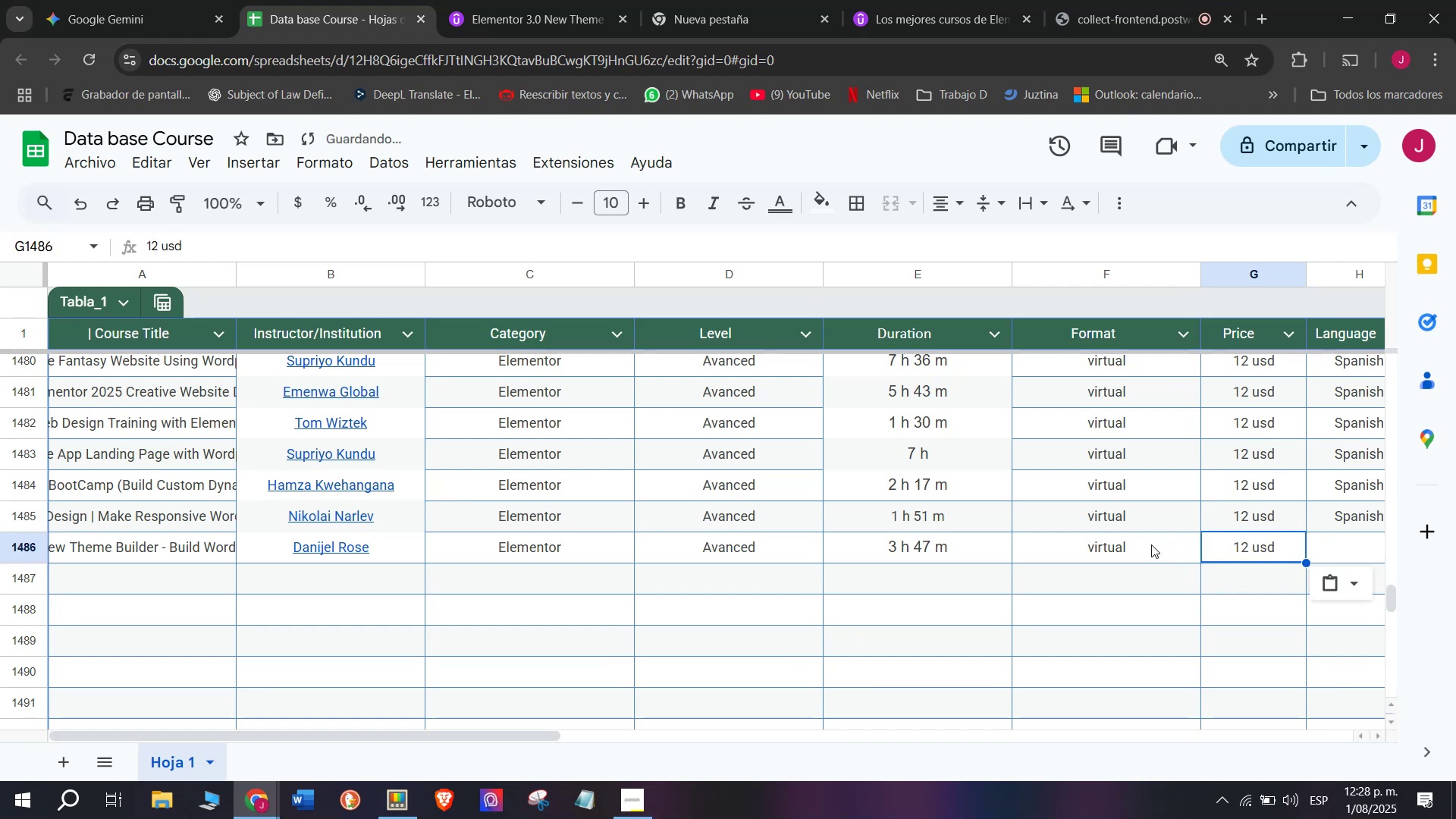 
left_click([1151, 542])
 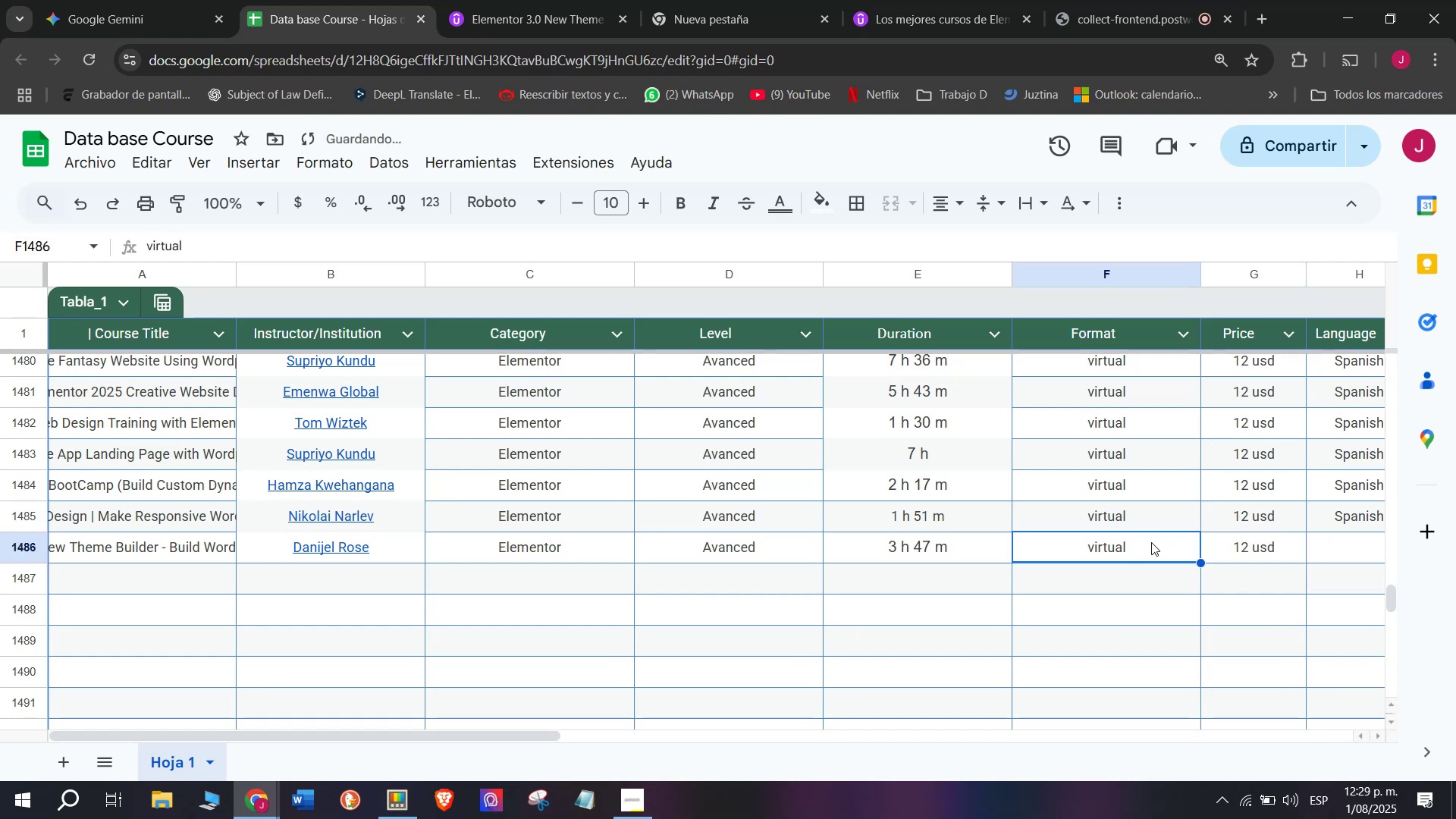 
scroll: coordinate [974, 555], scroll_direction: none, amount: 0.0
 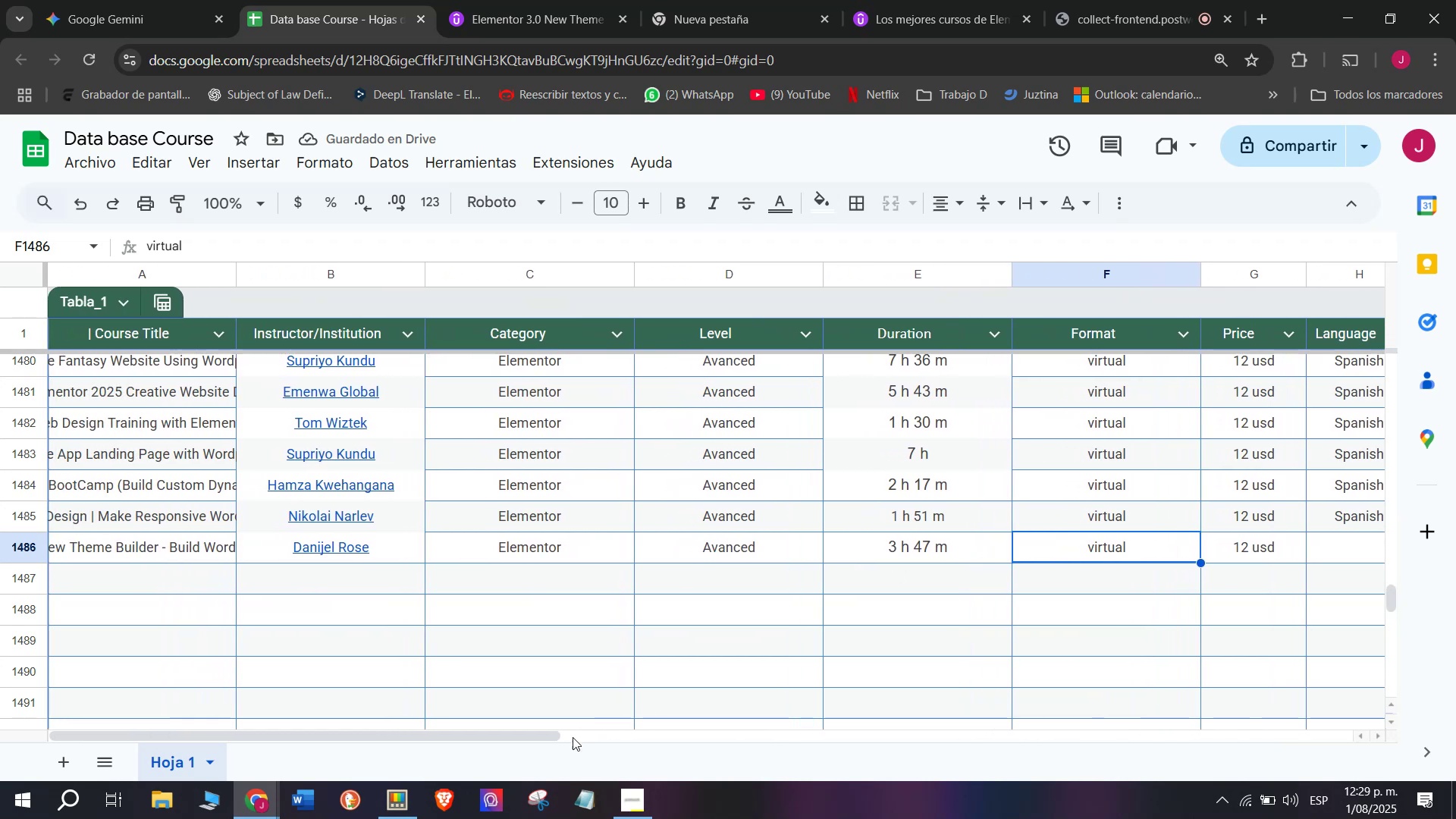 
left_click_drag(start_coordinate=[548, 736], to_coordinate=[795, 741])
 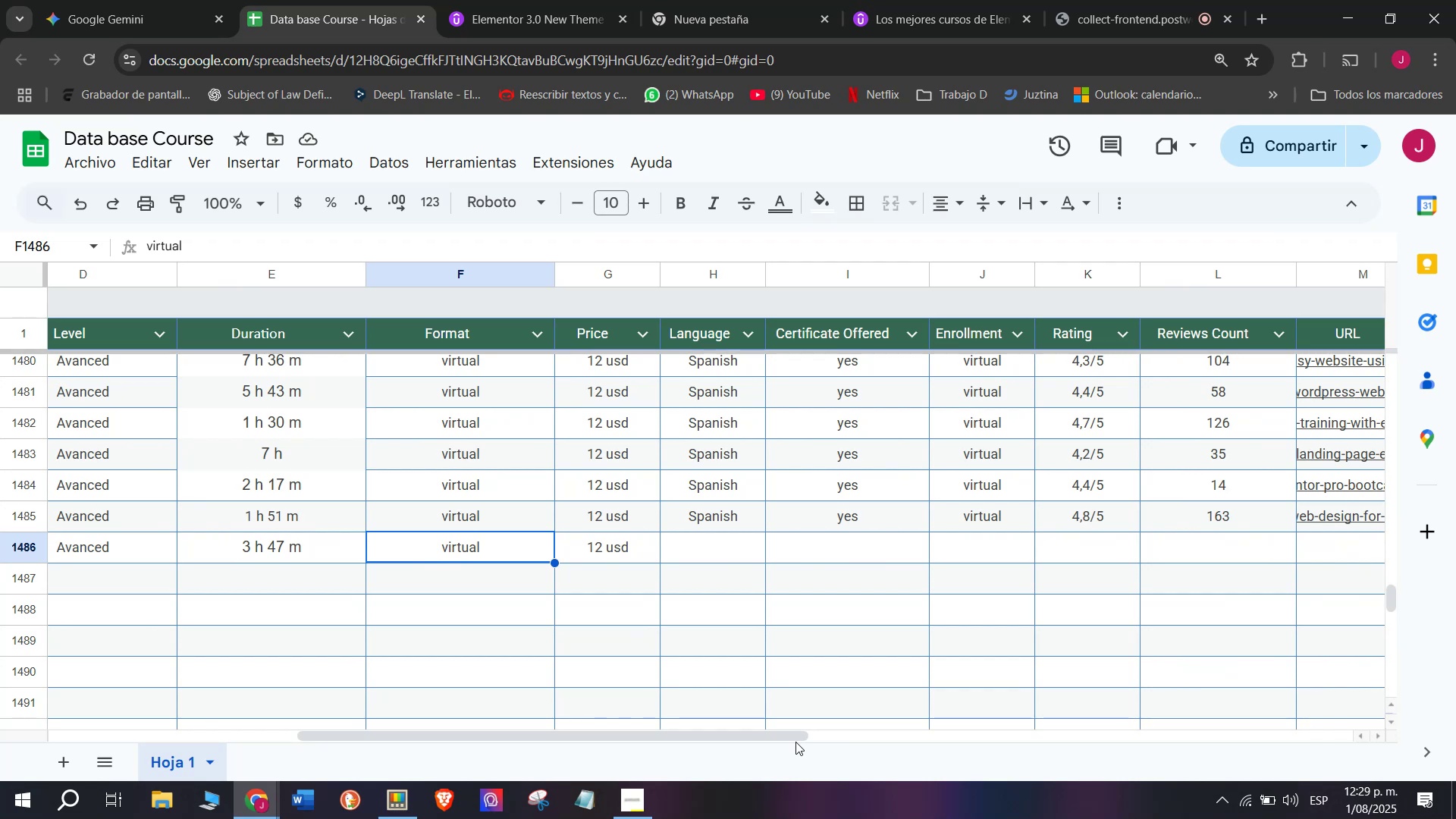 
wait(18.14)
 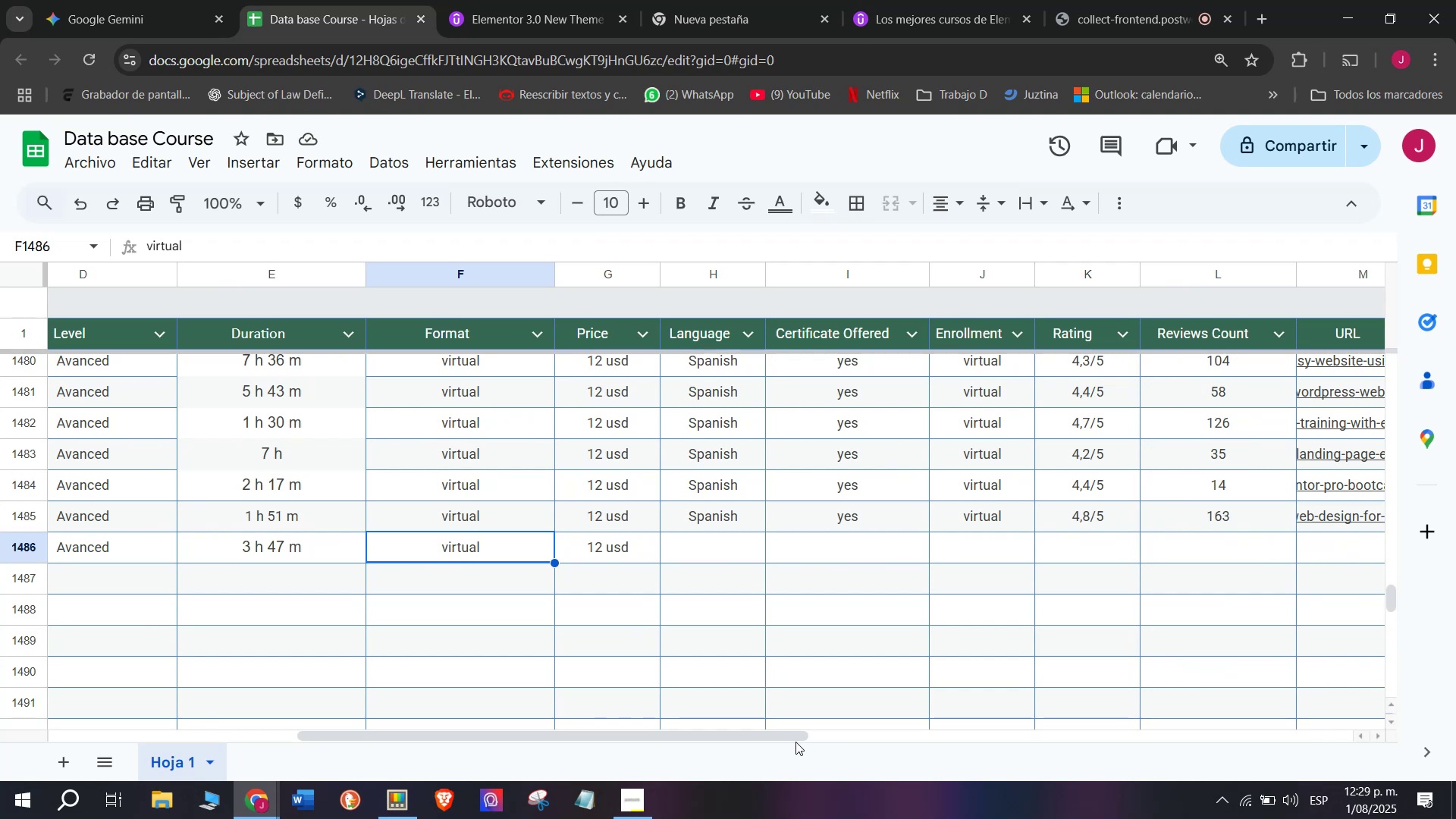 
left_click([720, 544])
 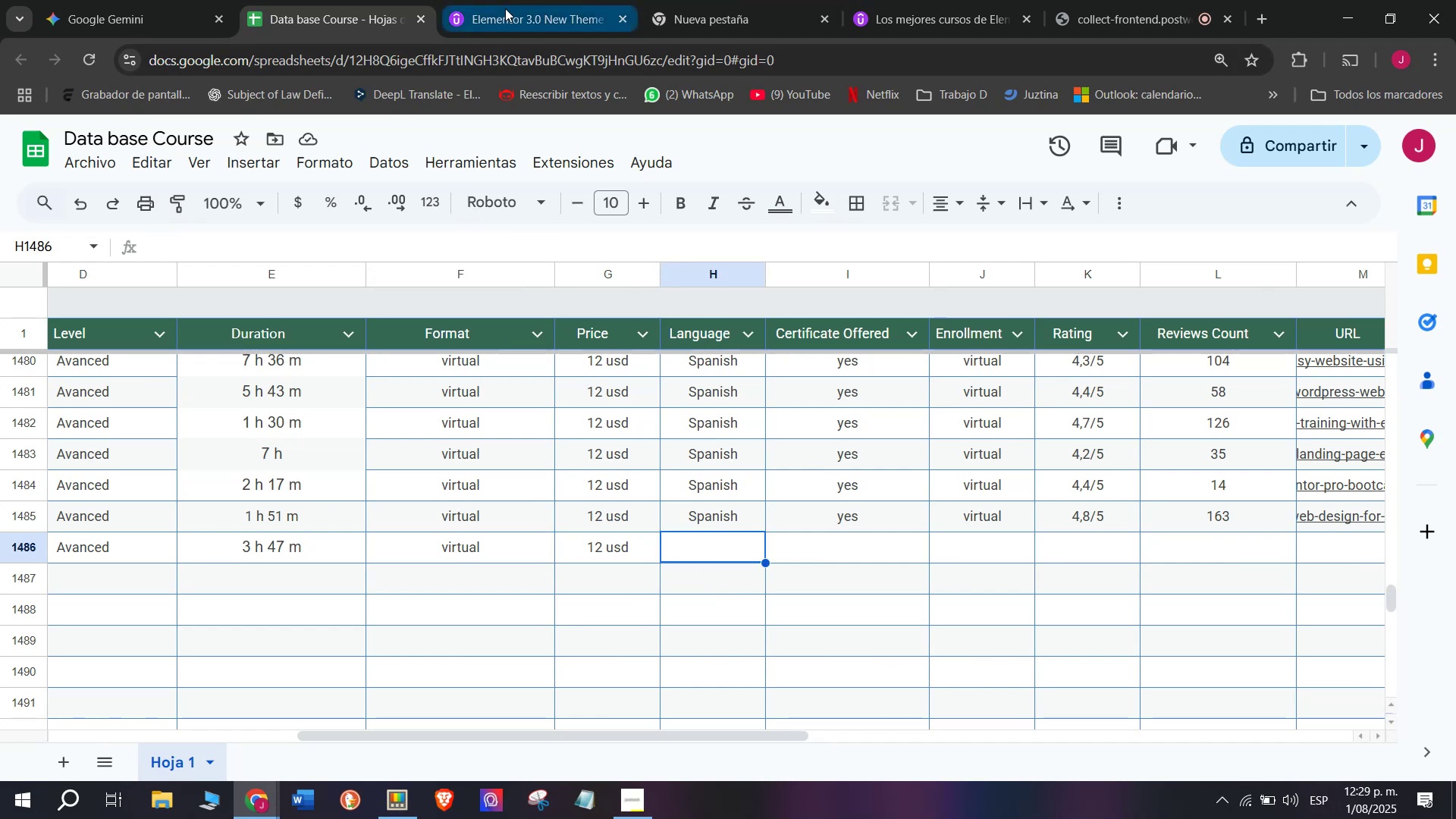 
left_click([714, 504])
 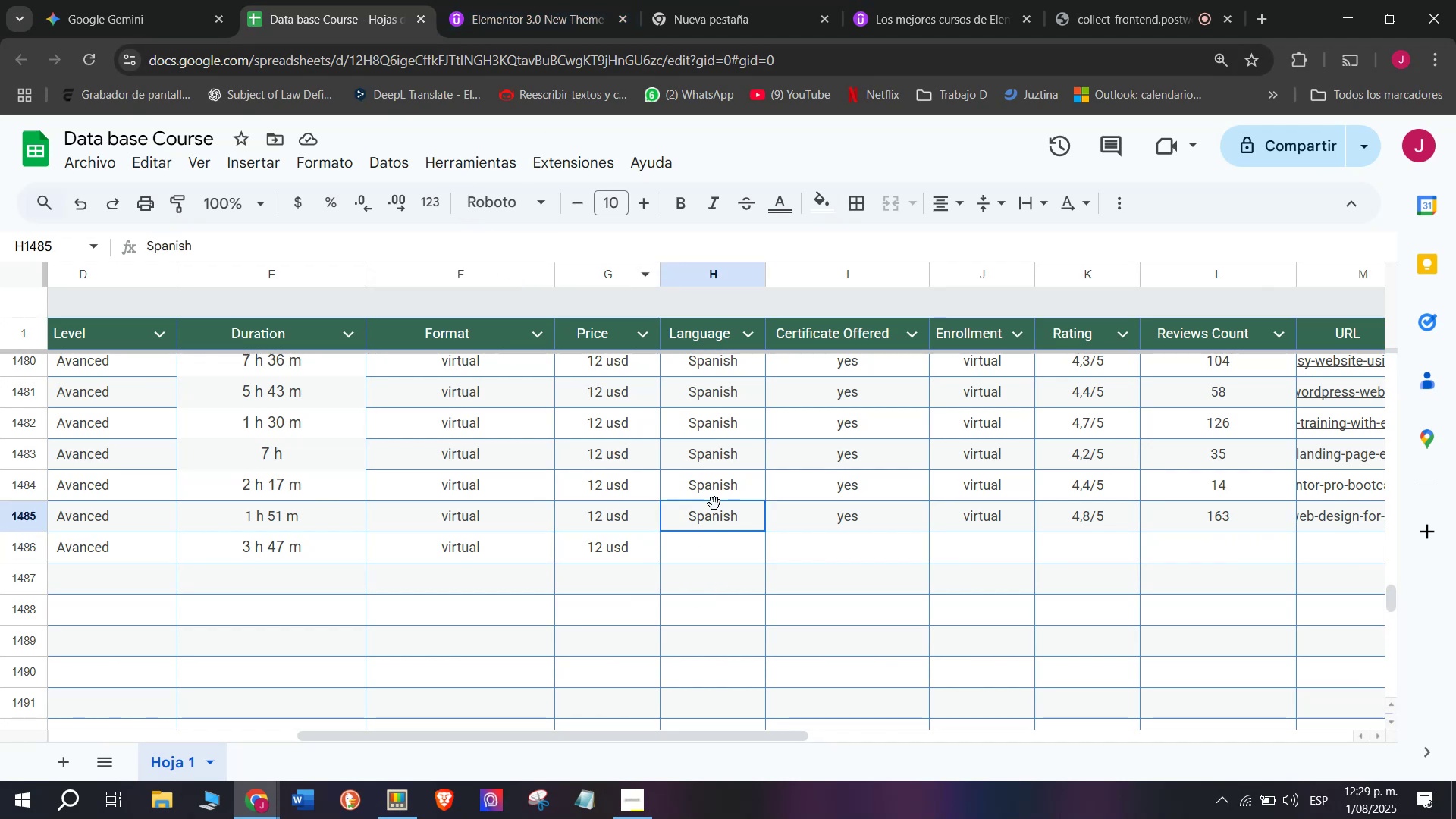 
key(Break)
 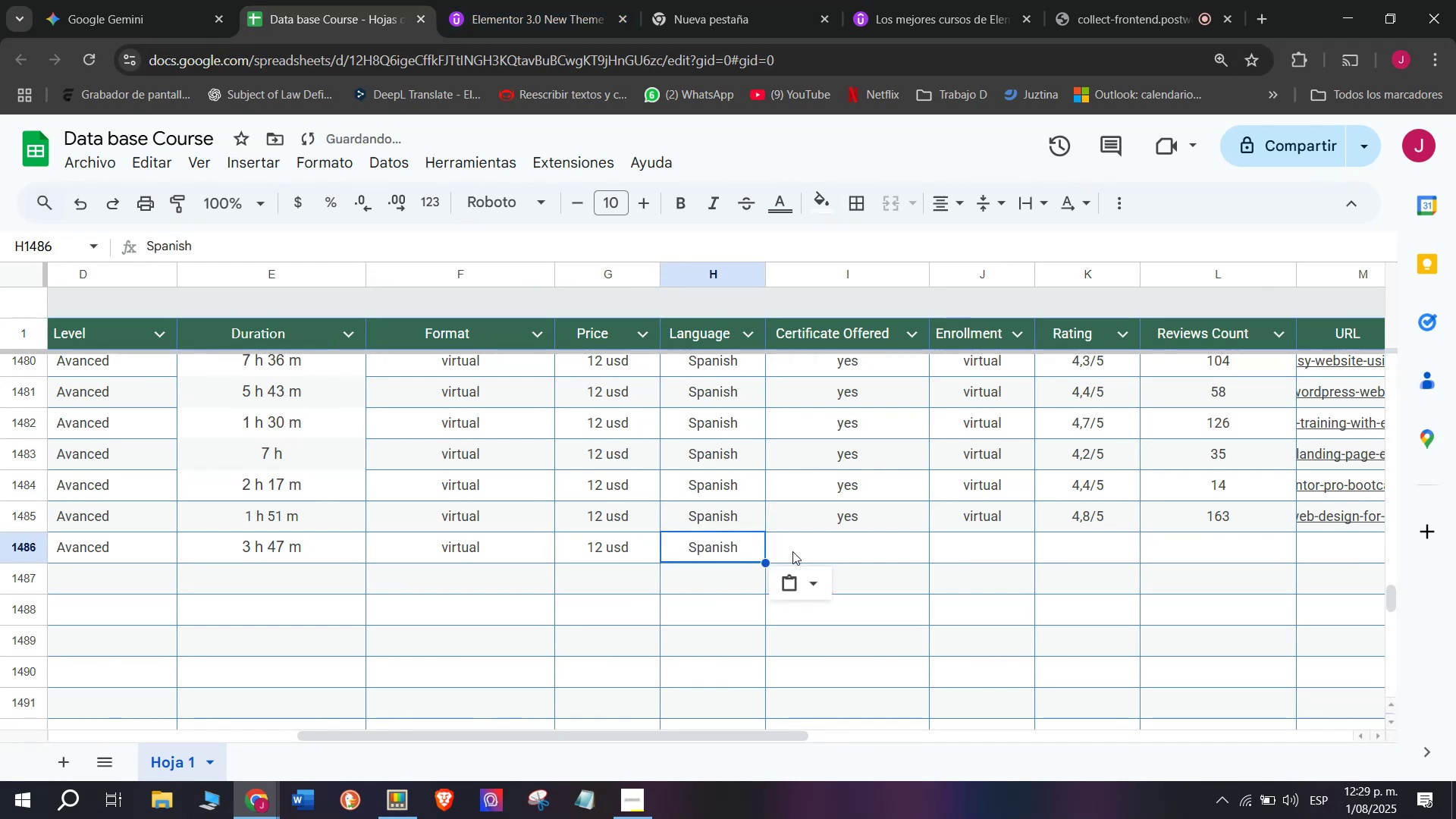 
key(Control+ControlLeft)
 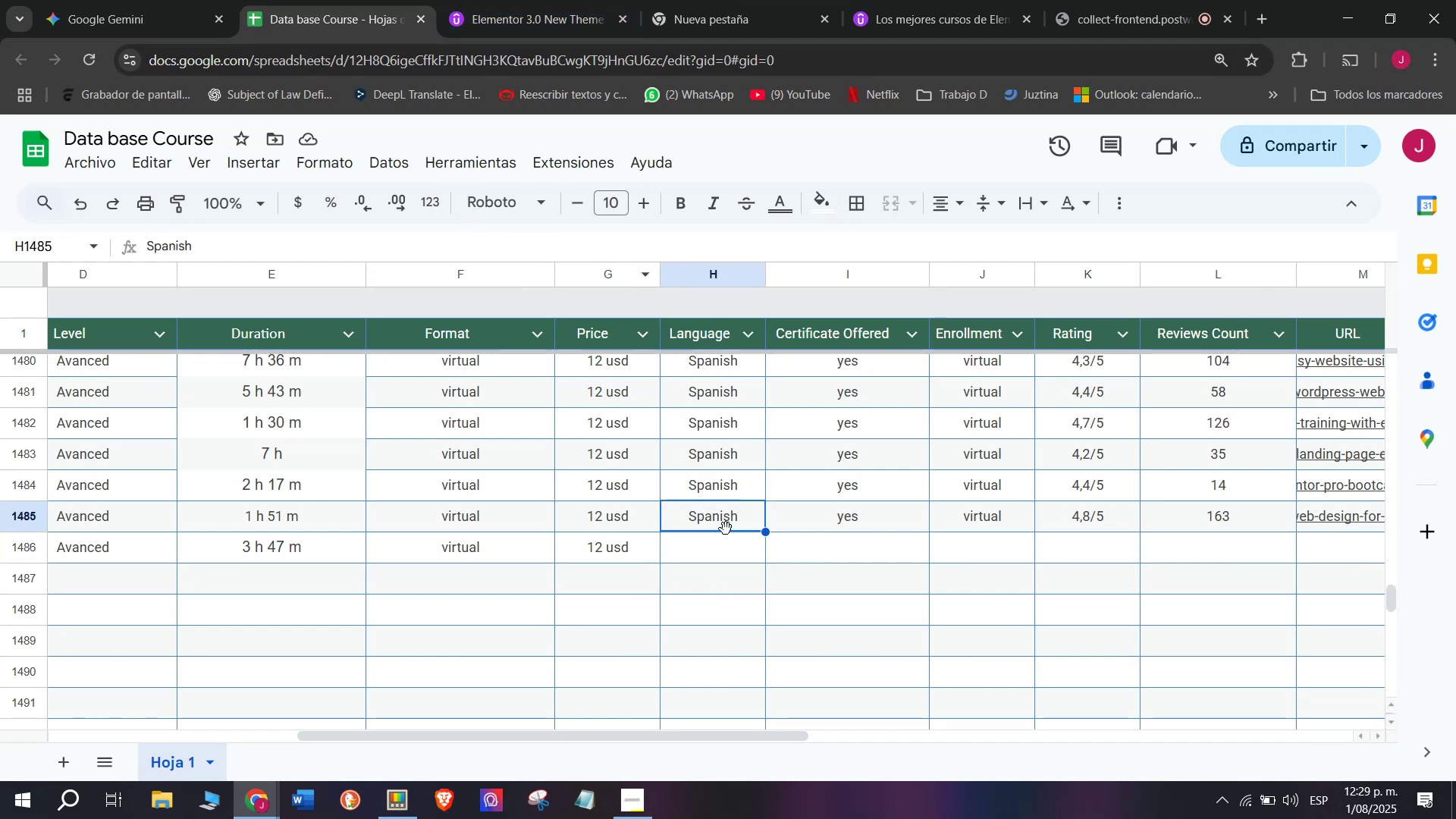 
key(Control+C)
 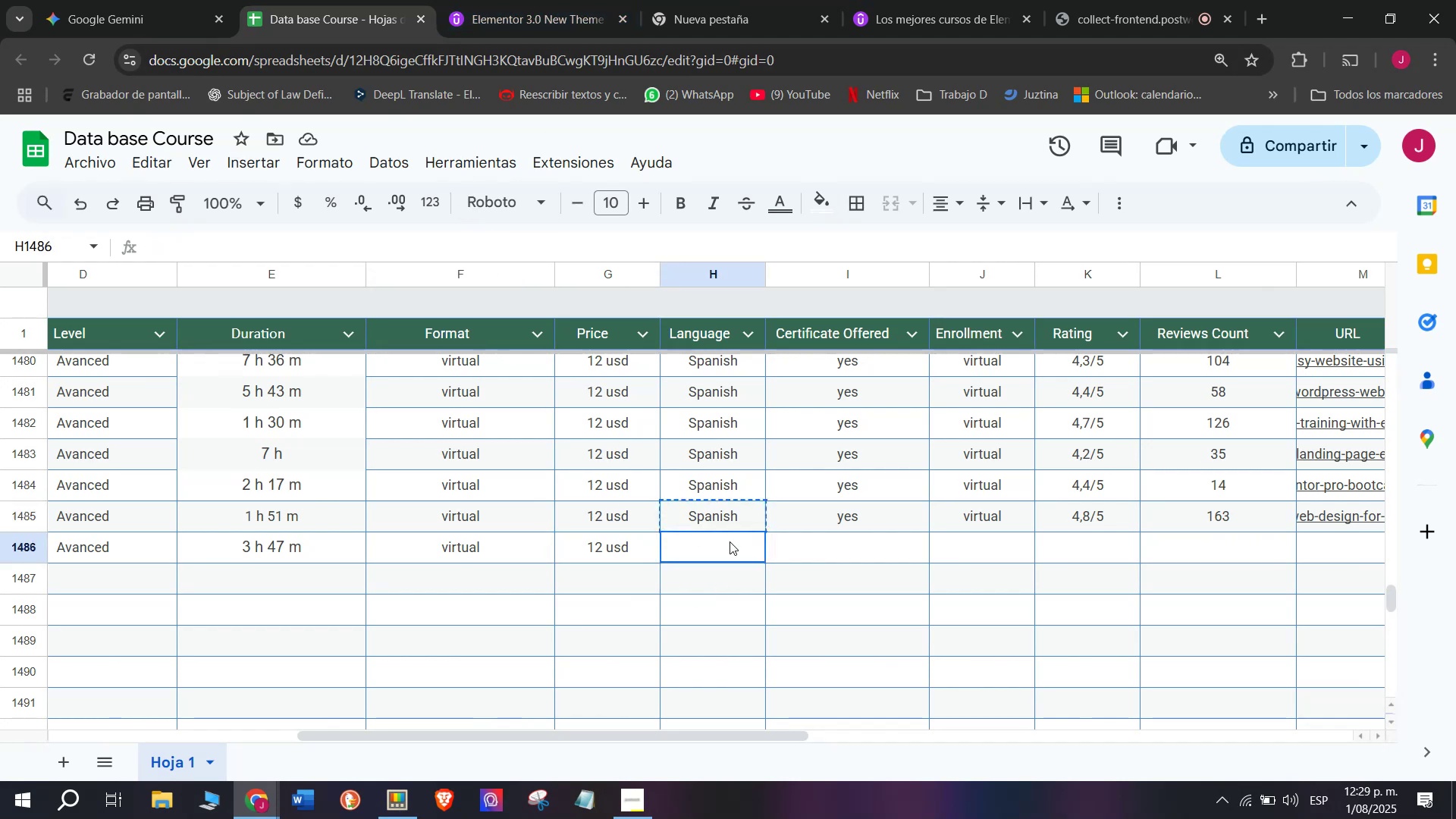 
double_click([730, 541])
 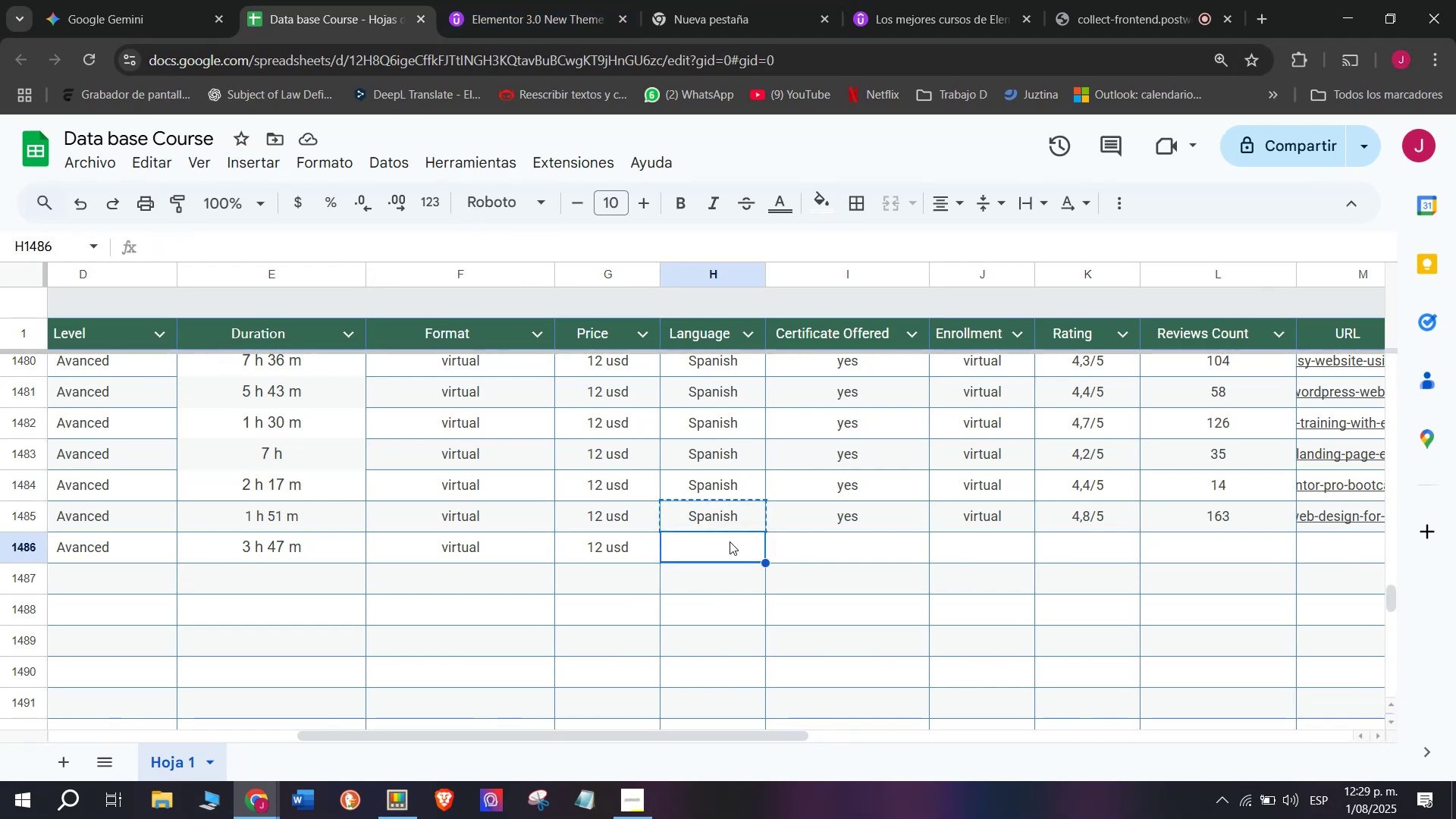 
key(Z)
 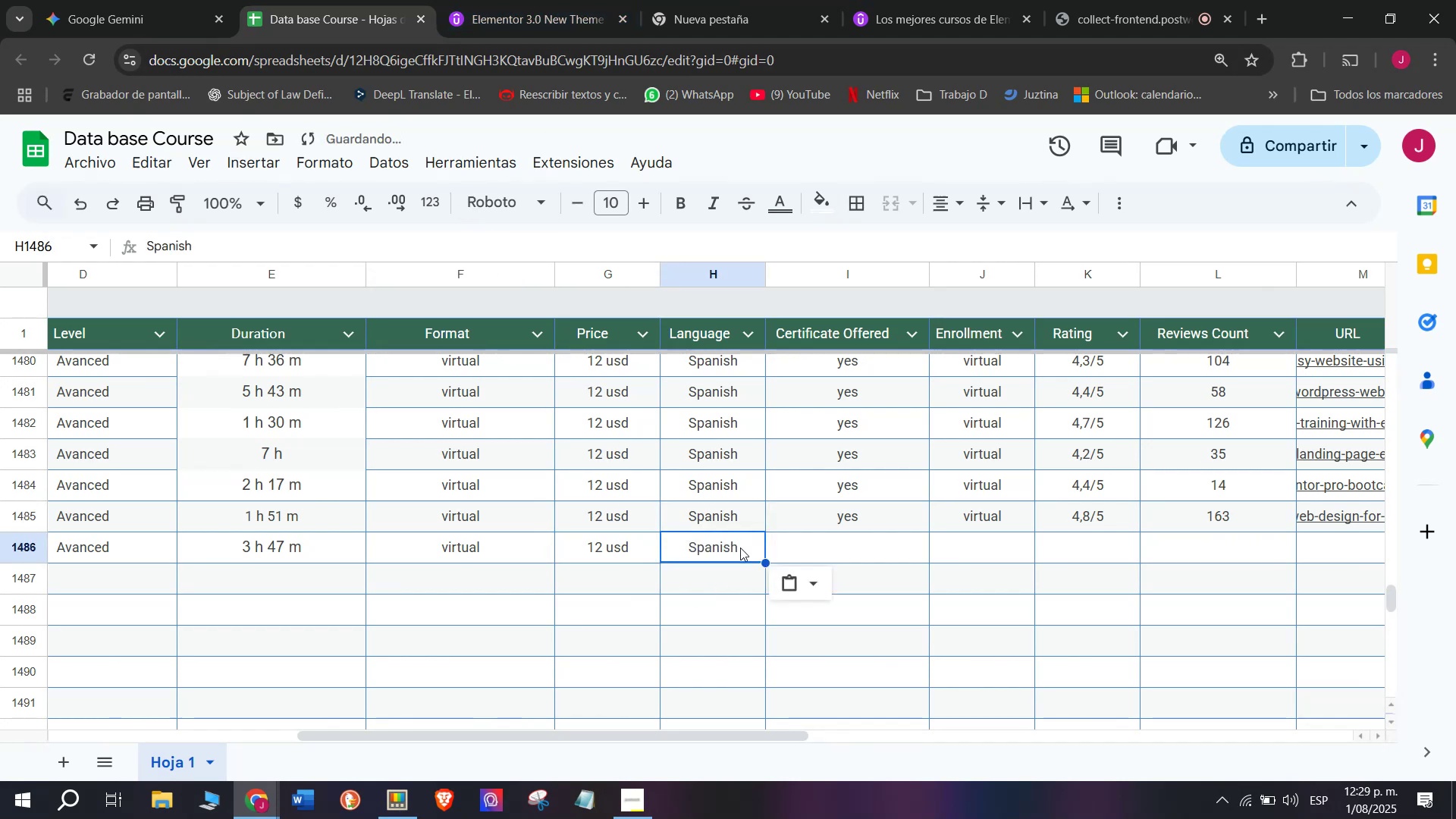 
key(Control+ControlLeft)
 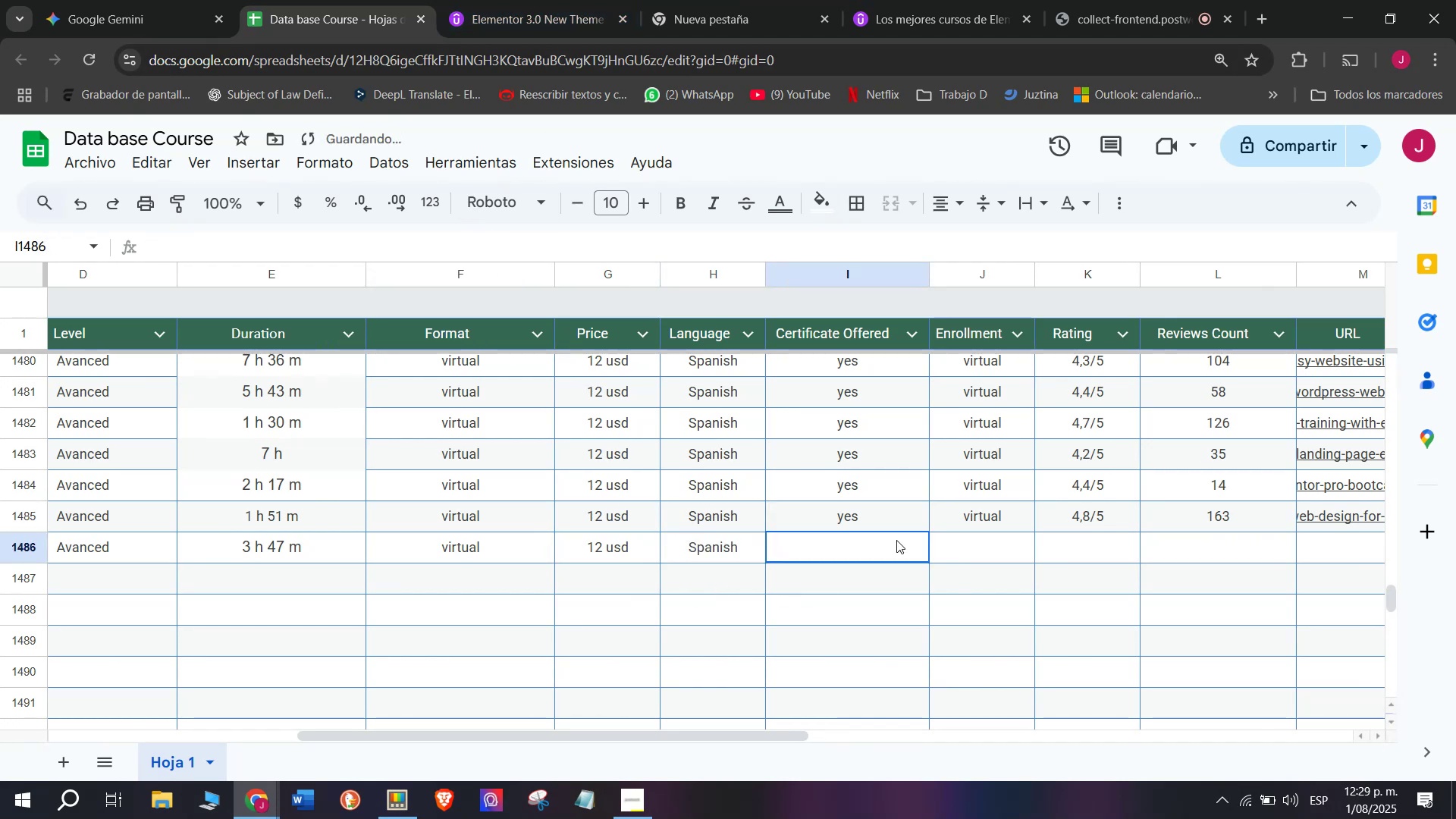 
key(Control+V)
 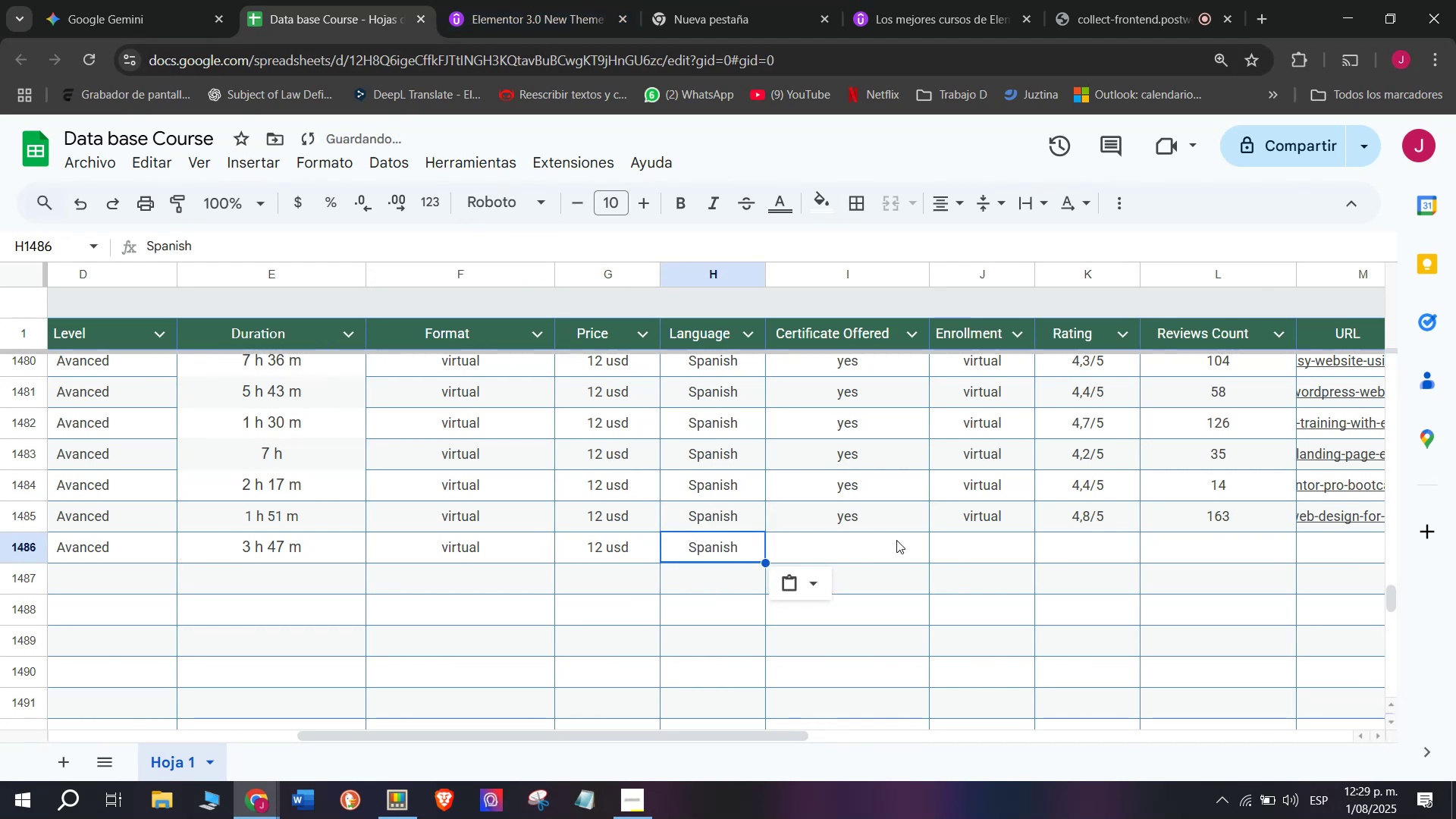 
triple_click([896, 540])
 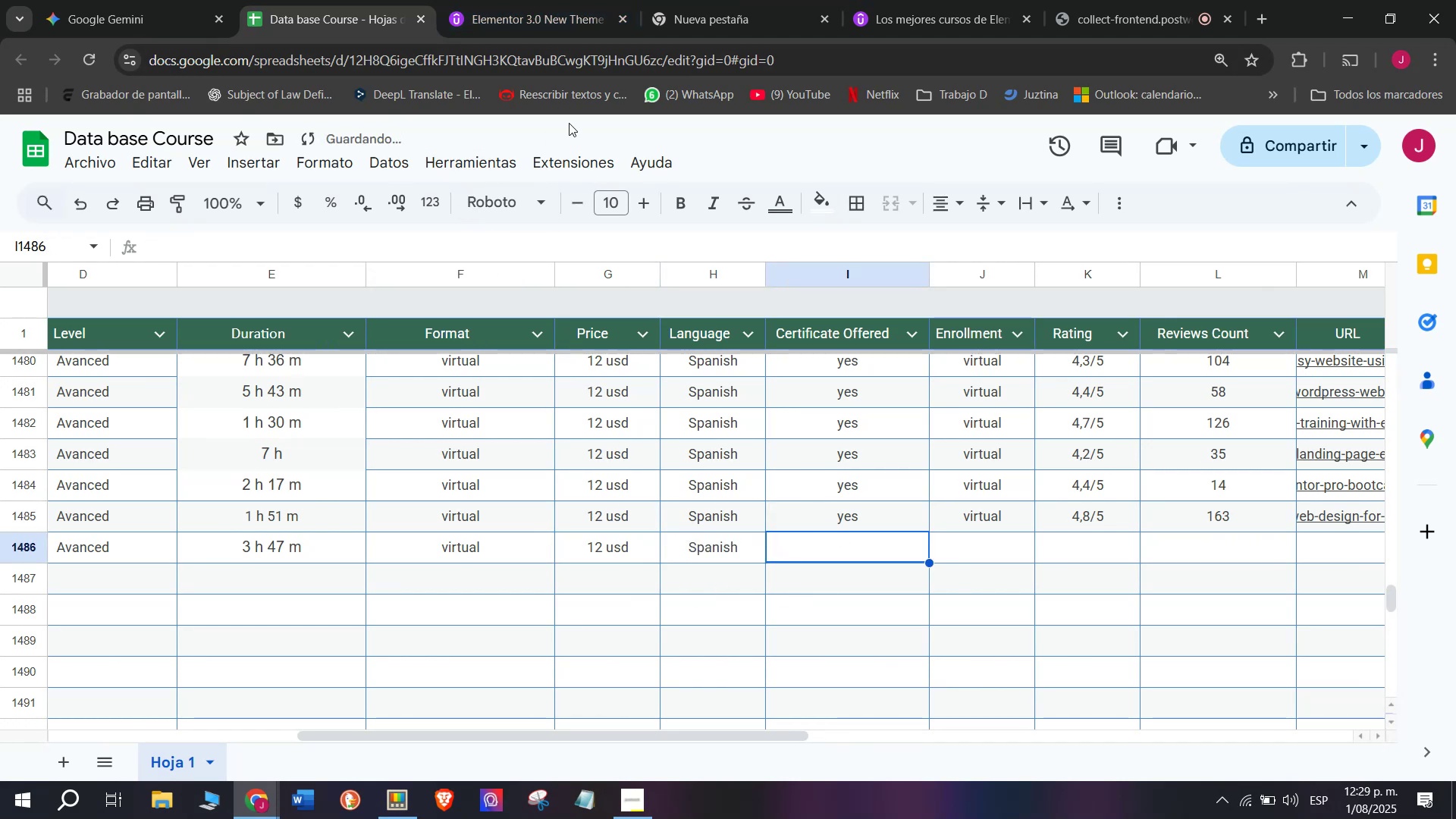 
left_click([477, 0])
 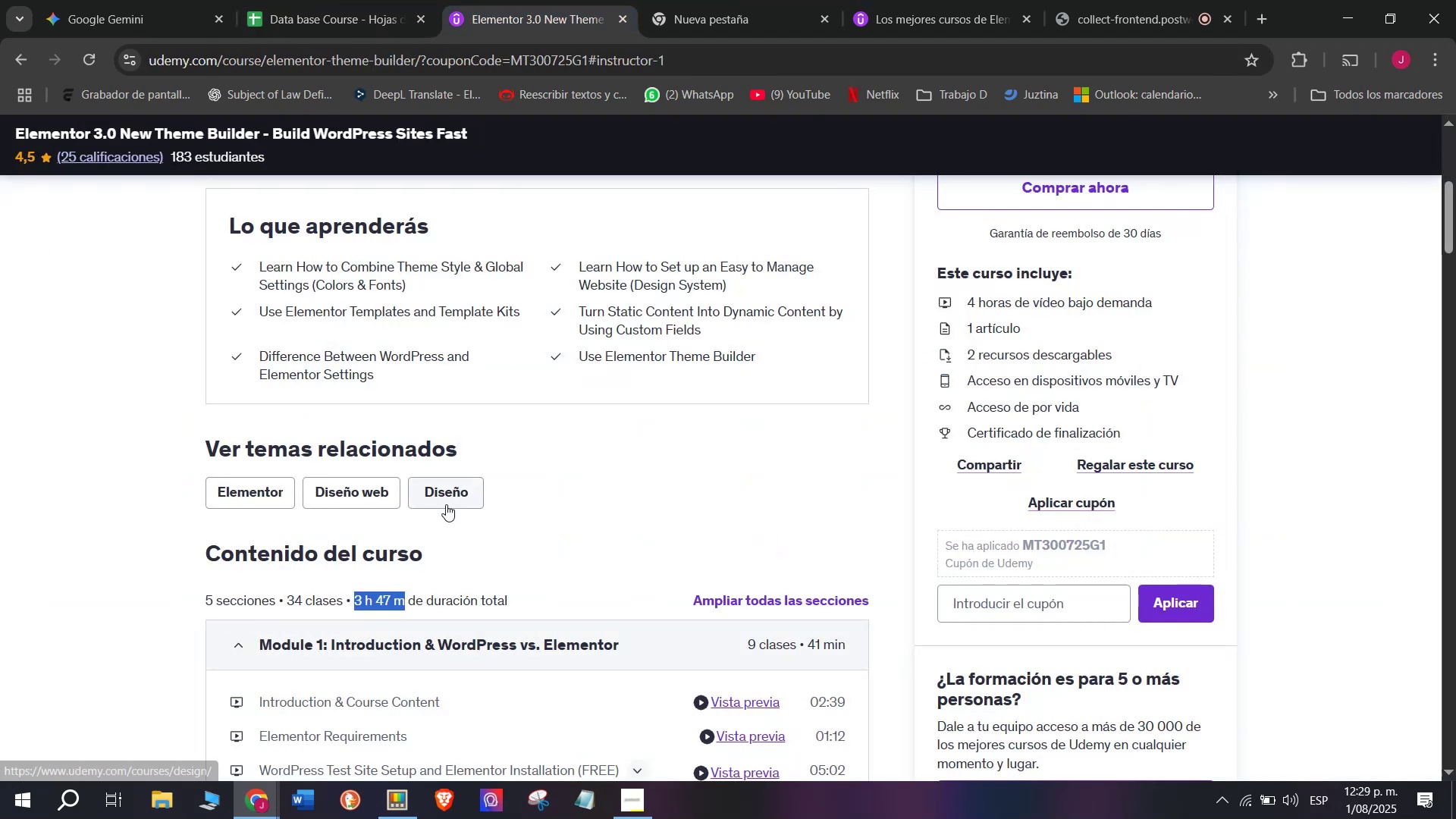 
scroll: coordinate [446, 509], scroll_direction: up, amount: 3.0
 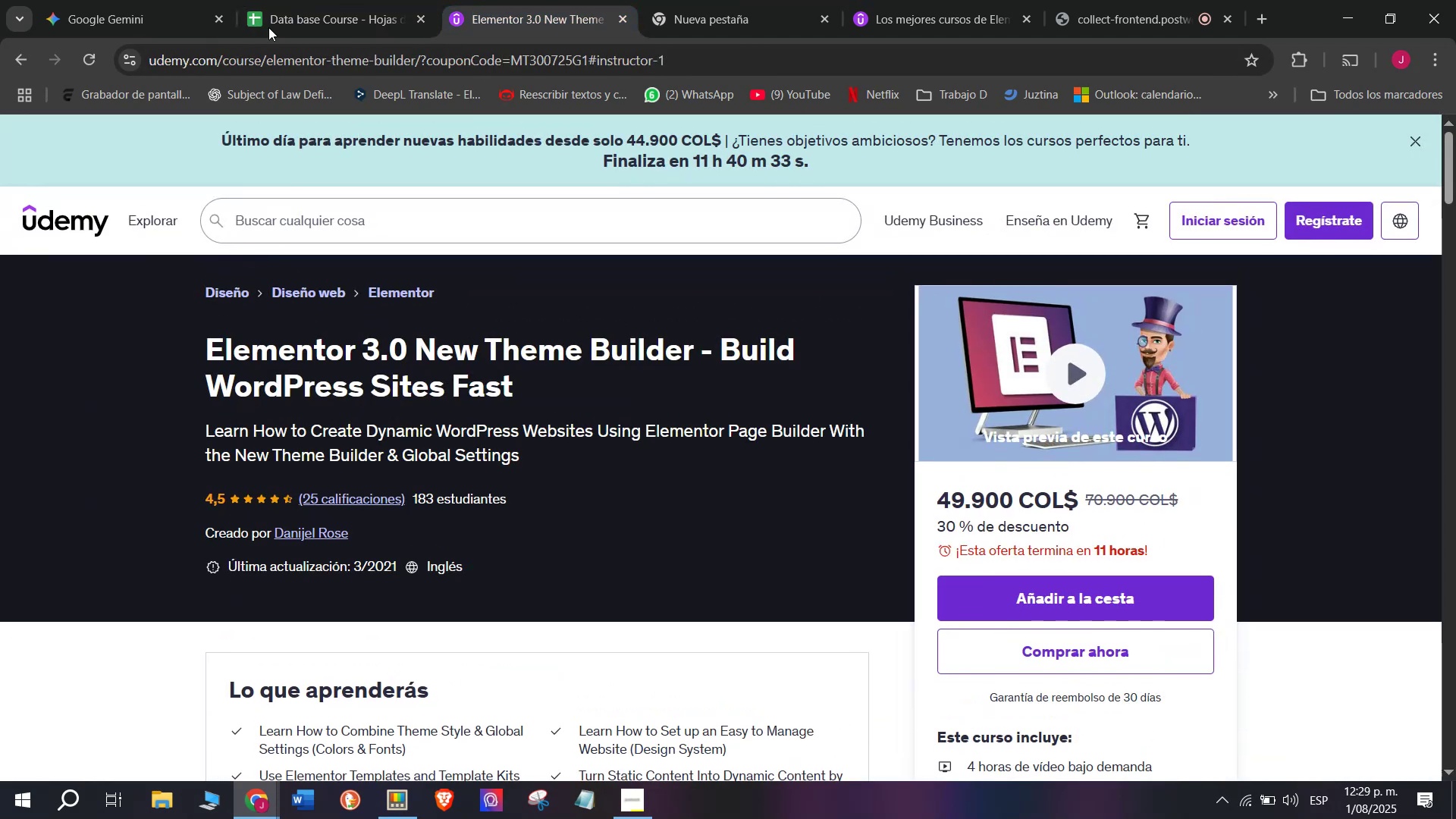 
left_click([287, 0])
 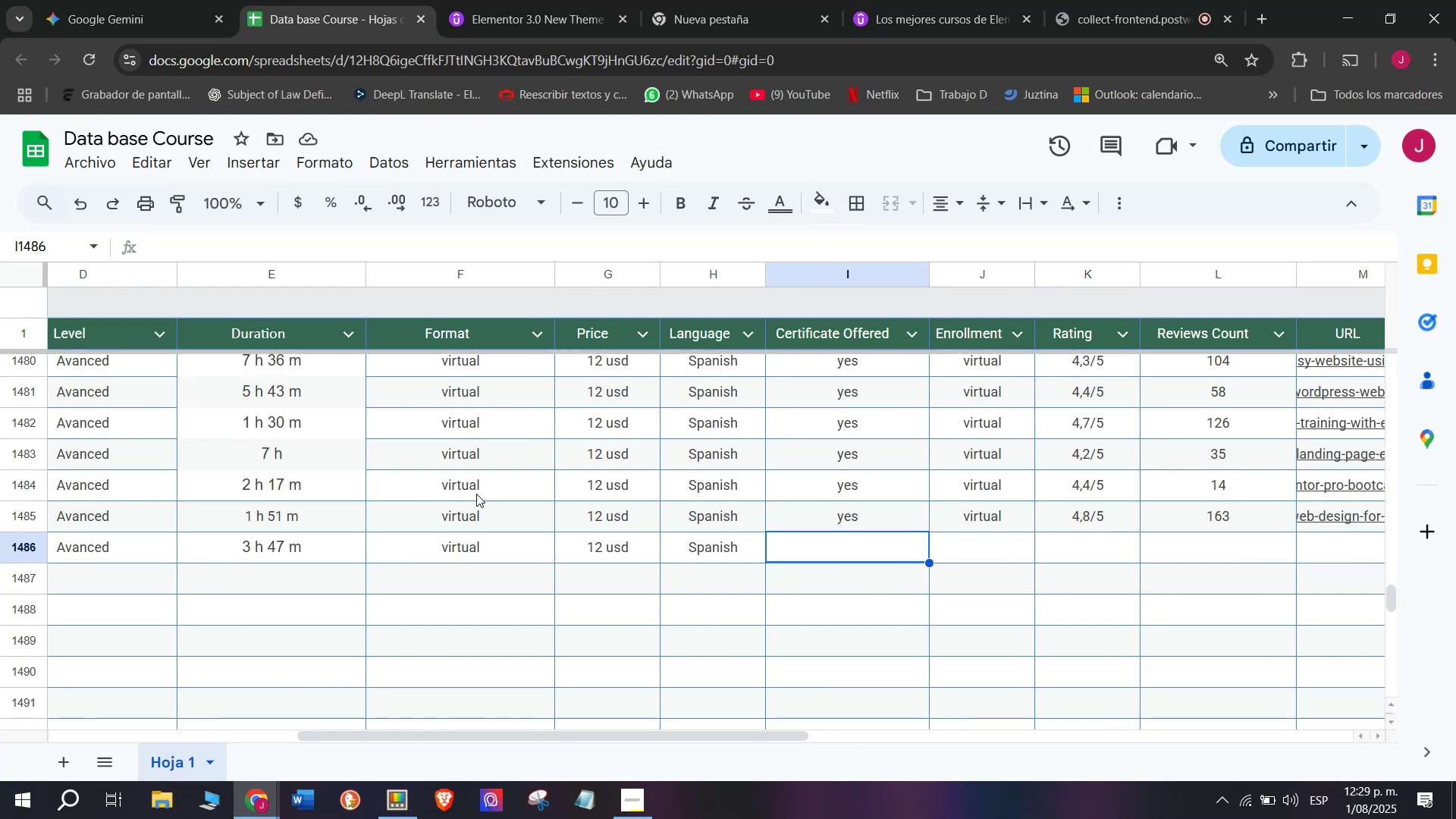 
left_click([961, 549])
 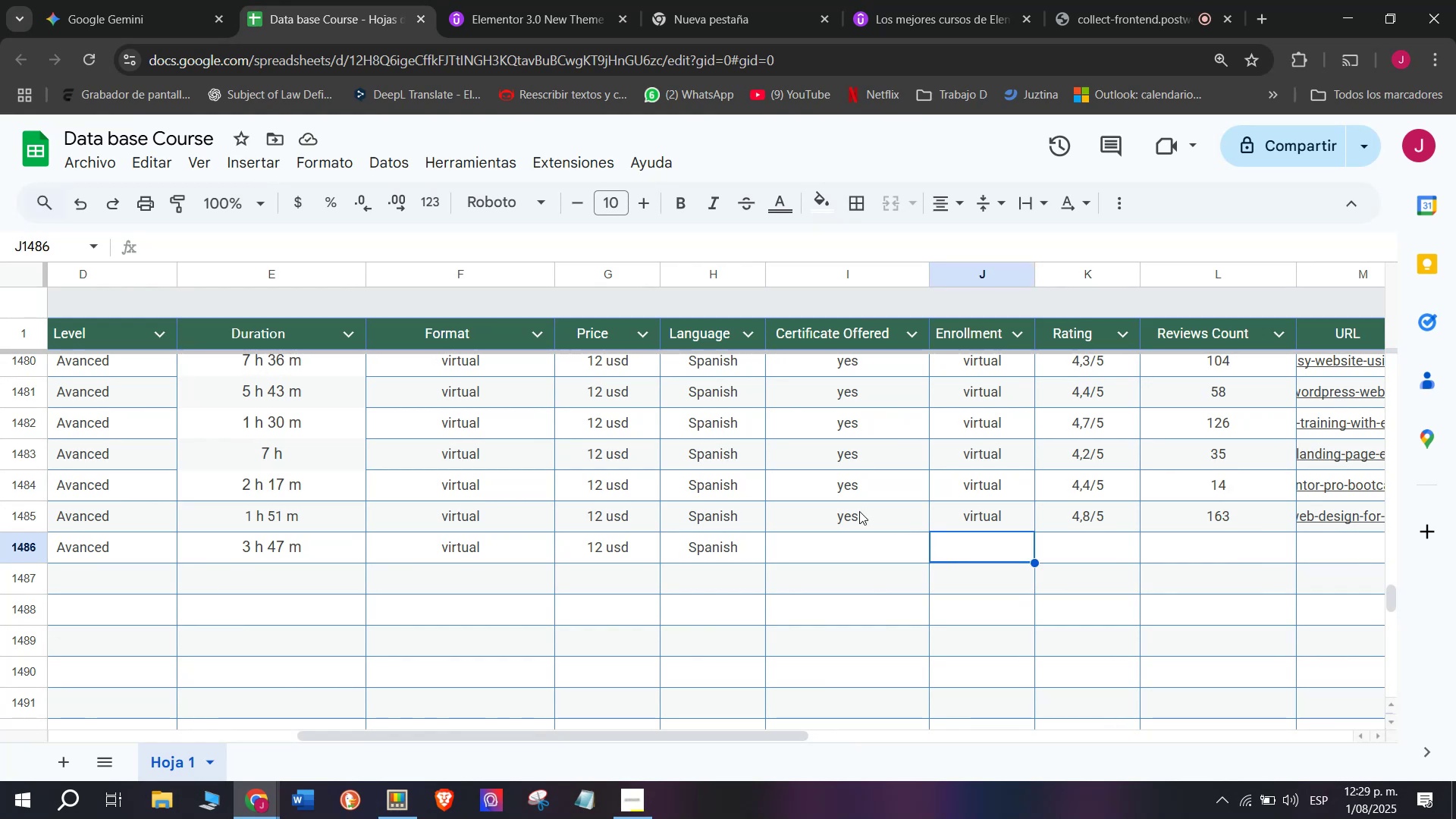 
key(Break)
 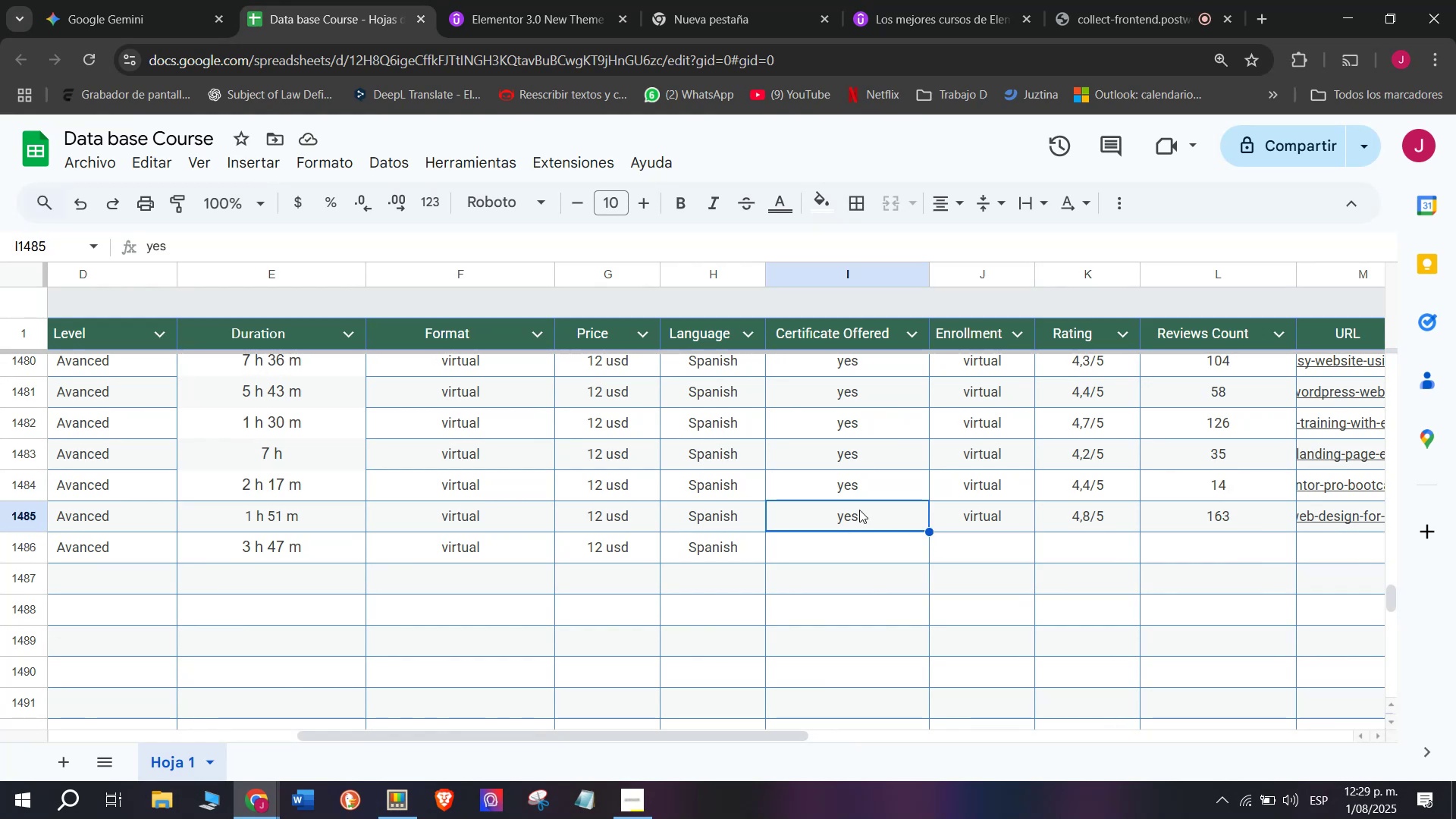 
key(Control+ControlLeft)
 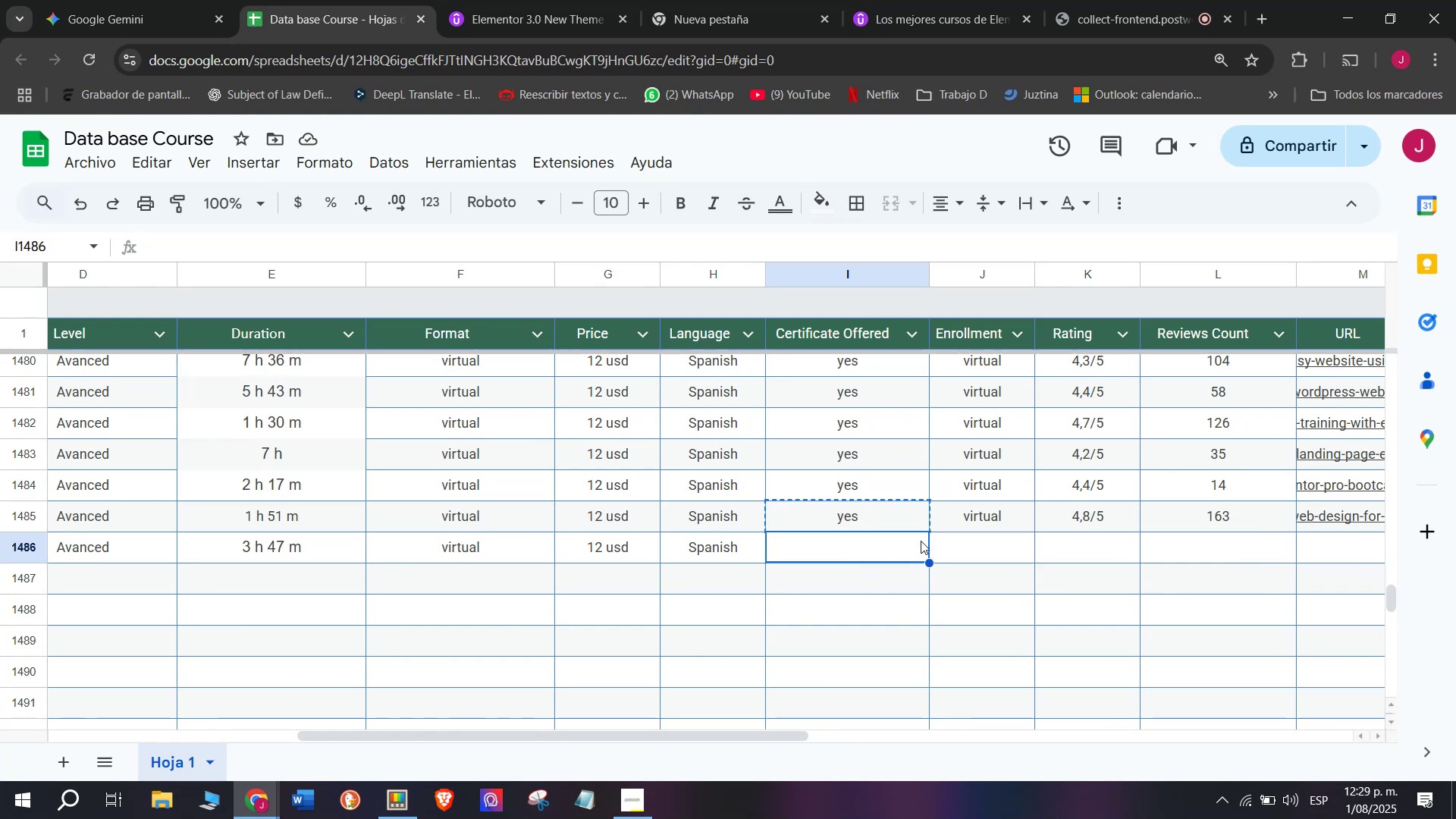 
key(Control+C)
 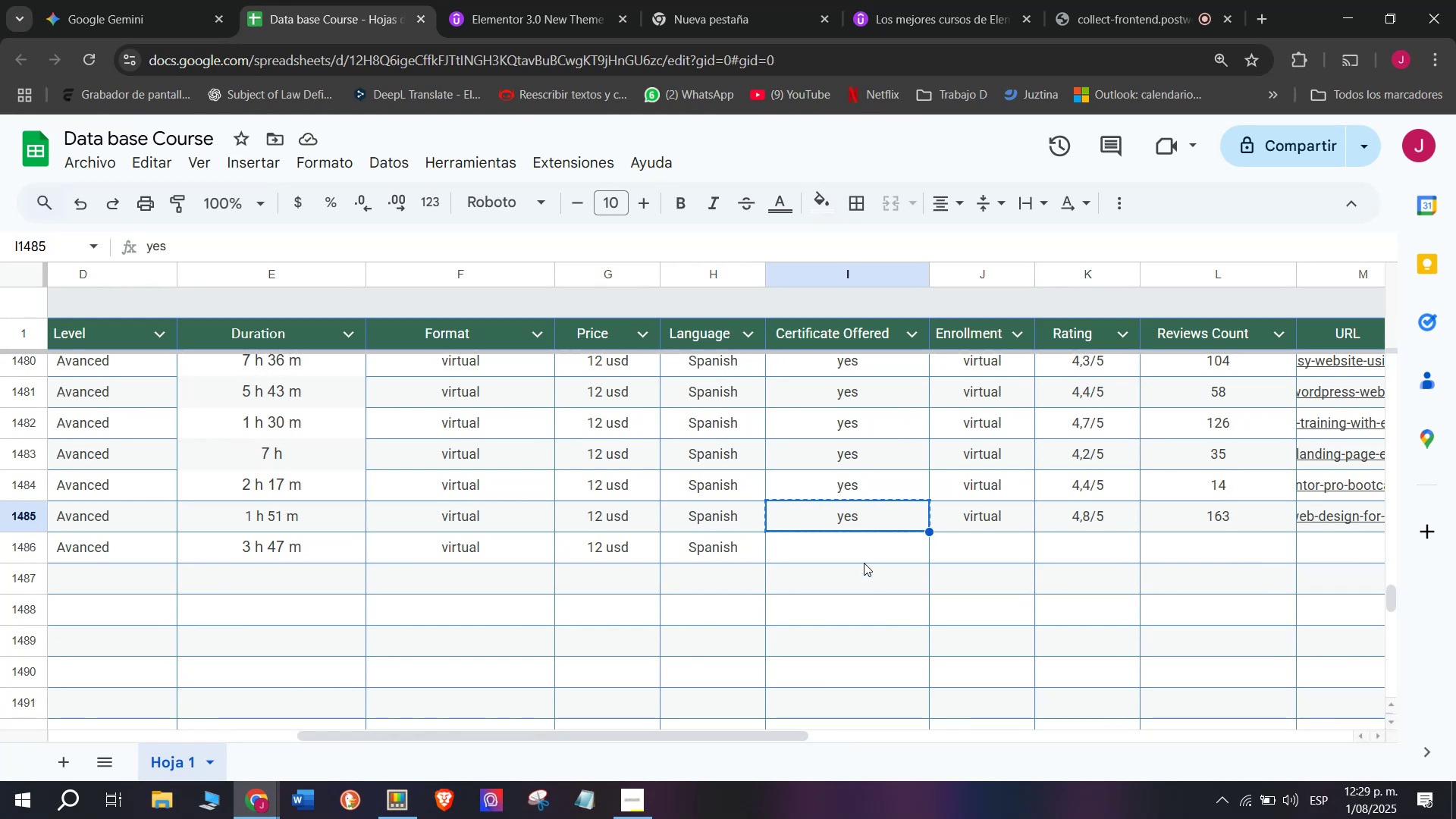 
key(Control+ControlLeft)
 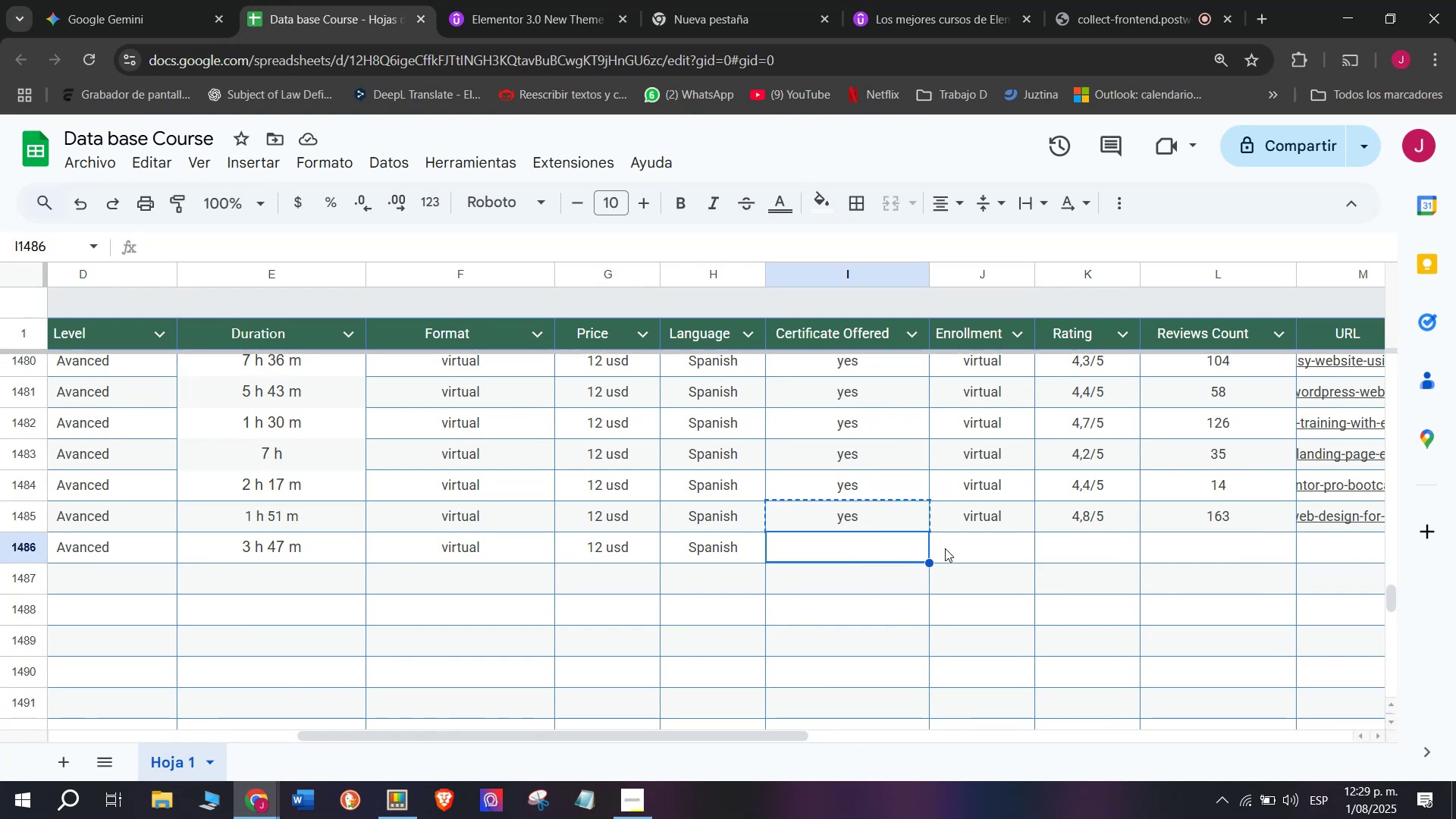 
key(Break)
 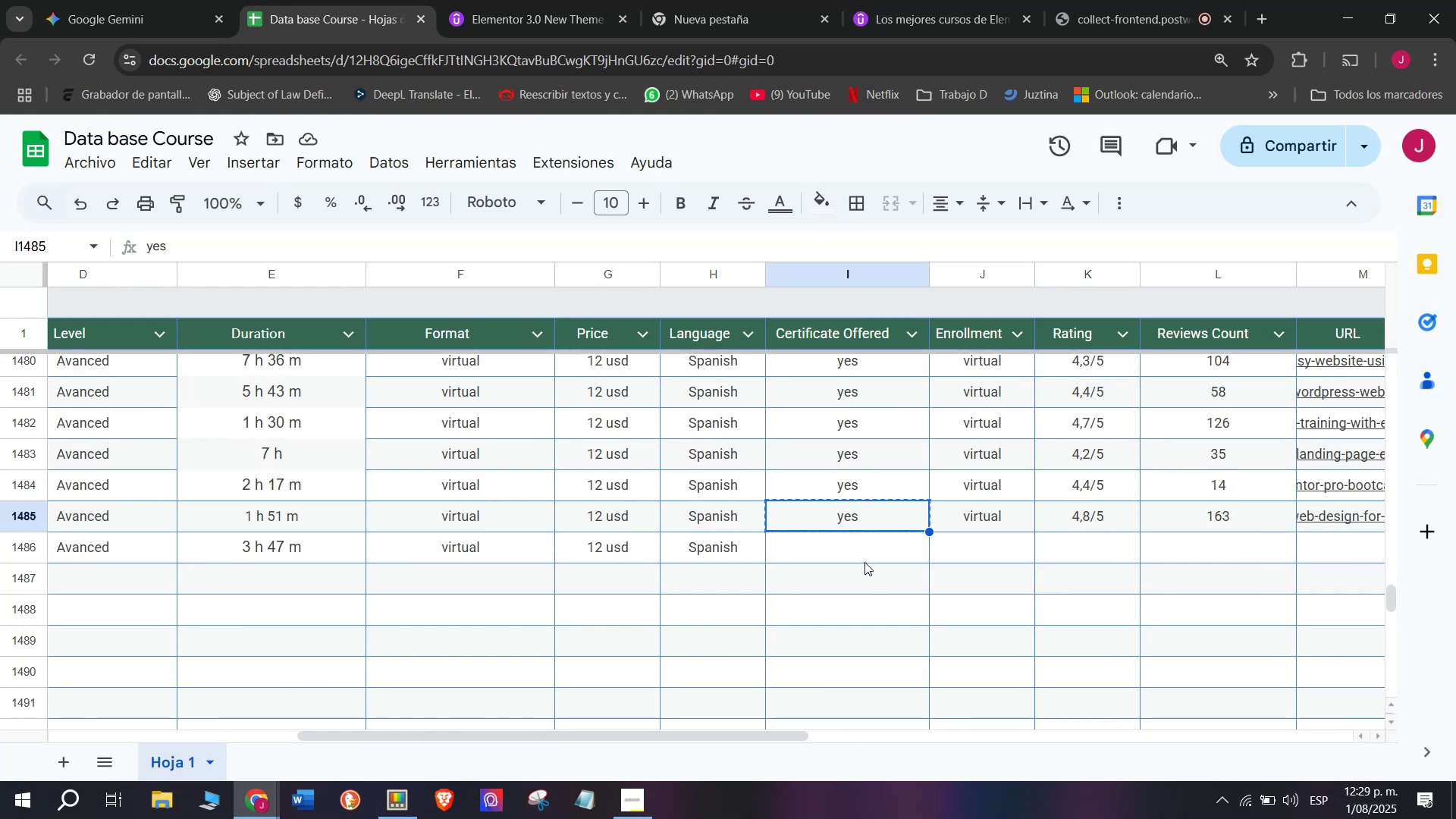 
key(Control+C)
 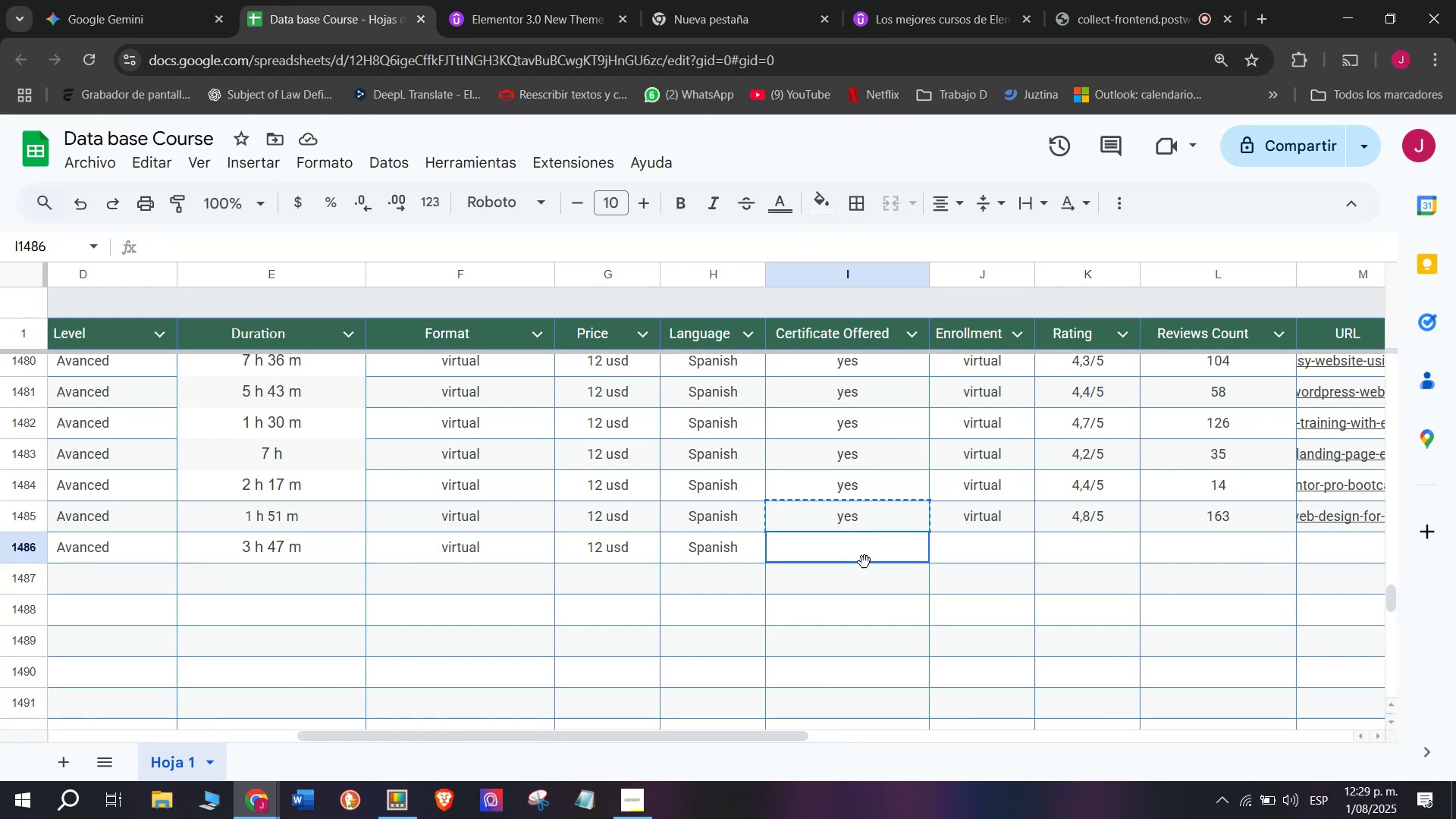 
triple_click([864, 562])
 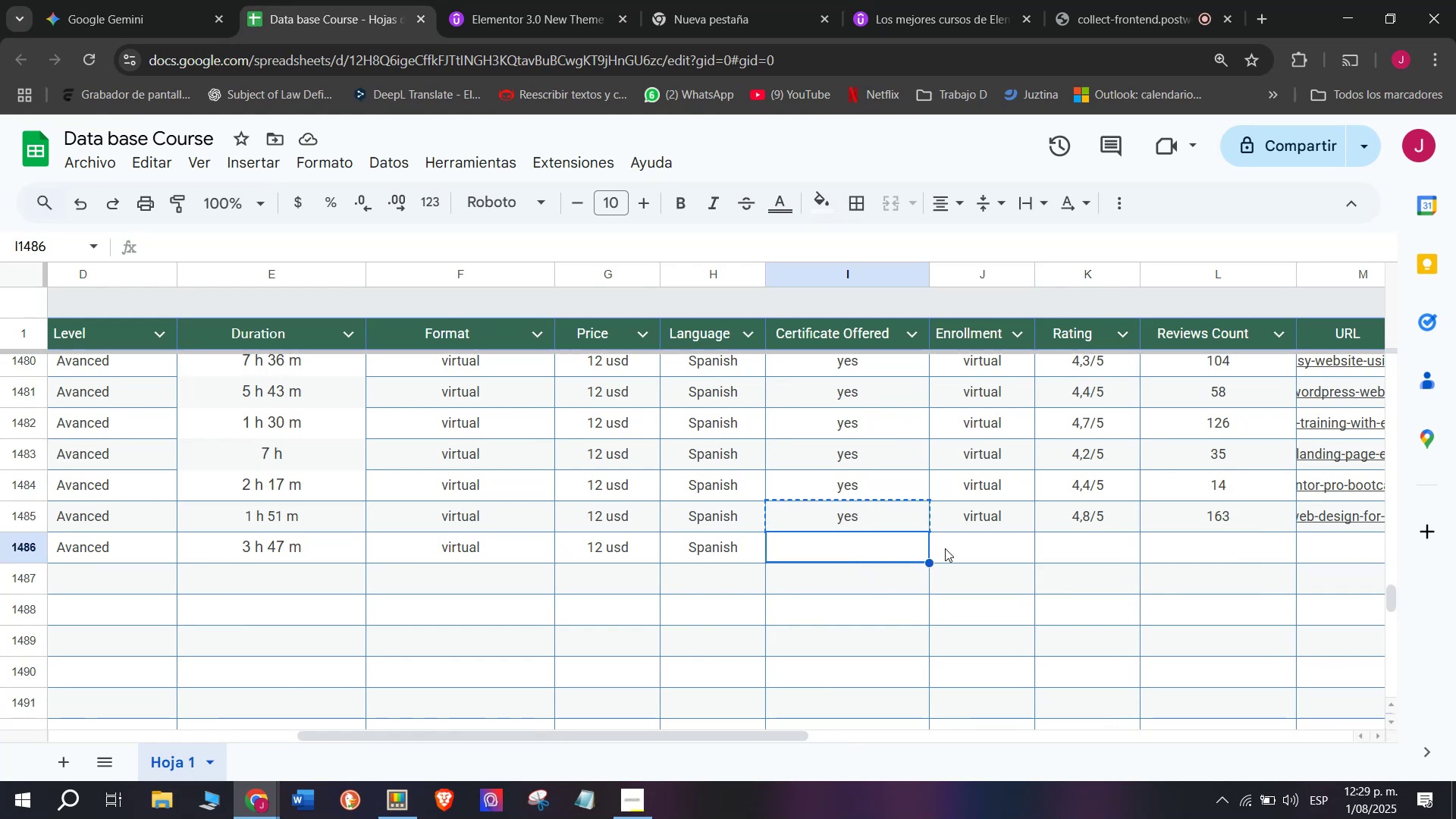 
key(Control+ControlLeft)
 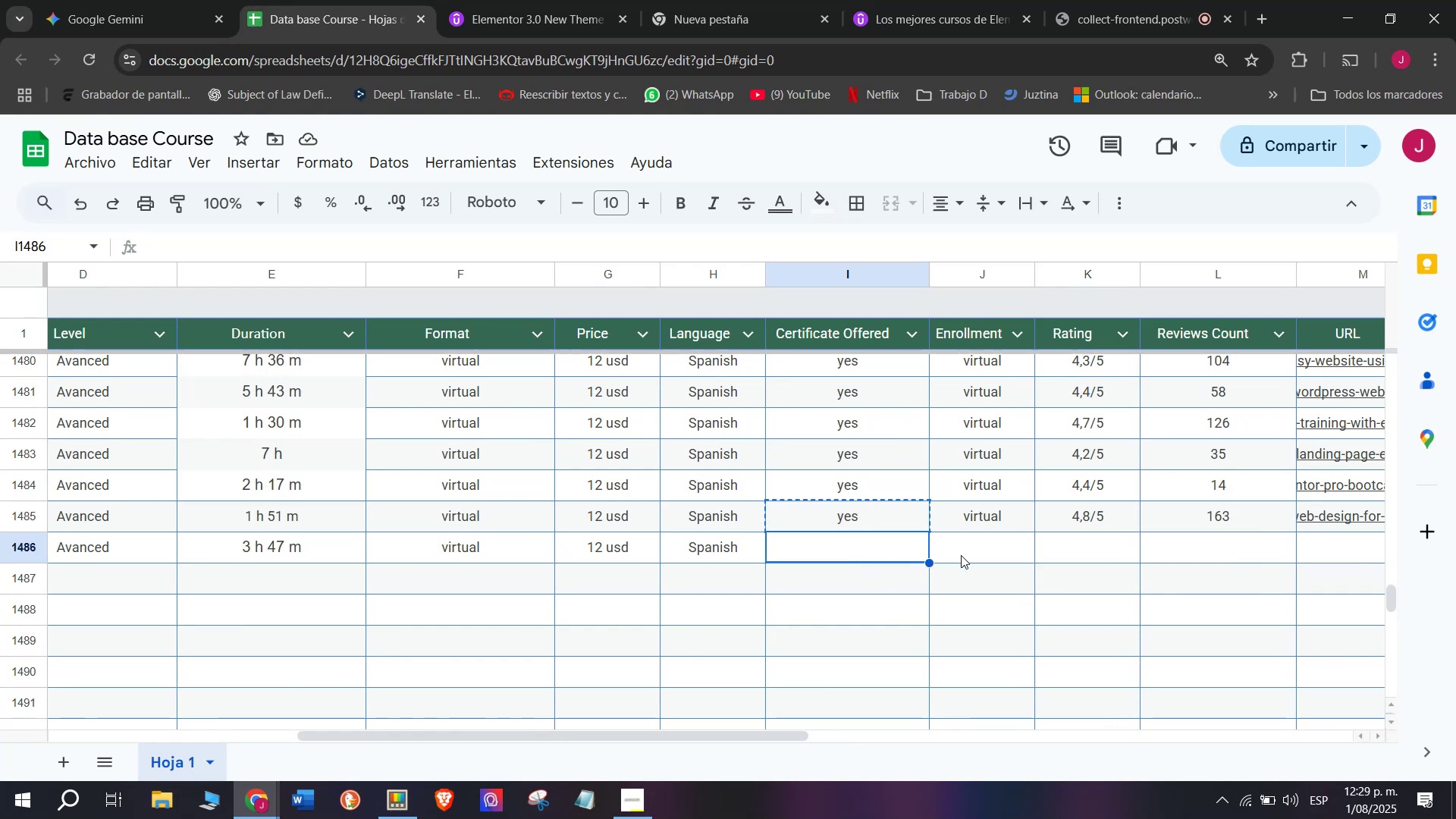 
key(Z)
 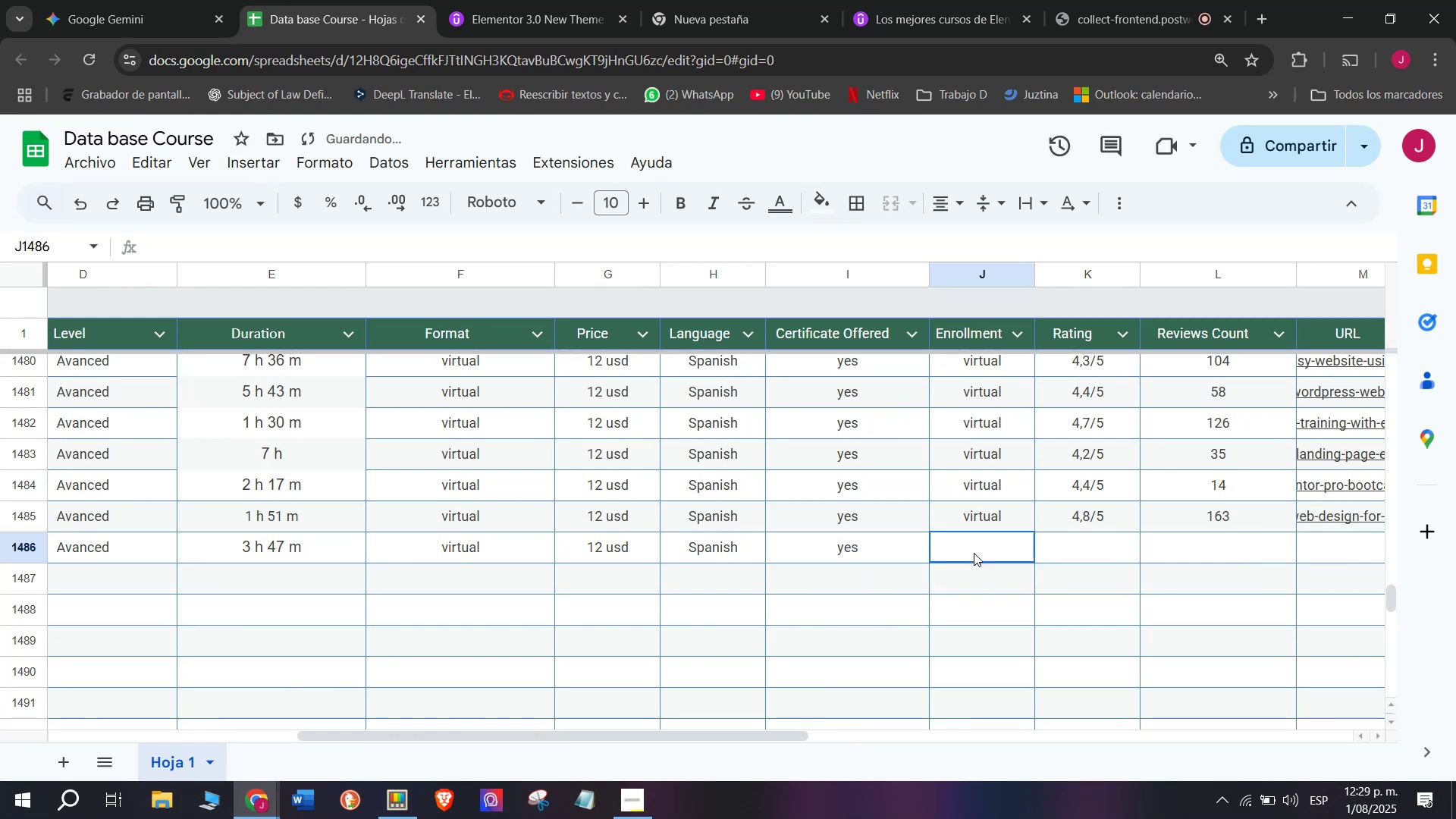 
key(Control+V)
 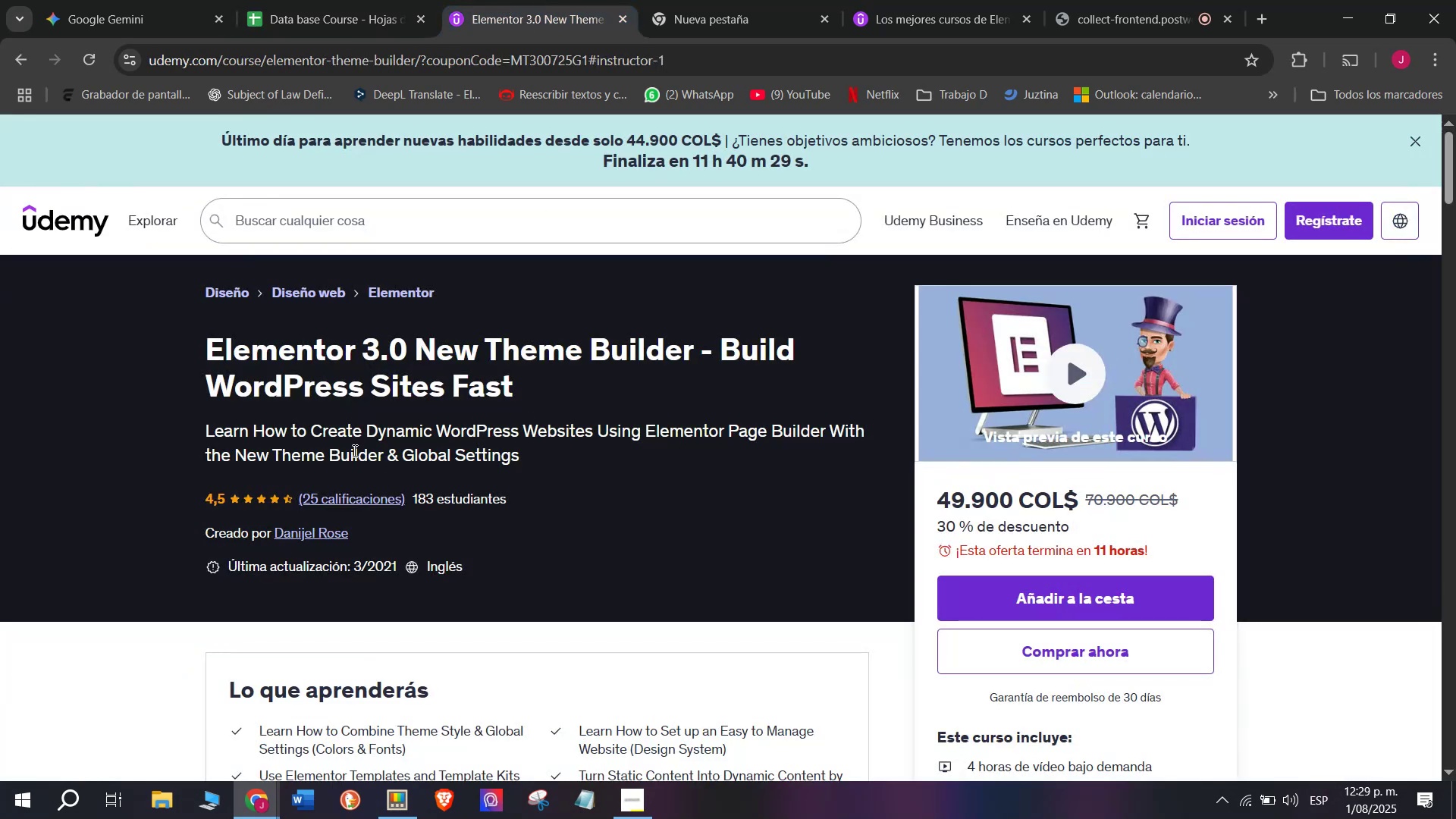 
left_click([323, 0])
 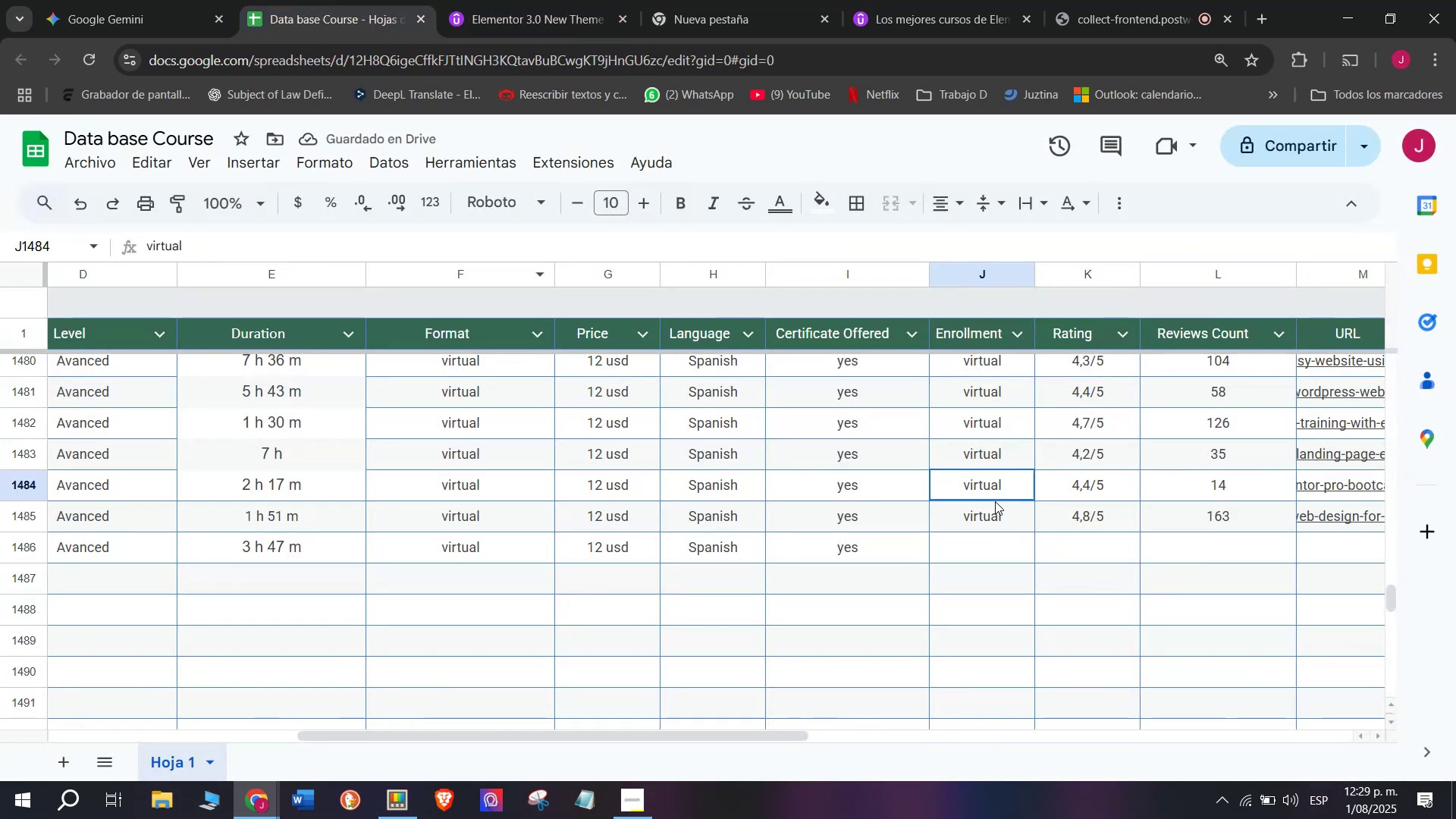 
double_click([1001, 526])
 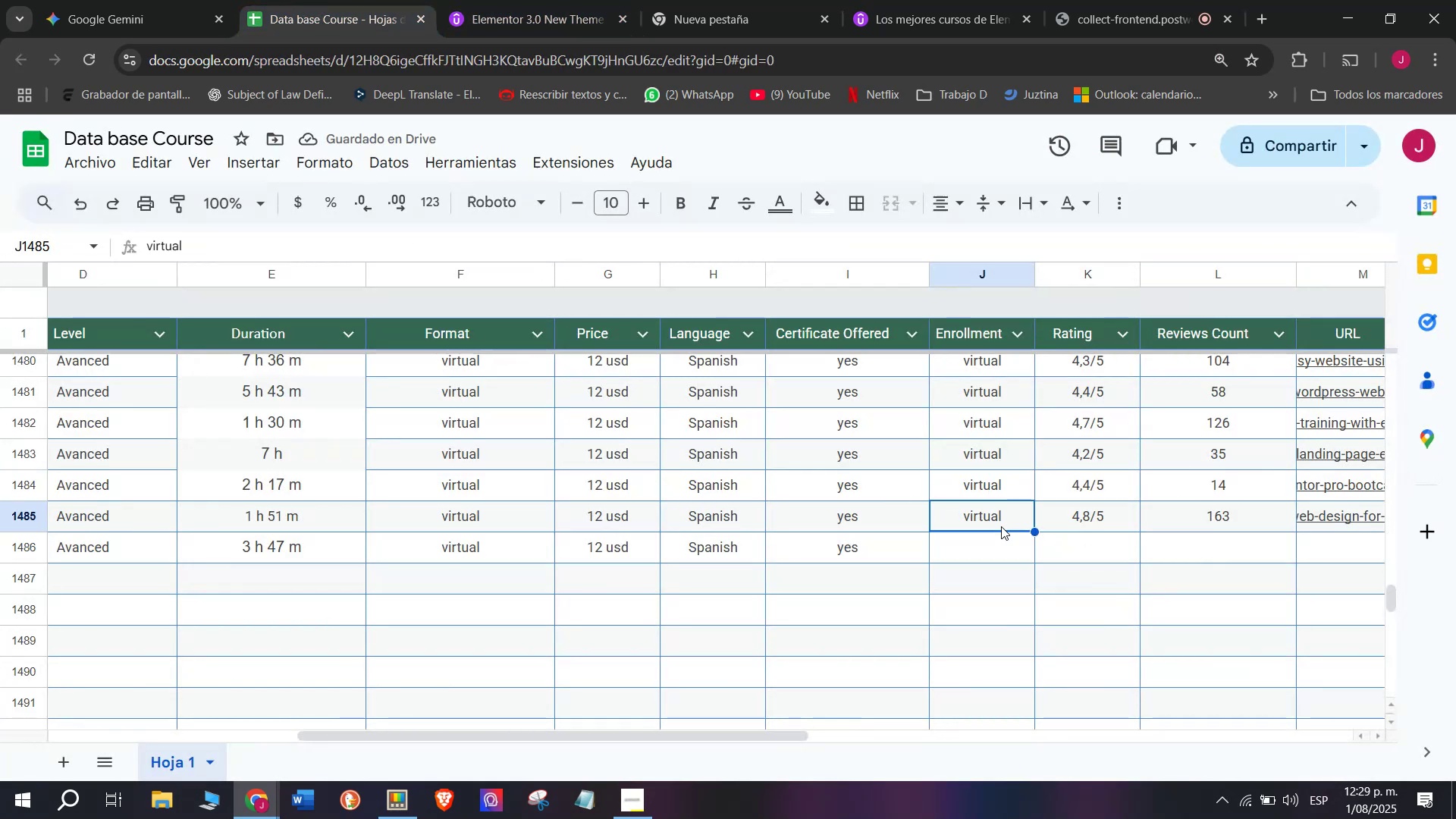 
key(Break)
 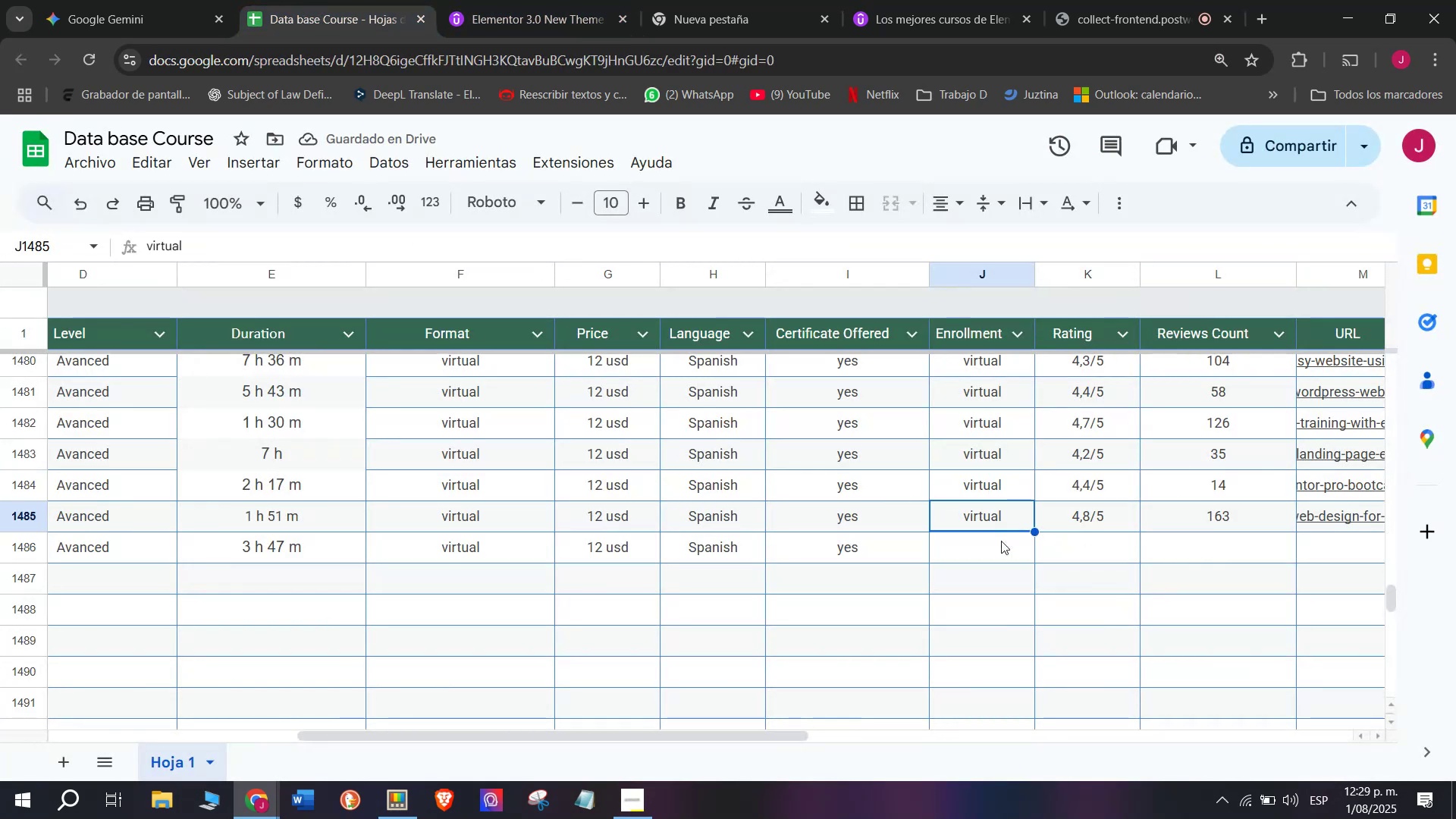 
key(Control+ControlLeft)
 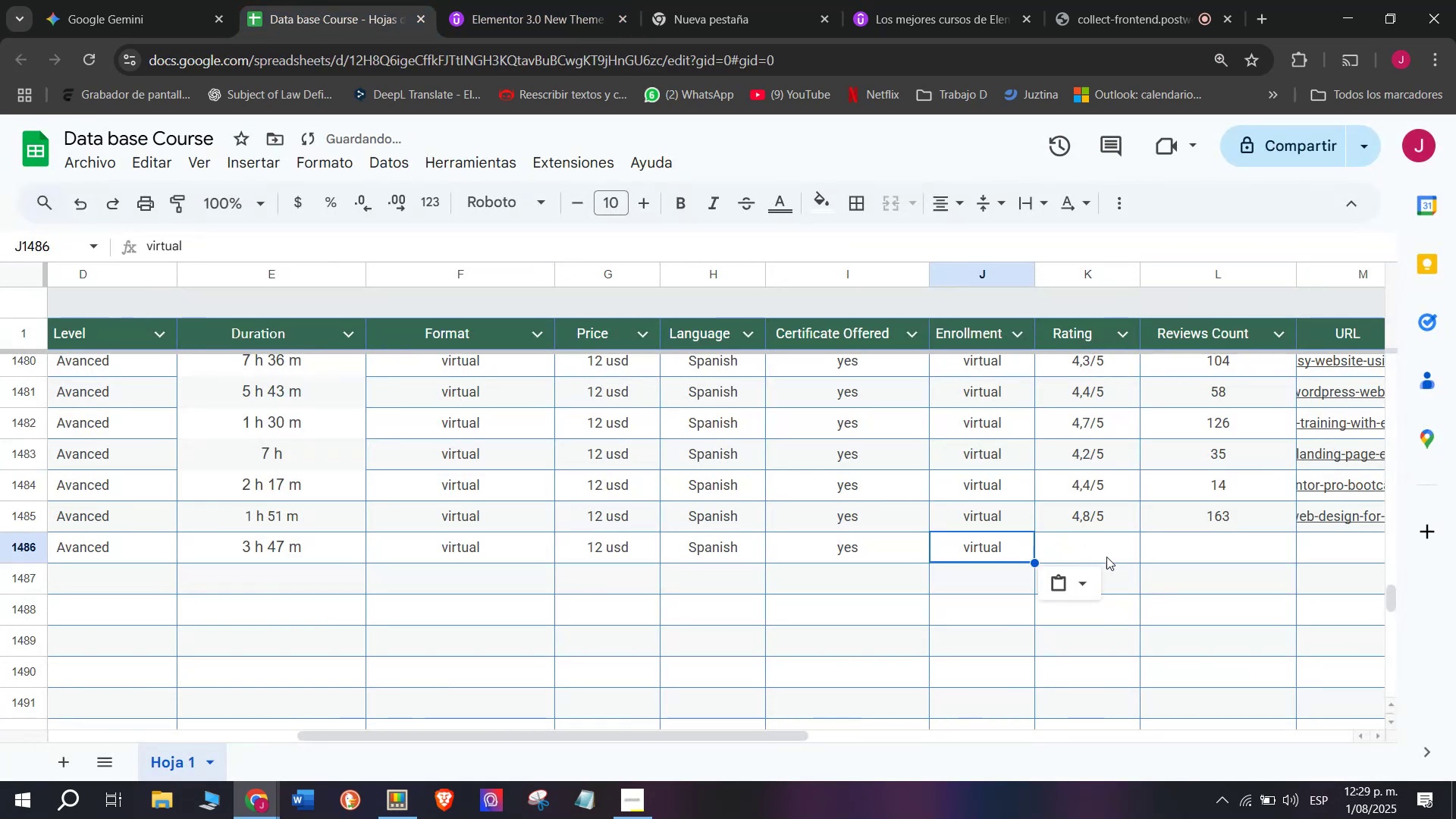 
key(Control+C)
 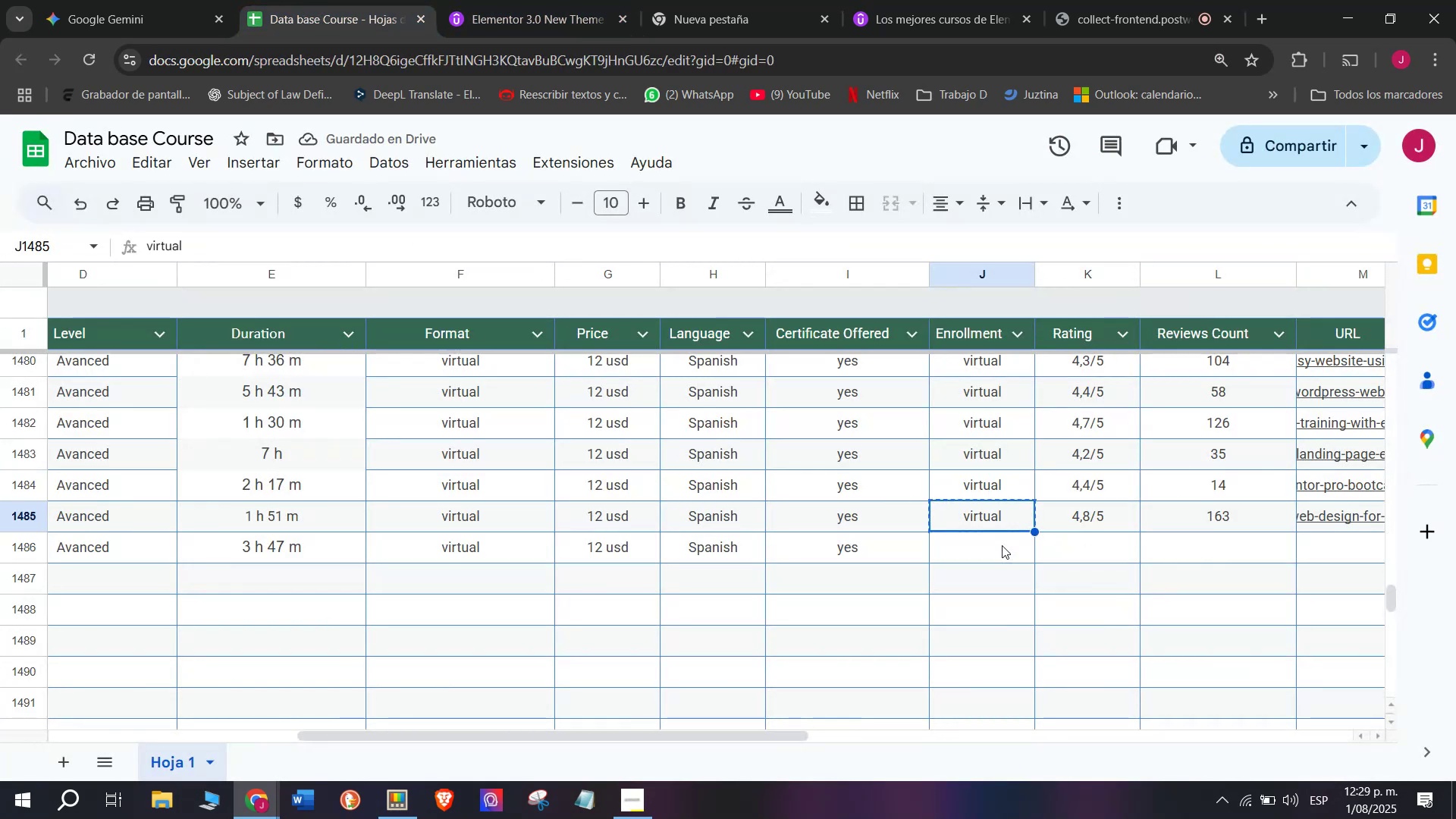 
triple_click([1002, 545])
 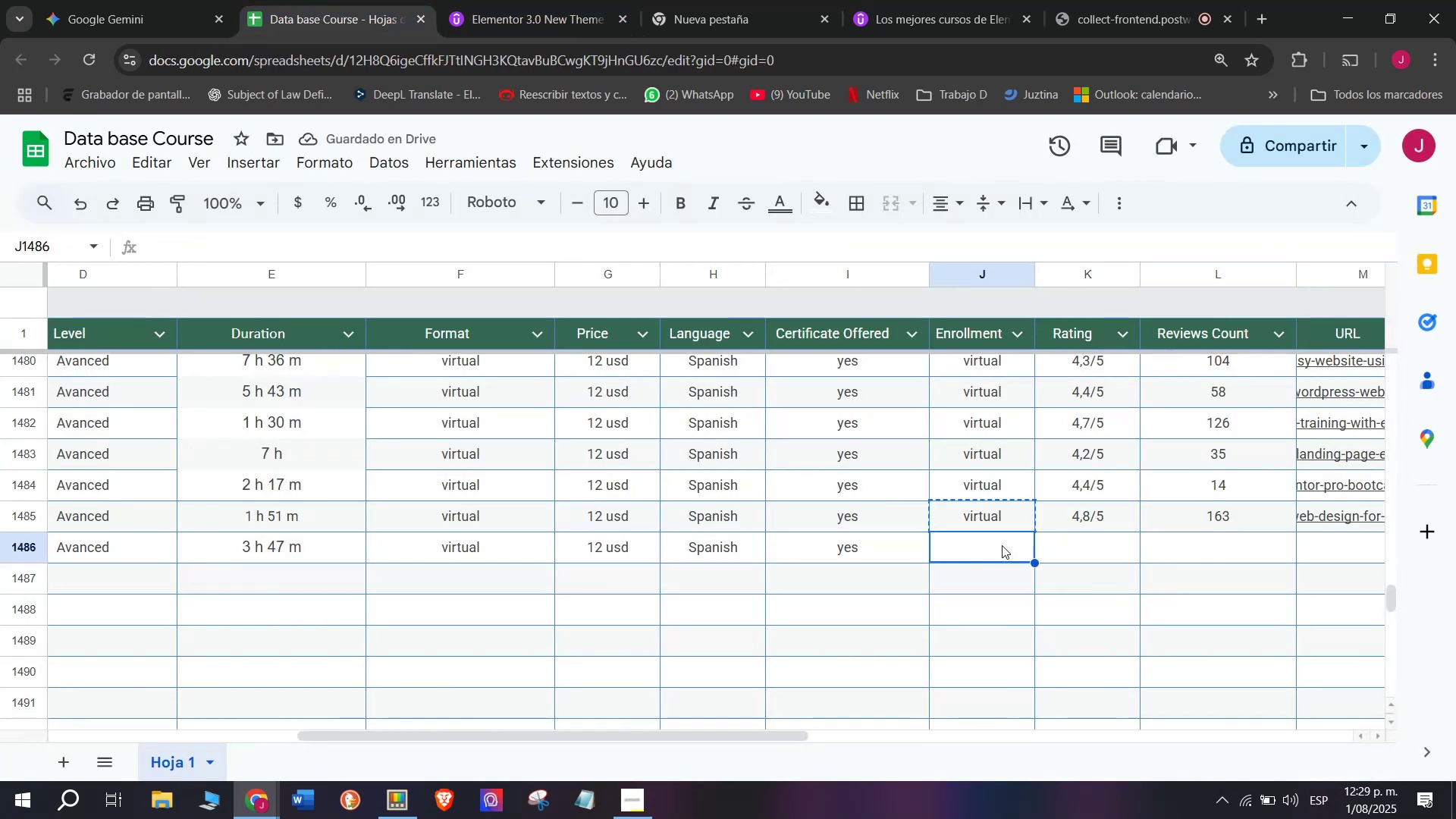 
key(Z)
 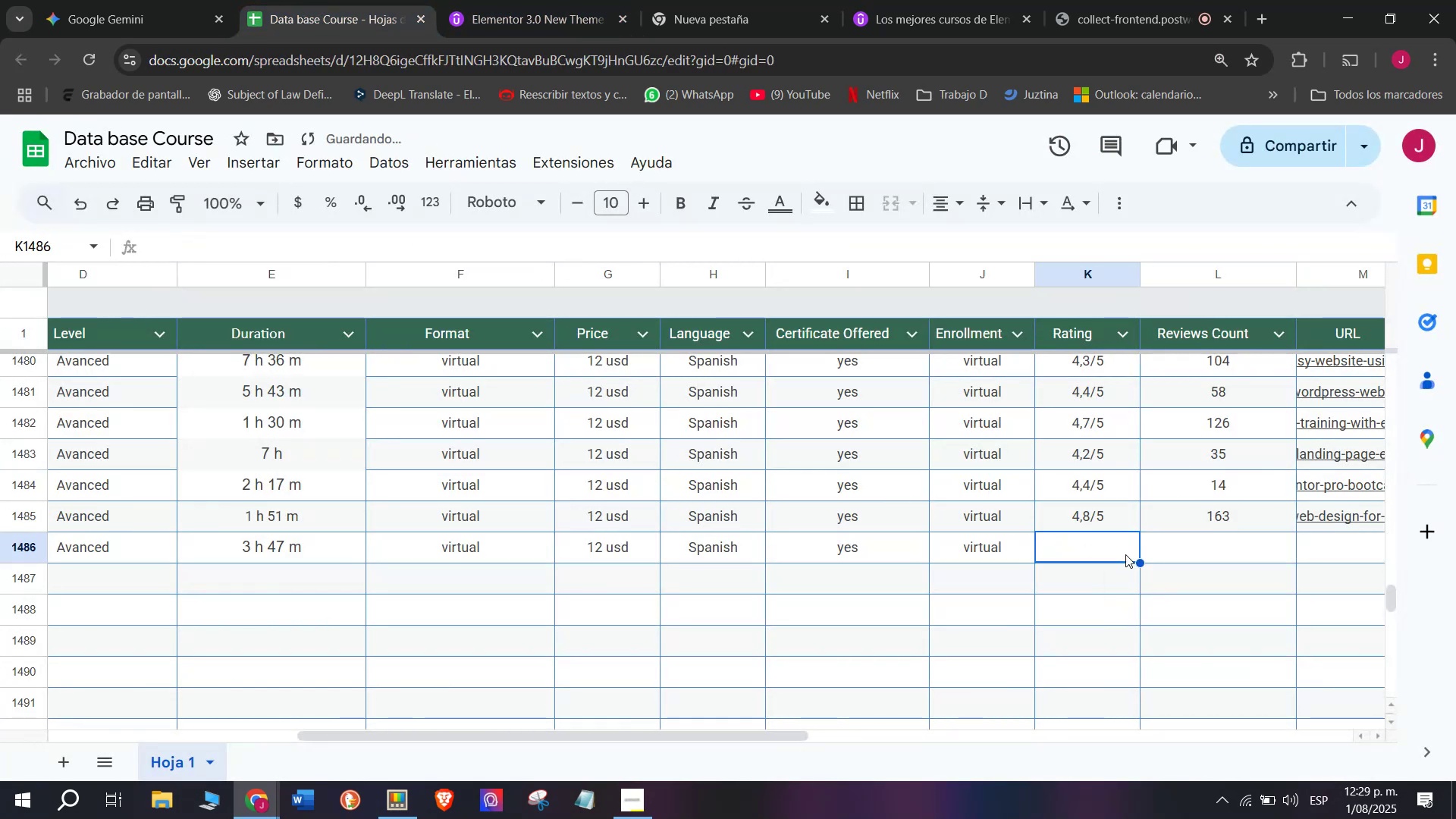 
key(Control+ControlLeft)
 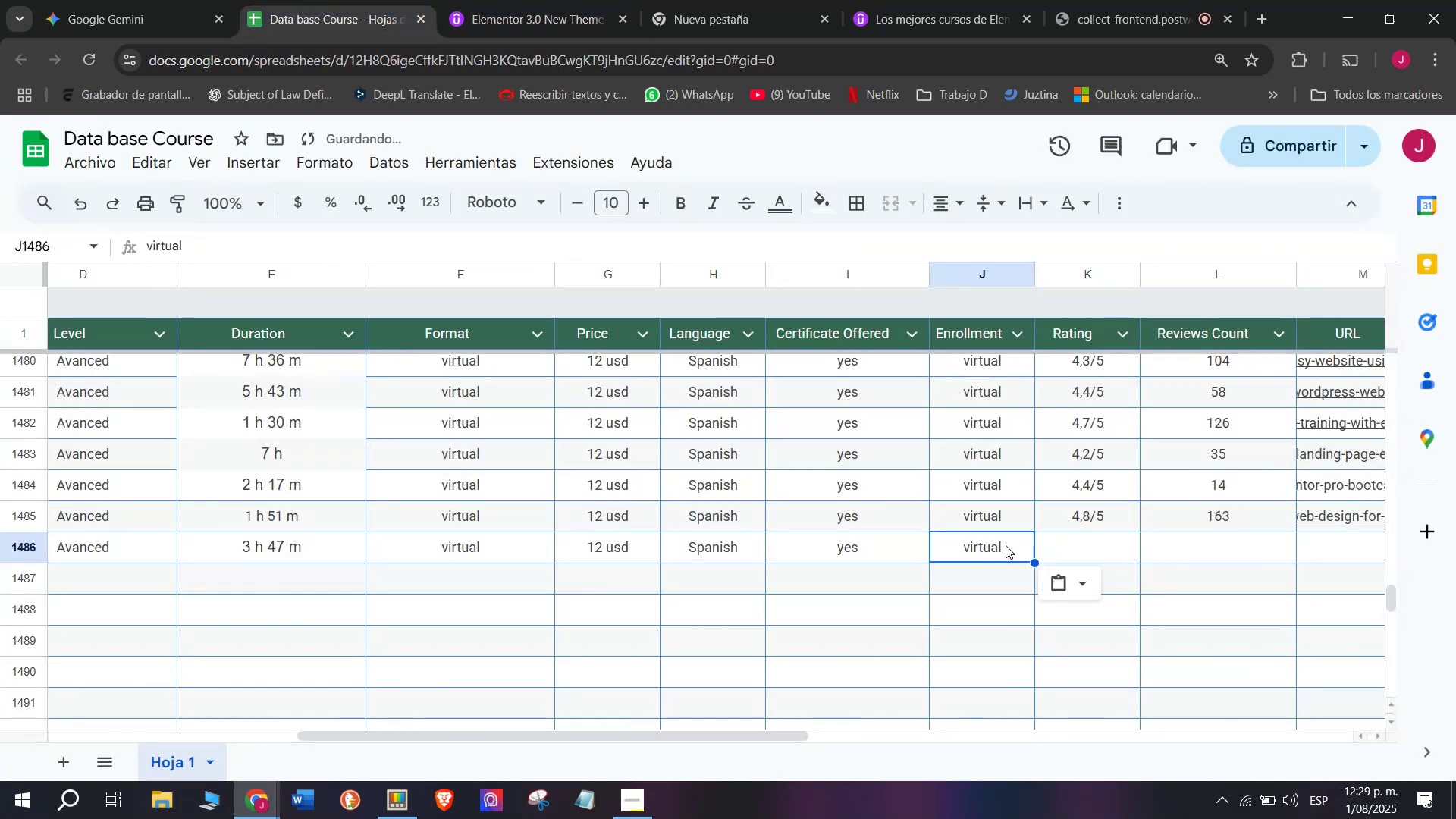 
key(Control+V)
 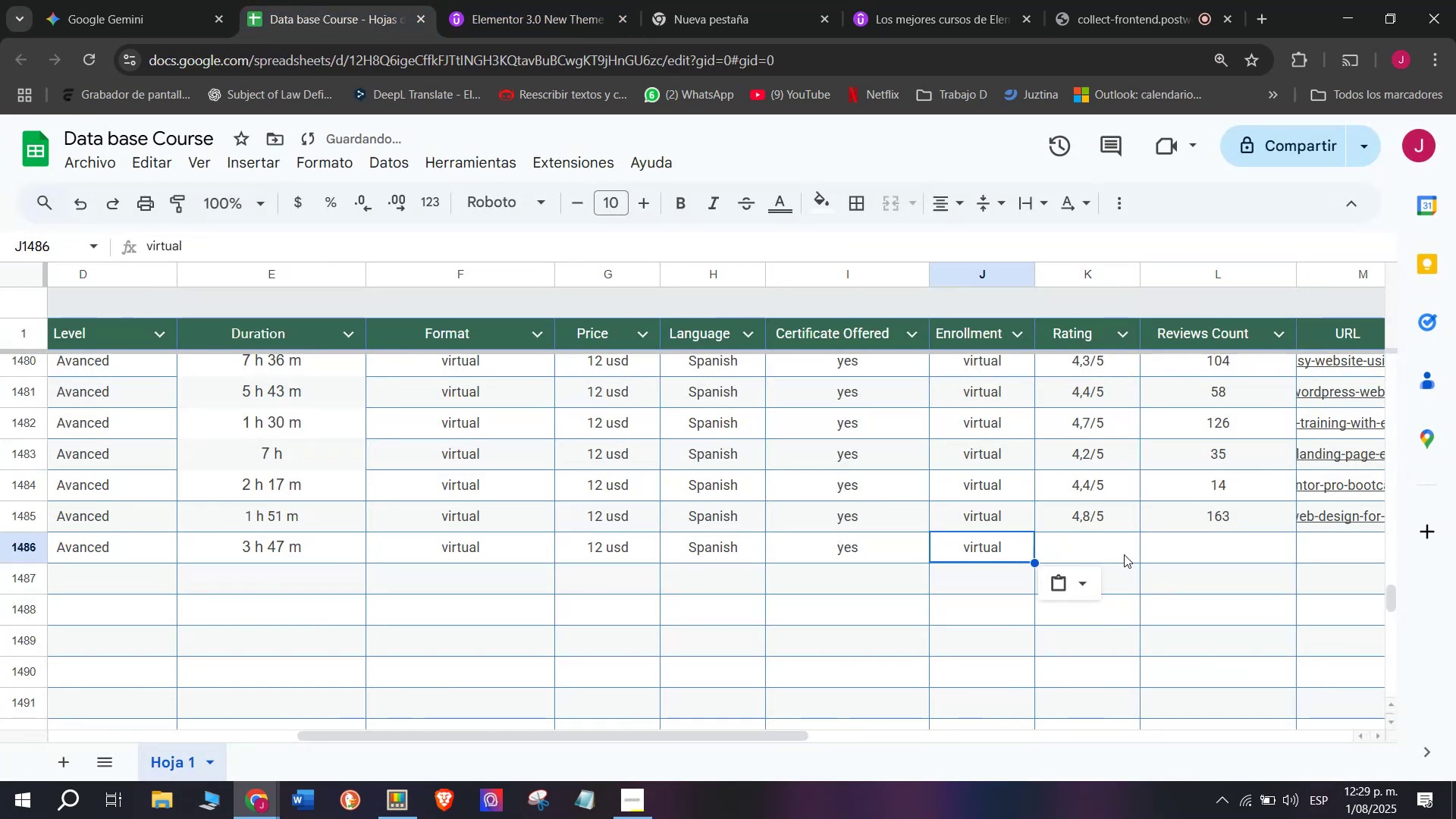 
triple_click([1125, 554])
 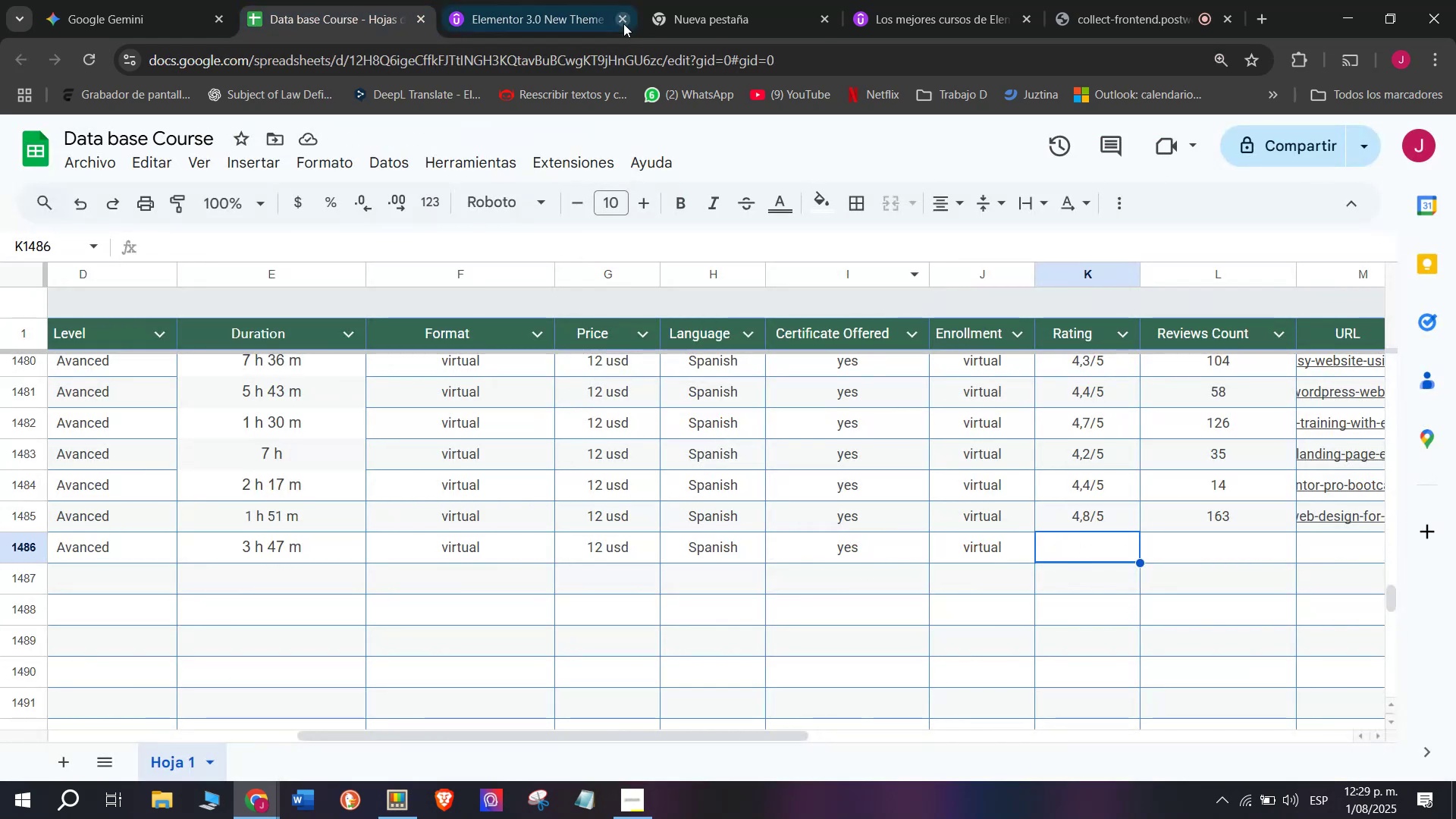 
wait(7.56)
 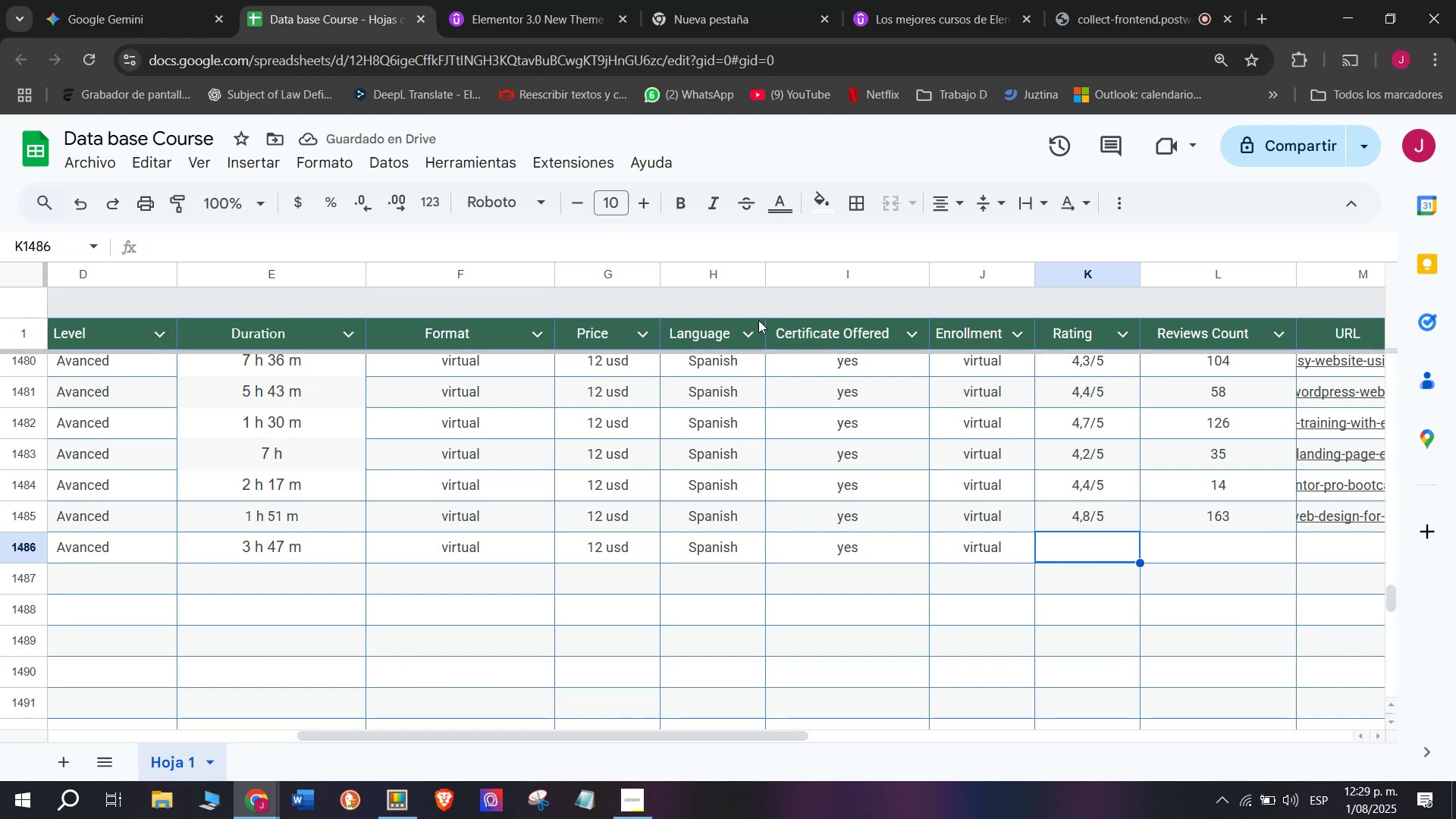 
left_click([539, 0])
 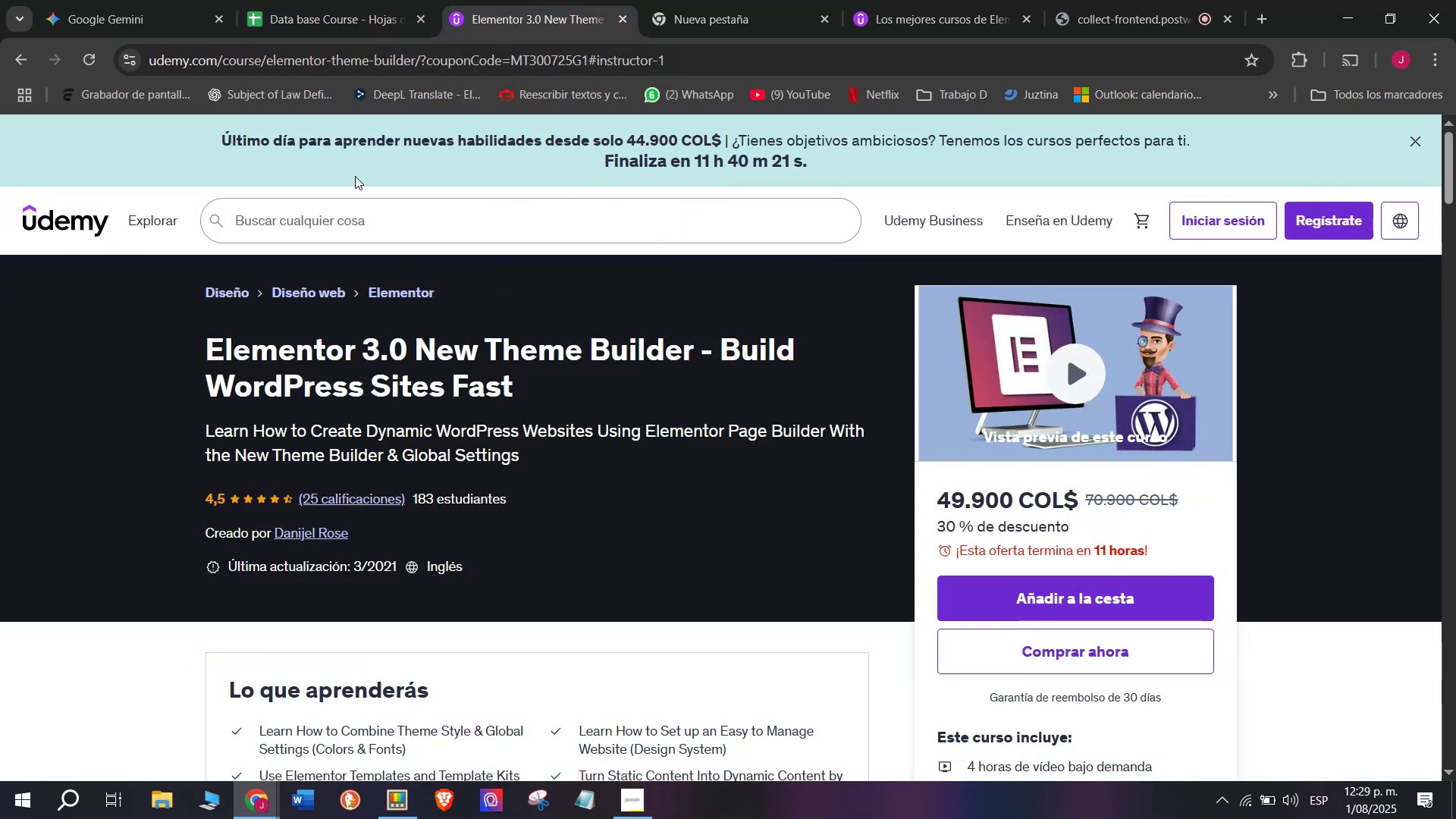 
left_click([317, 0])
 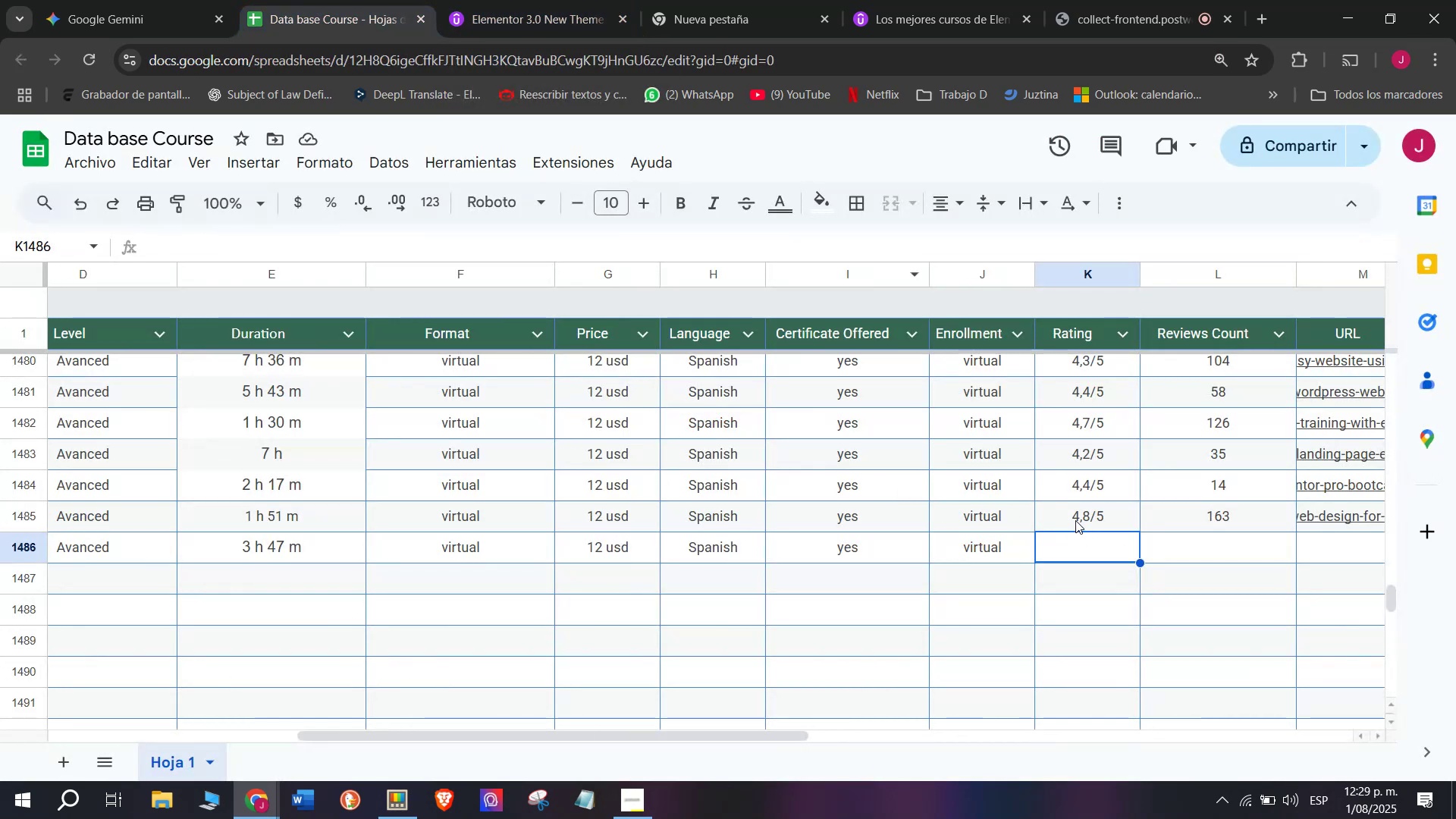 
left_click([1075, 519])
 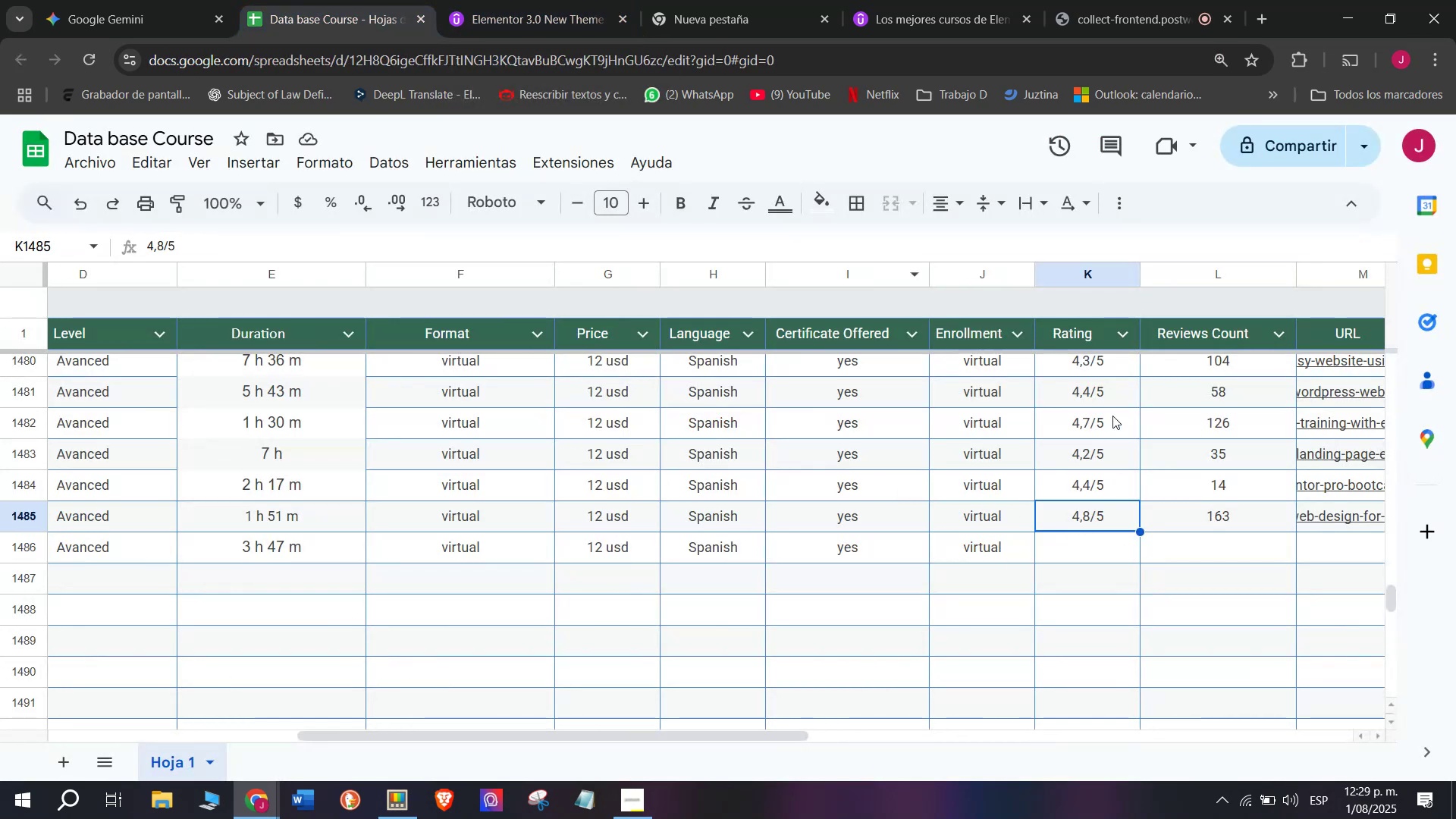 
key(Control+ControlLeft)
 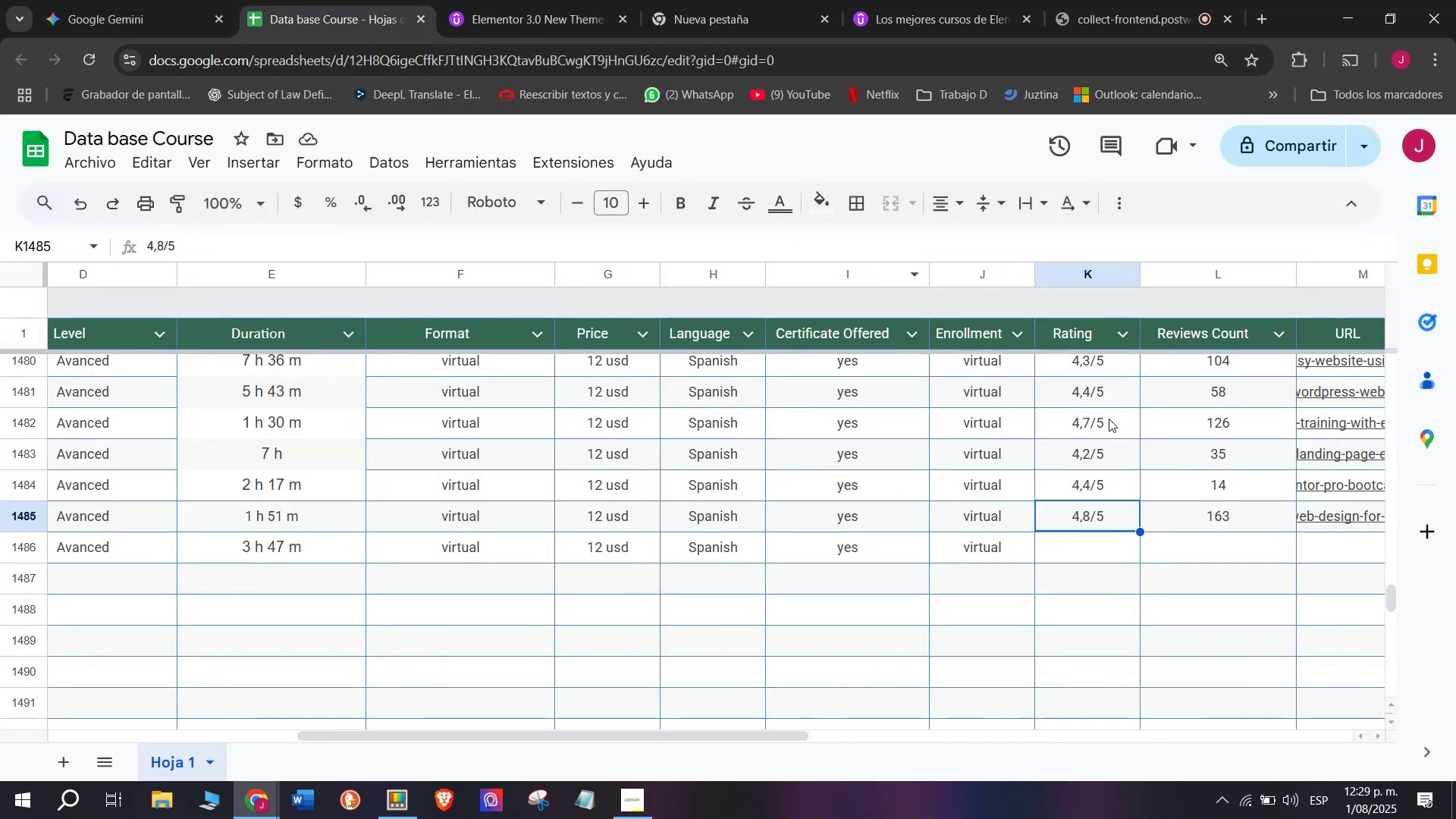 
key(Break)
 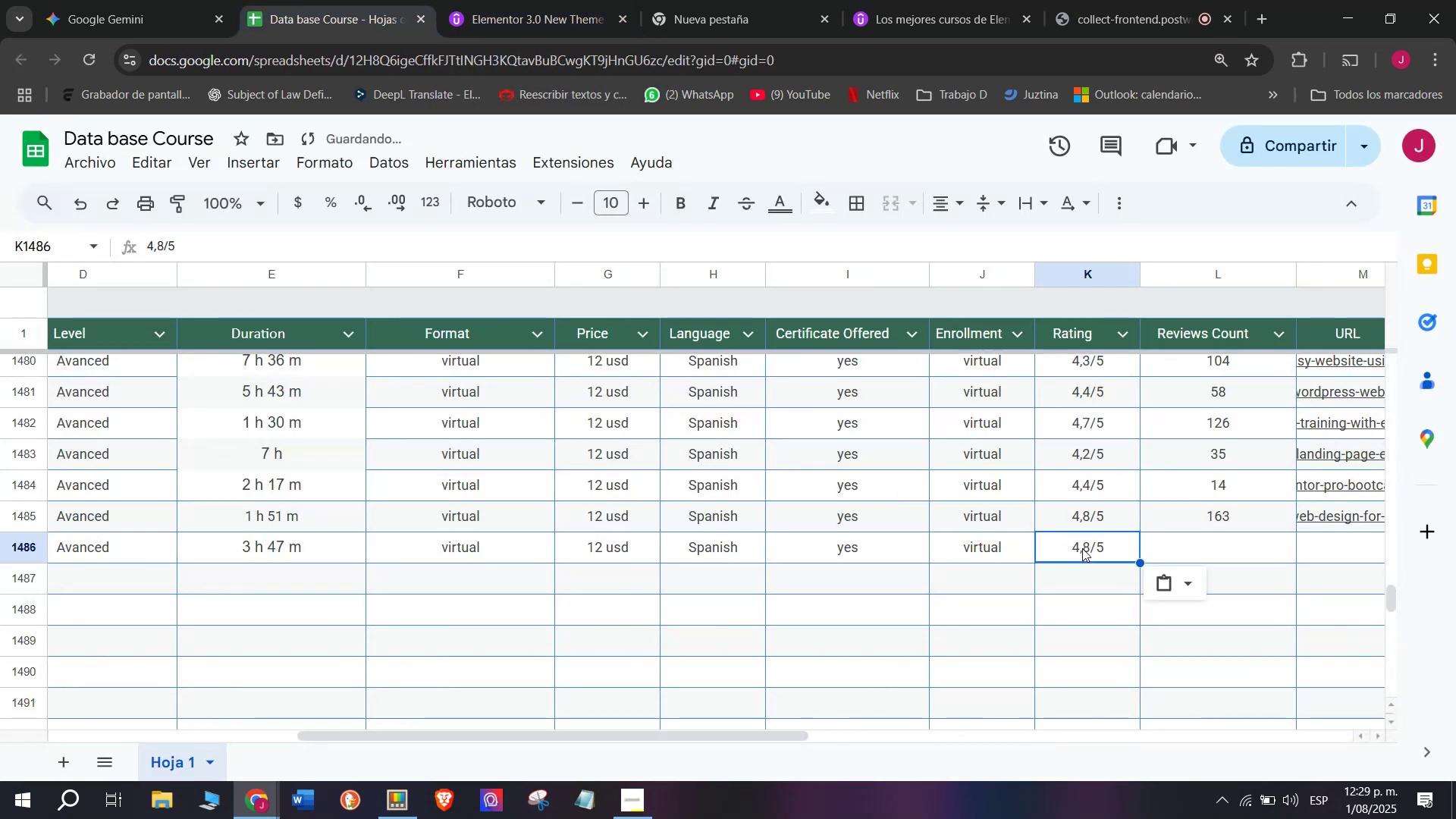 
key(Control+C)
 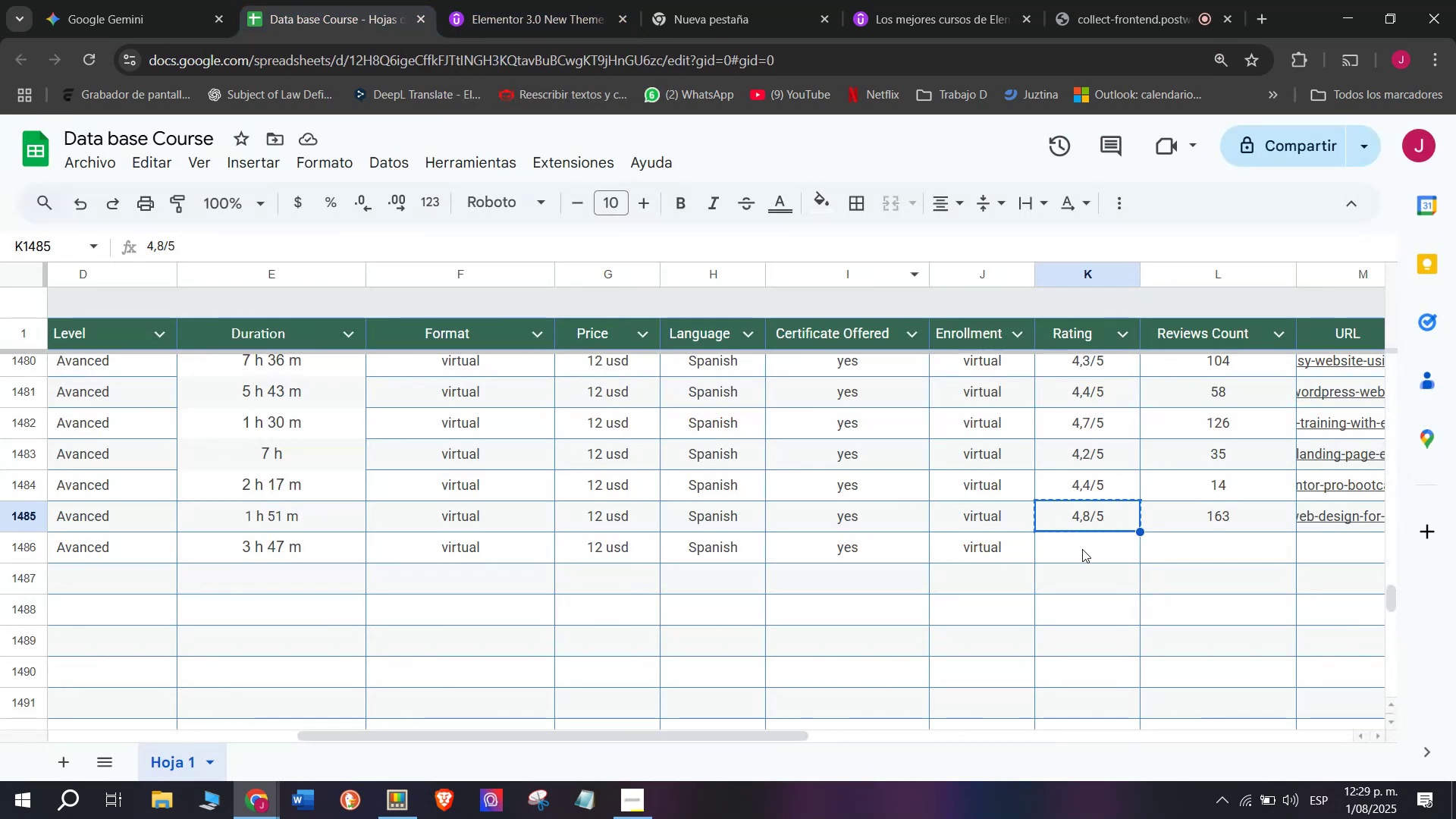 
left_click([1082, 548])
 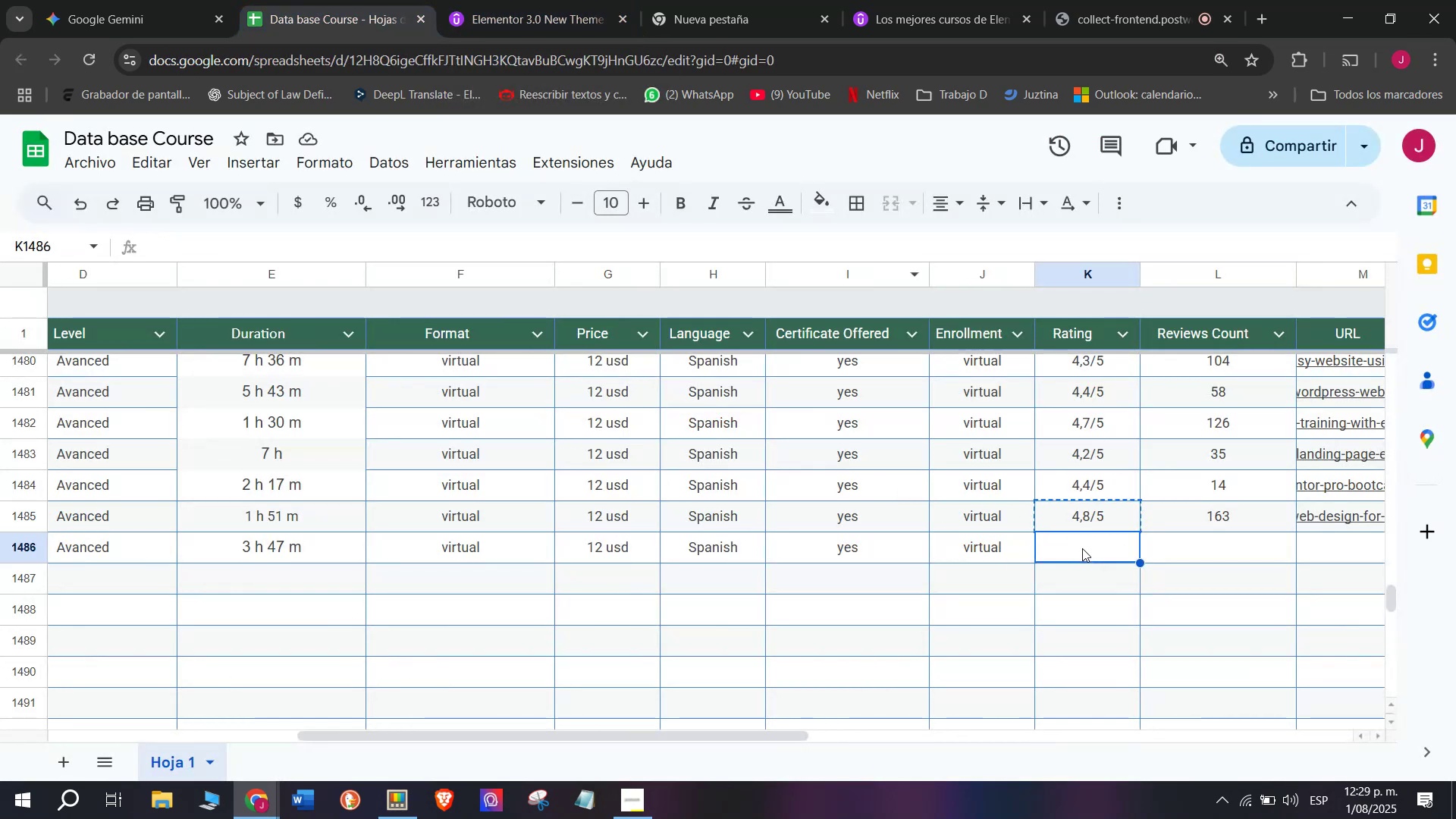 
key(Z)
 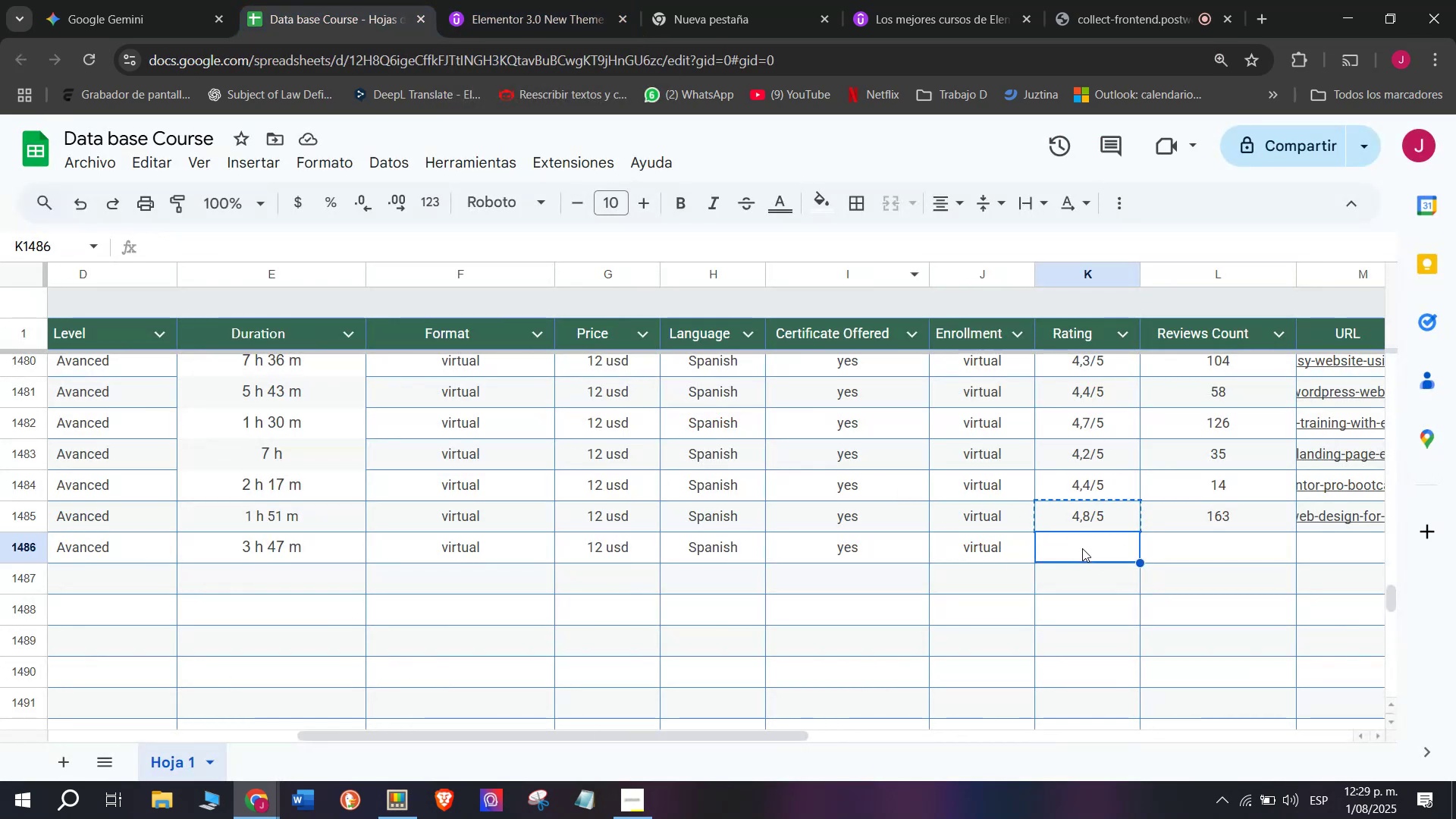 
key(Control+ControlLeft)
 